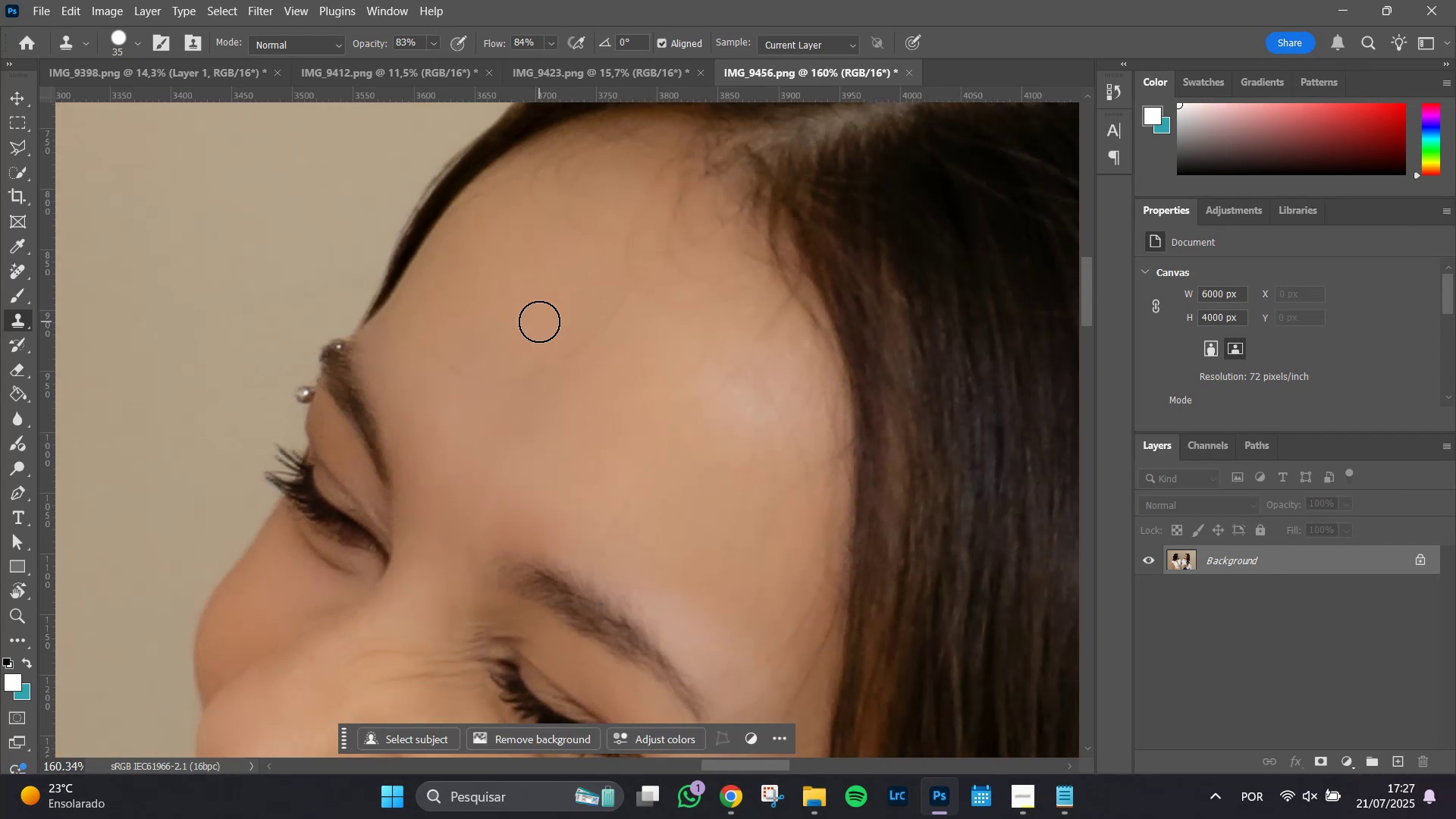 
hold_key(key=AltLeft, duration=1.37)
scroll: coordinate [614, 403], scroll_direction: down, amount: 20.0
 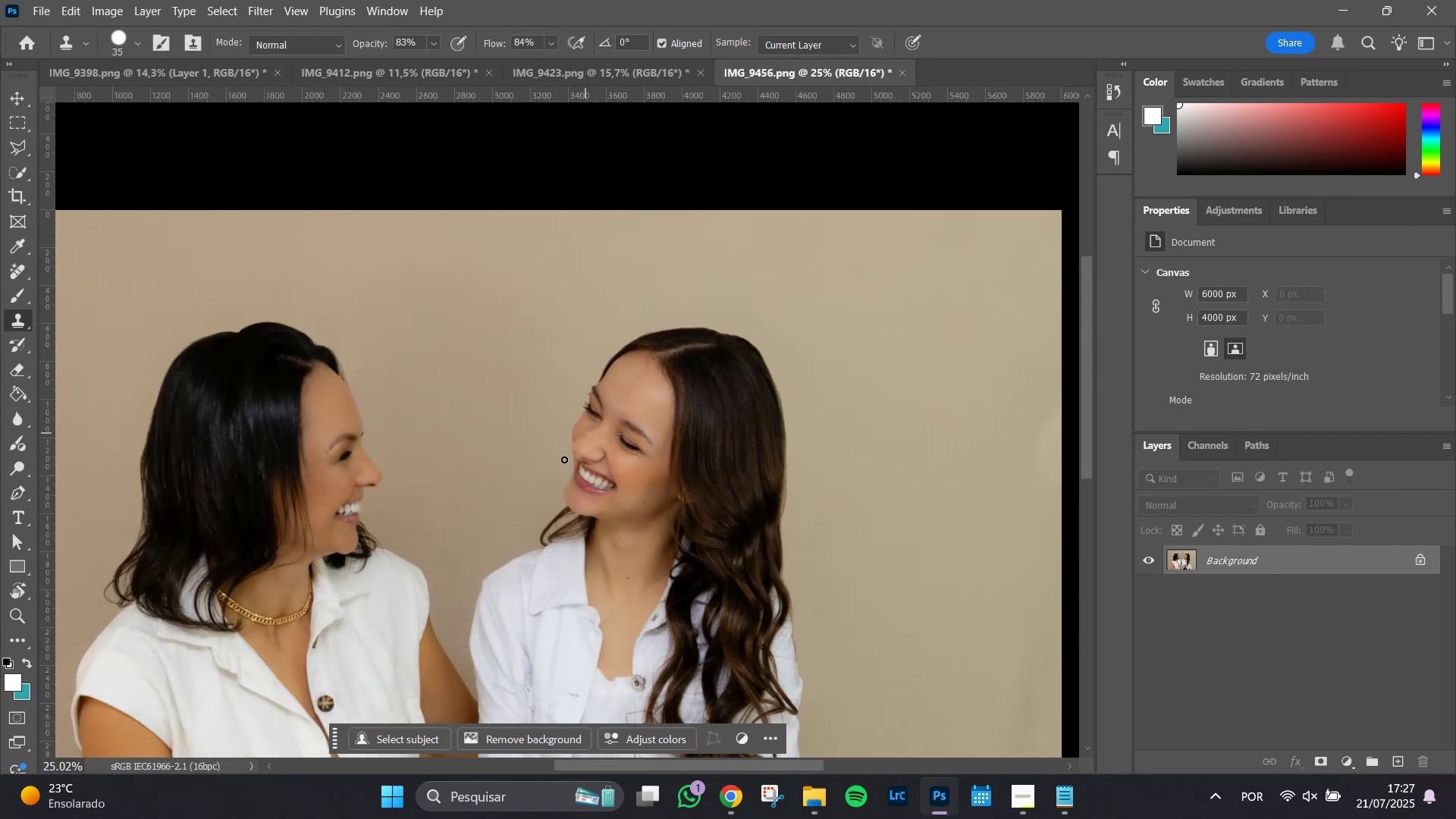 
hold_key(key=Space, duration=0.9)
 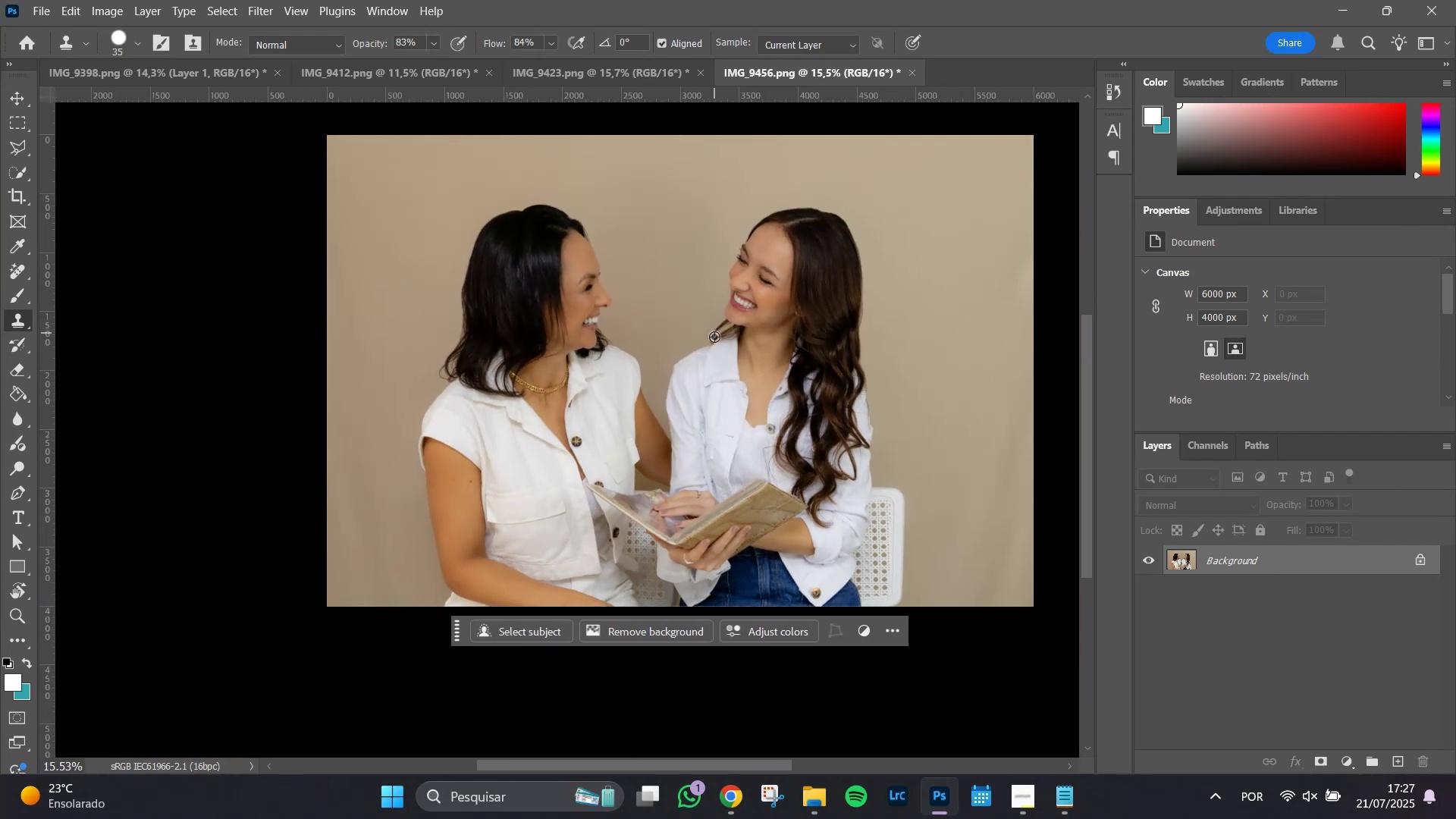 
left_click_drag(start_coordinate=[554, 486], to_coordinate=[714, 300])
 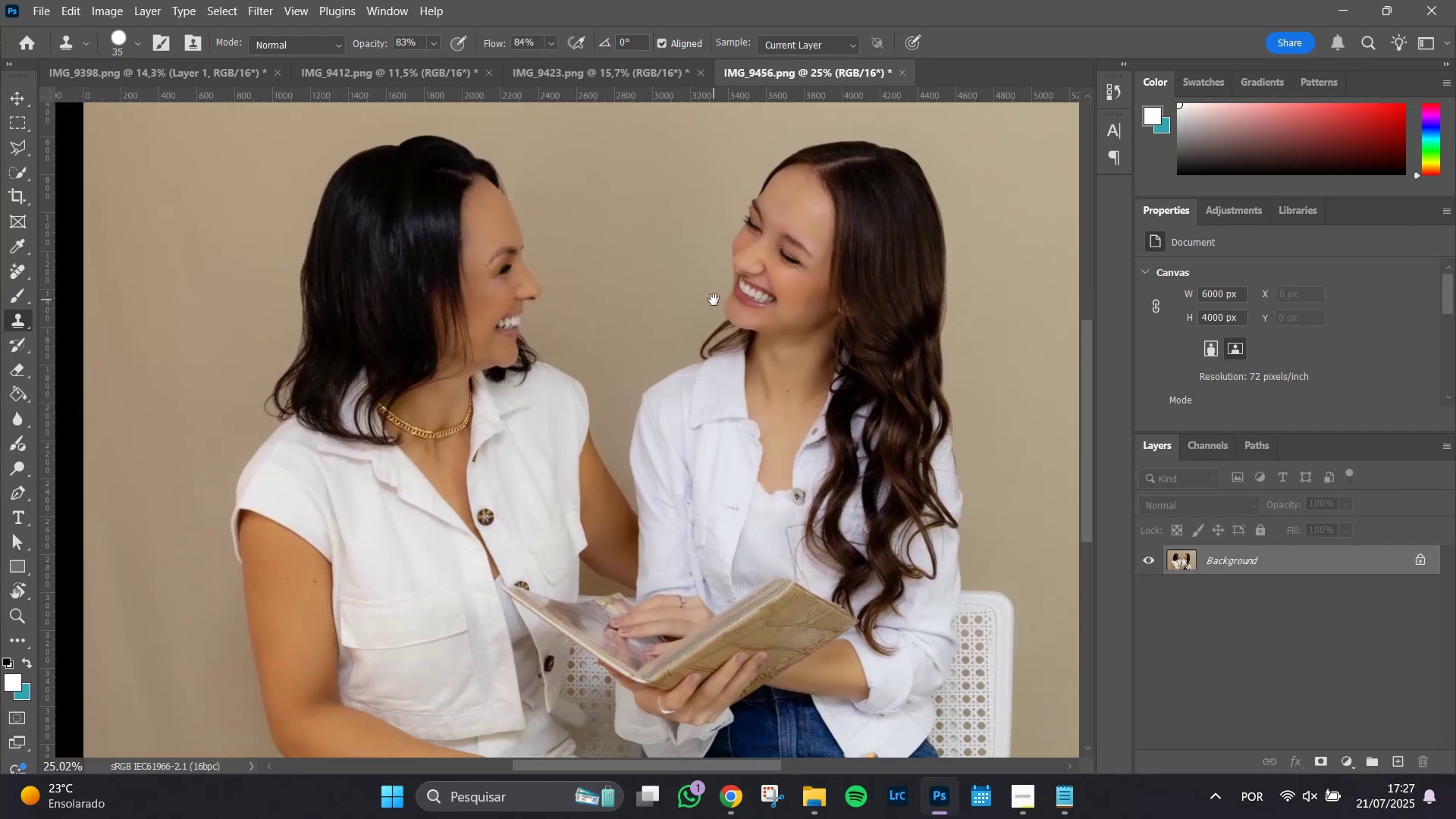 
hold_key(key=AltLeft, duration=0.48)
scroll: coordinate [714, 340], scroll_direction: down, amount: 6.0
 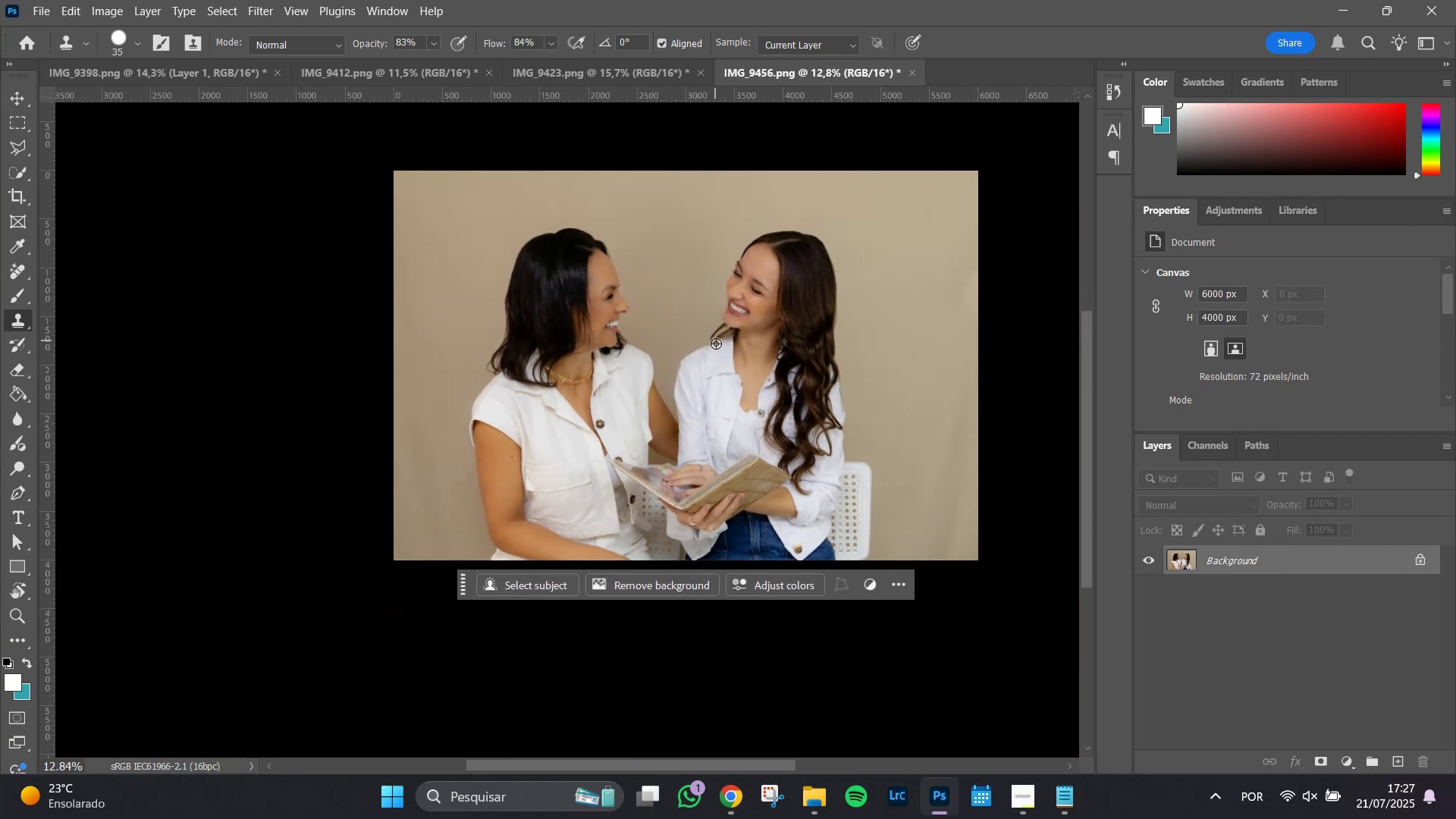 
hold_key(key=AltLeft, duration=0.91)
scroll: coordinate [806, 264], scroll_direction: up, amount: 5.0
 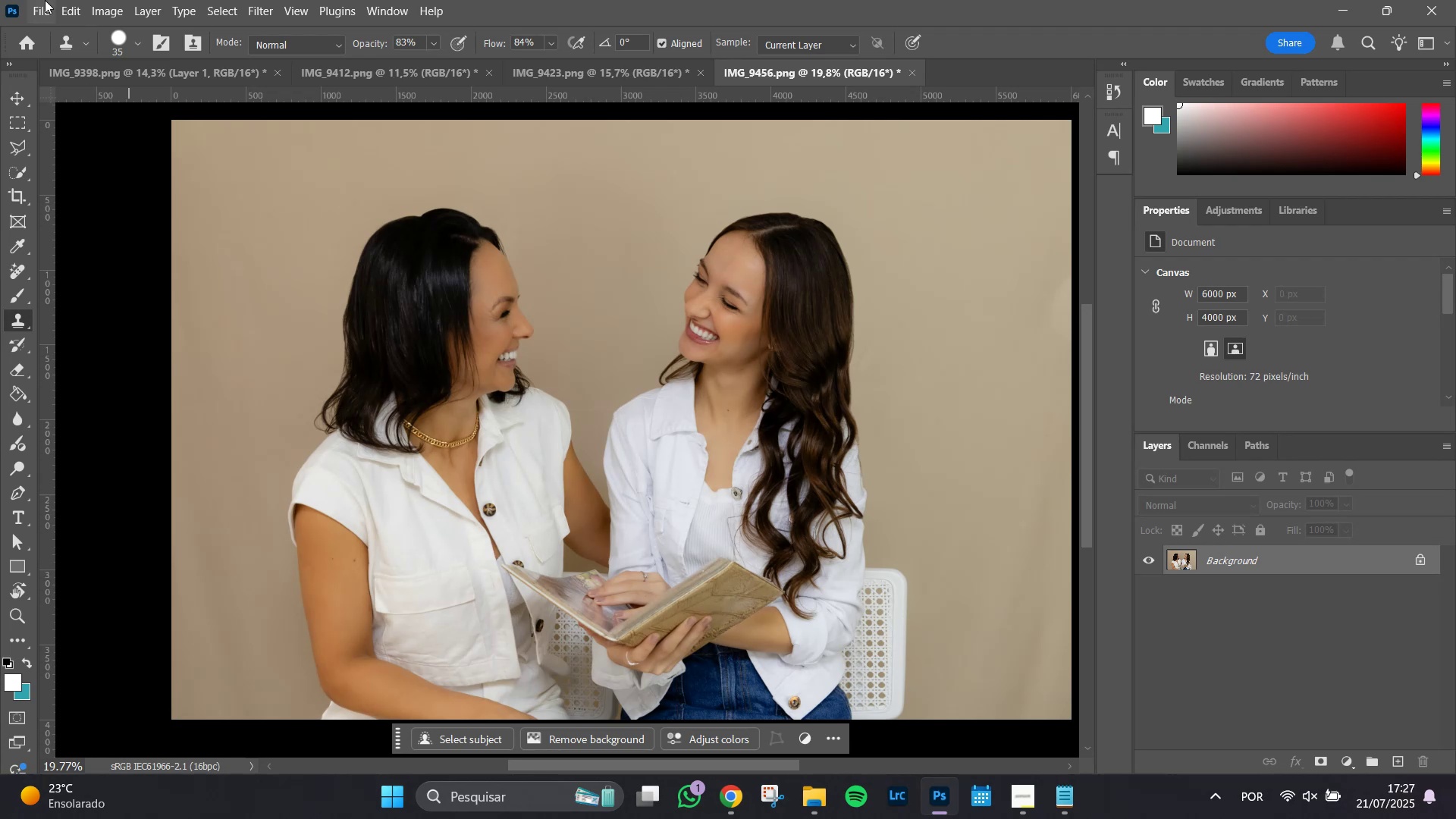 
left_click([44, 4])
 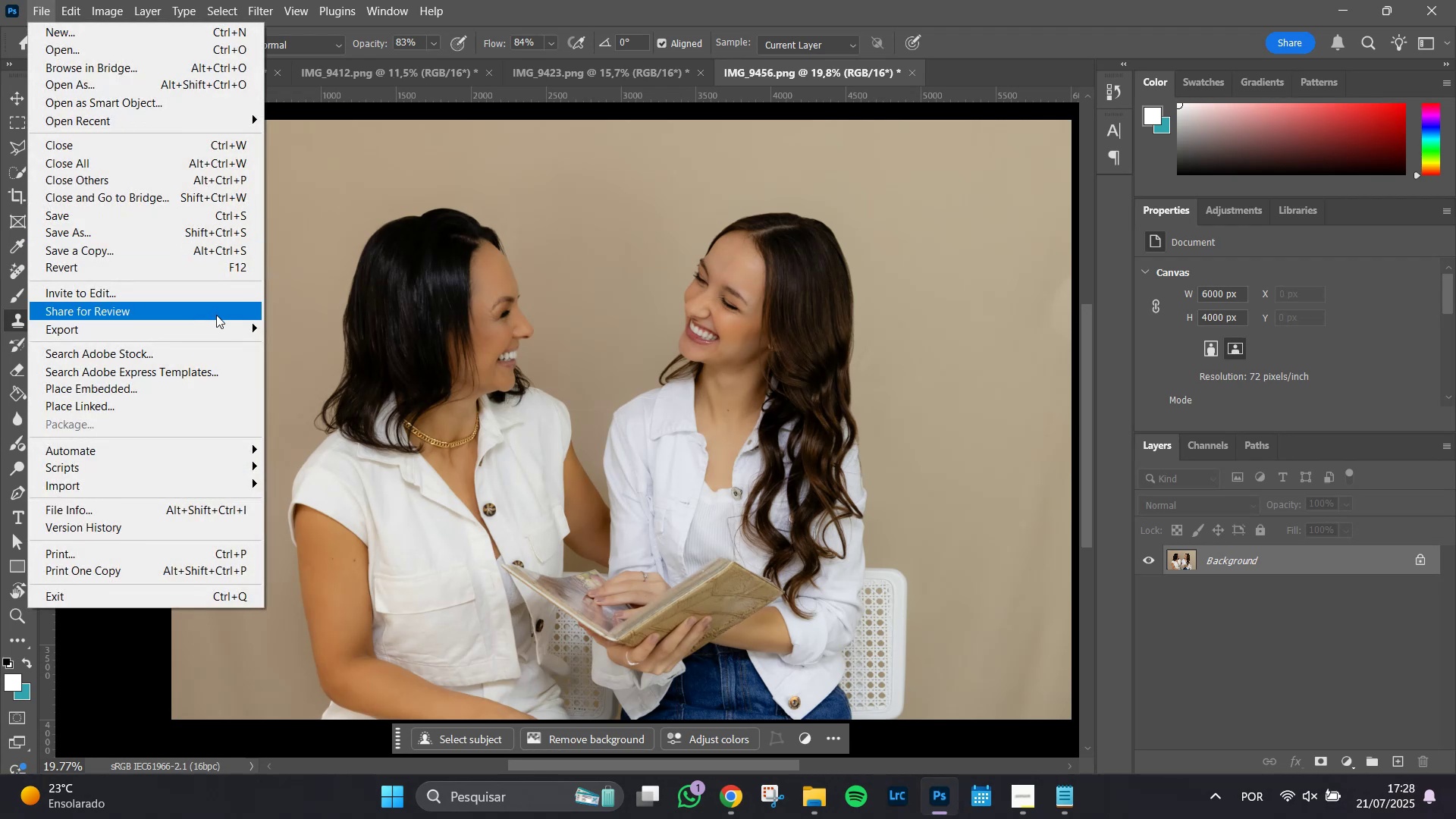 
left_click([215, 328])
 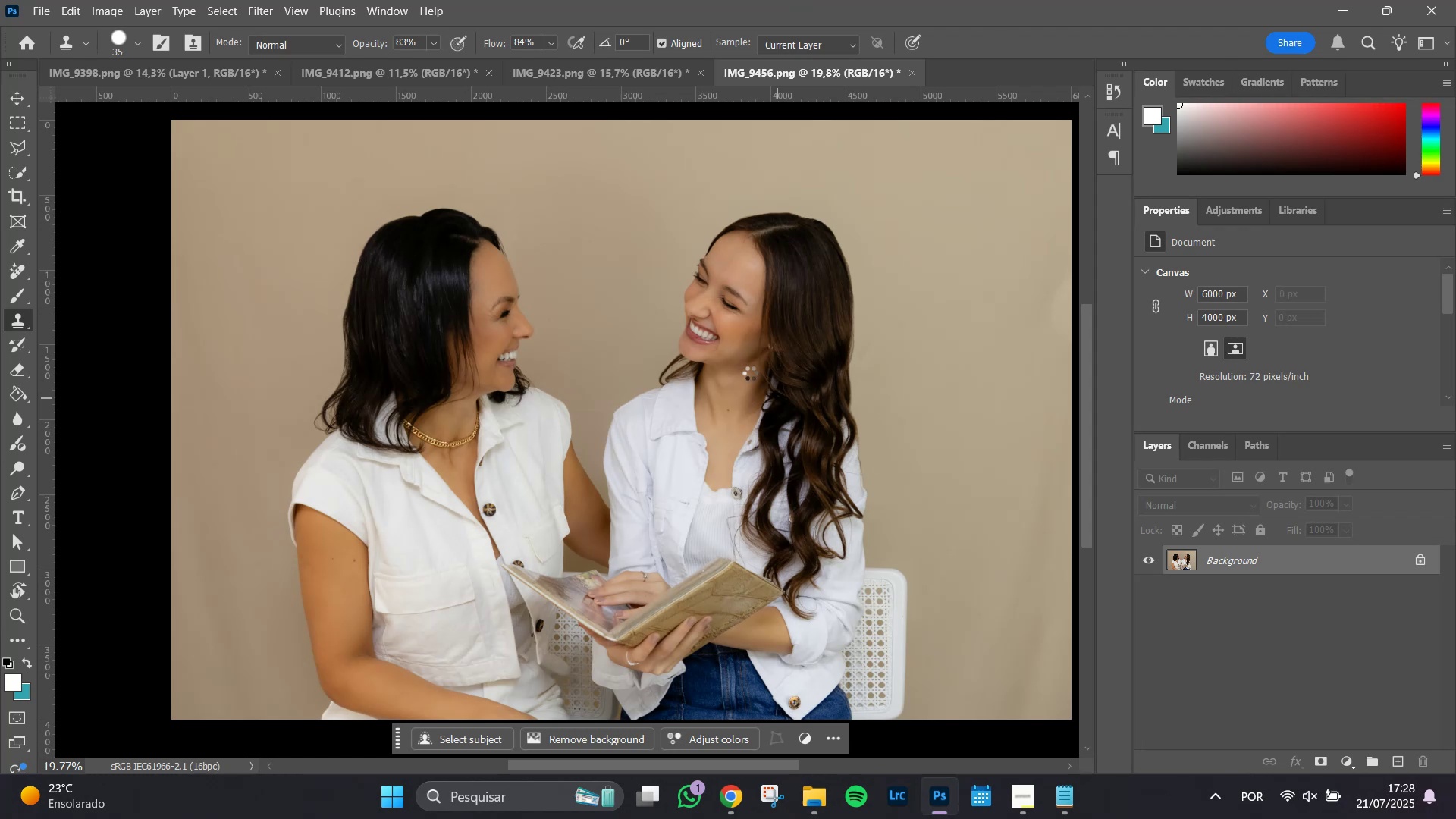 
wait(16.95)
 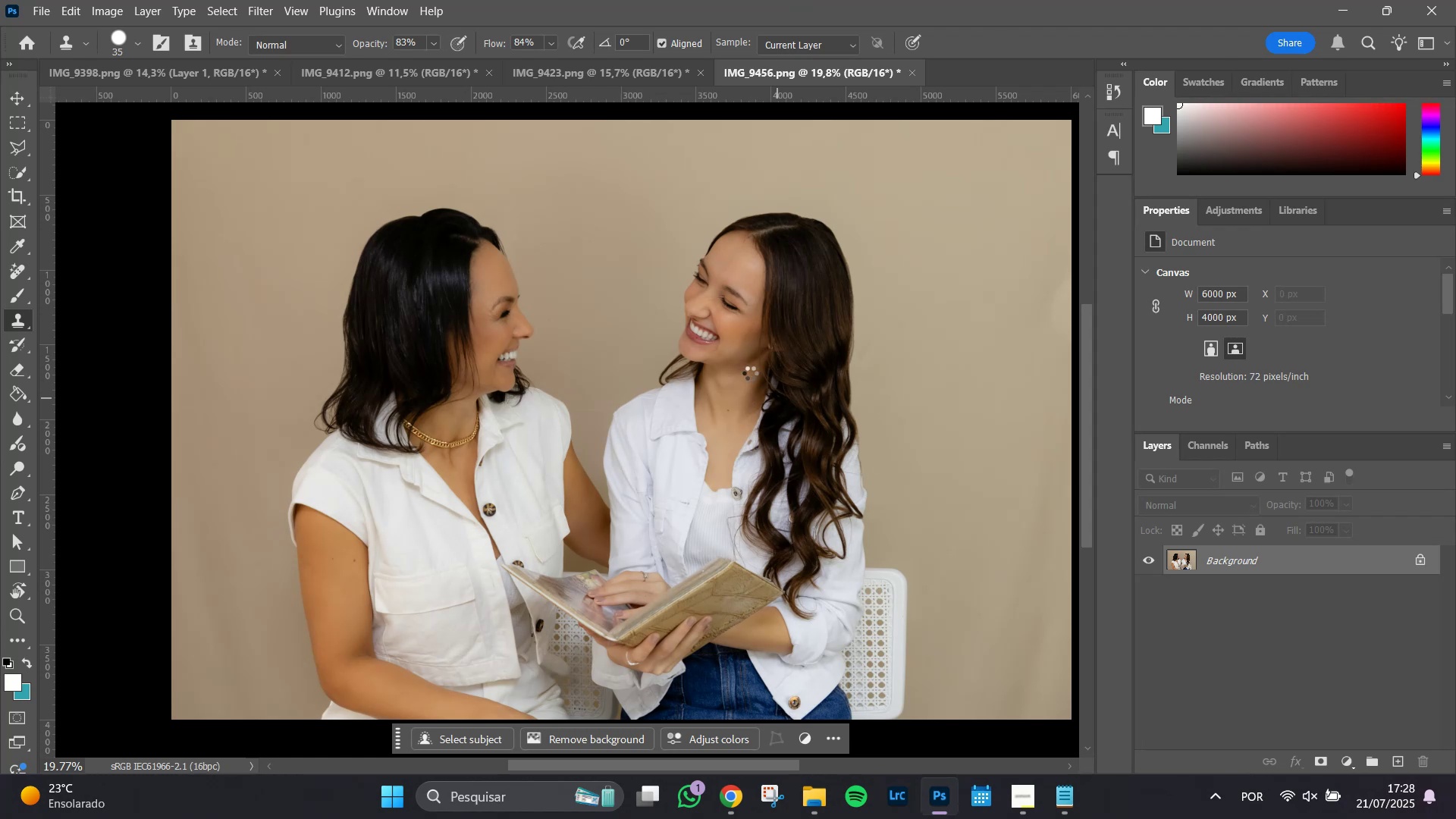 
key(Control+W)
 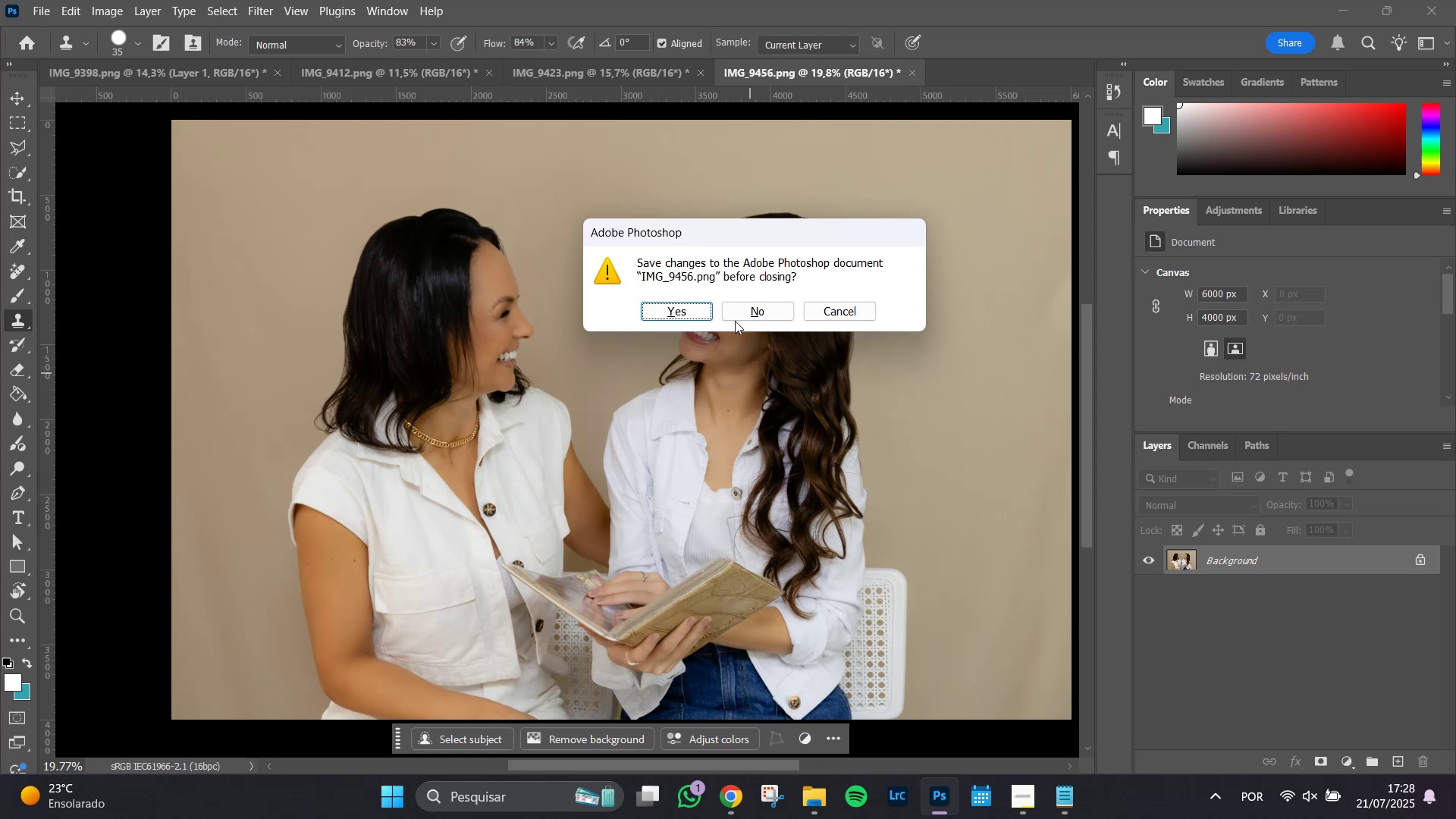 
left_click([755, 306])
 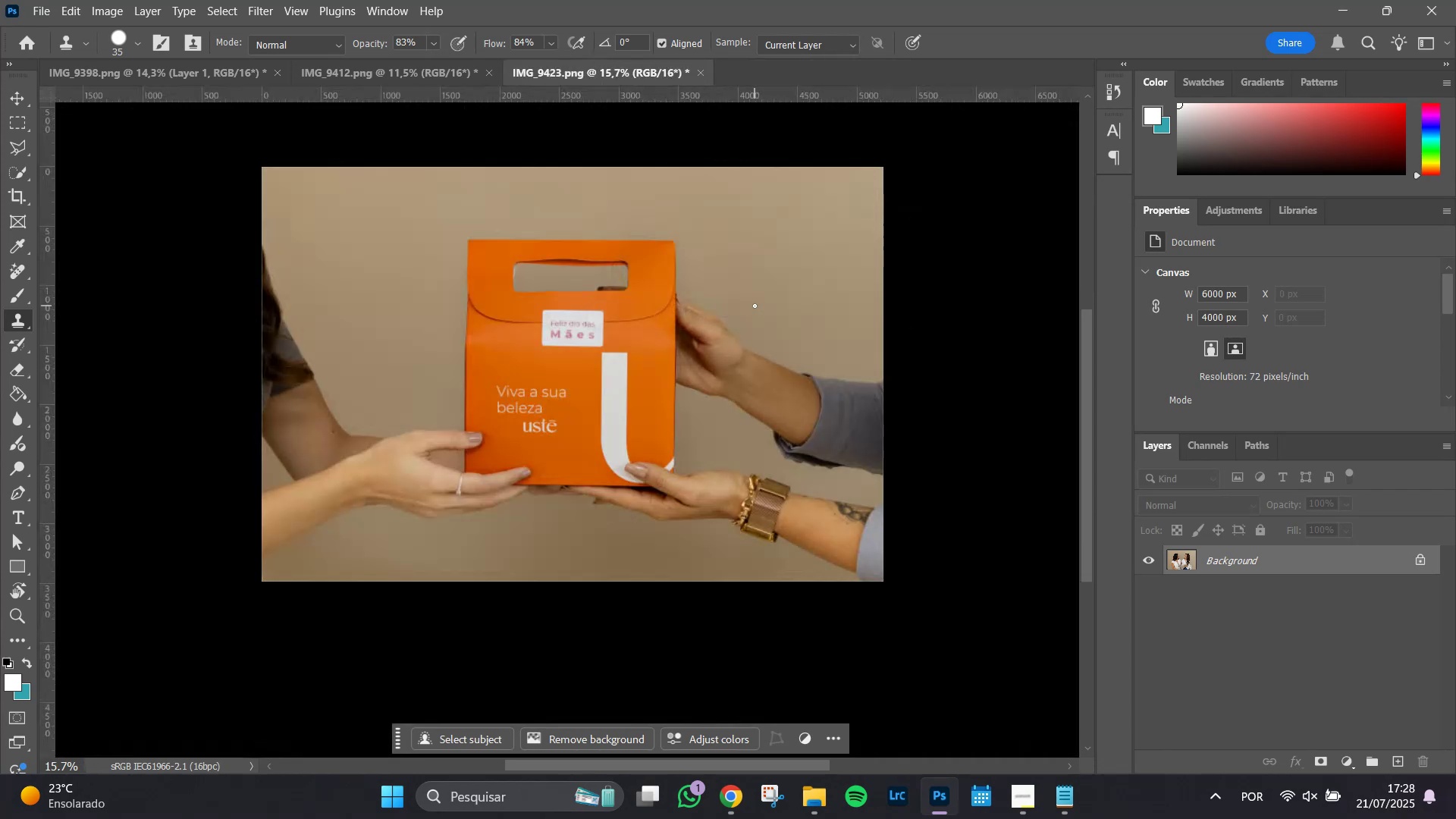 
key(Control+W)
 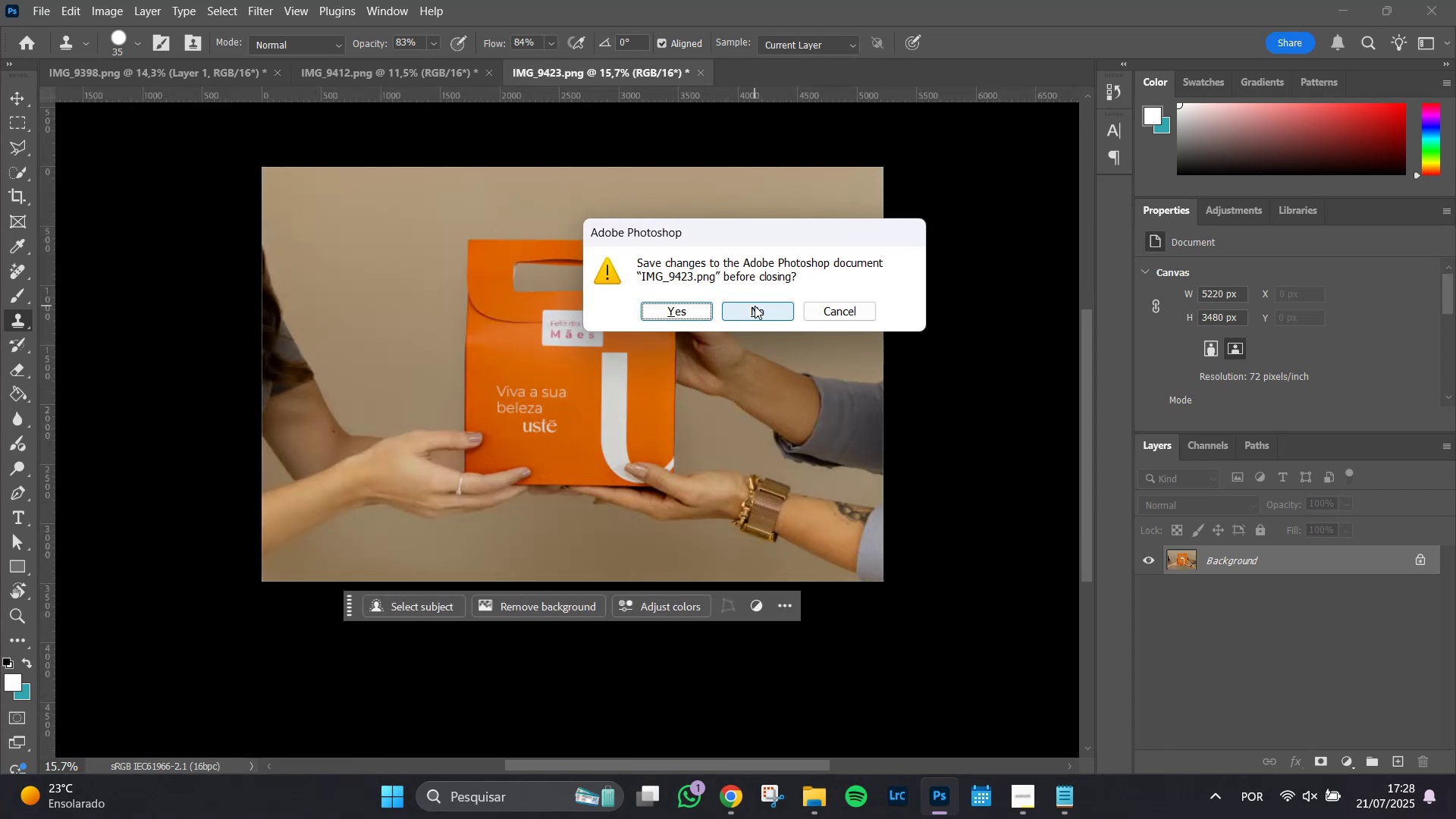 
left_click([755, 306])
 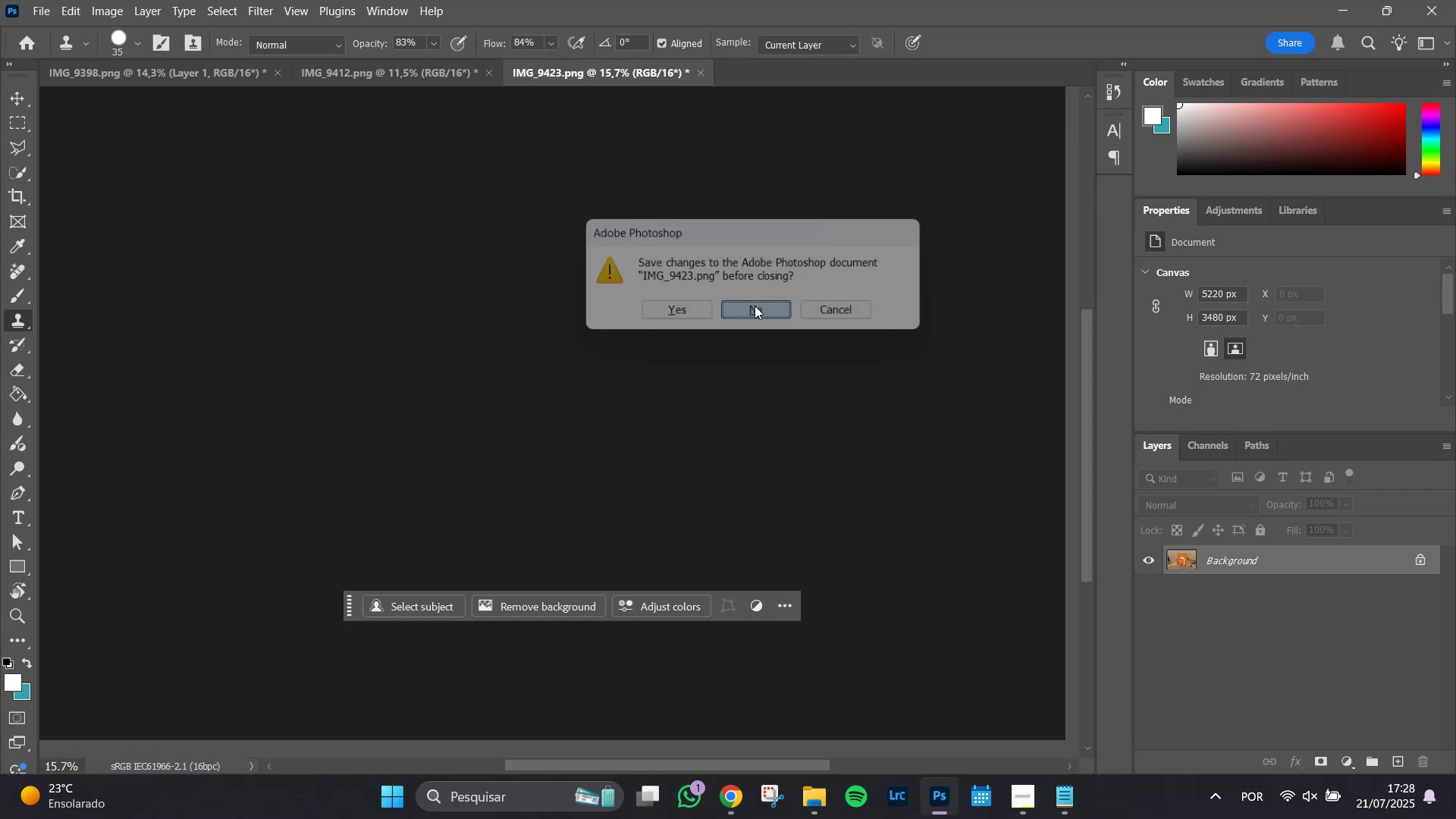 
key(Control+W)
 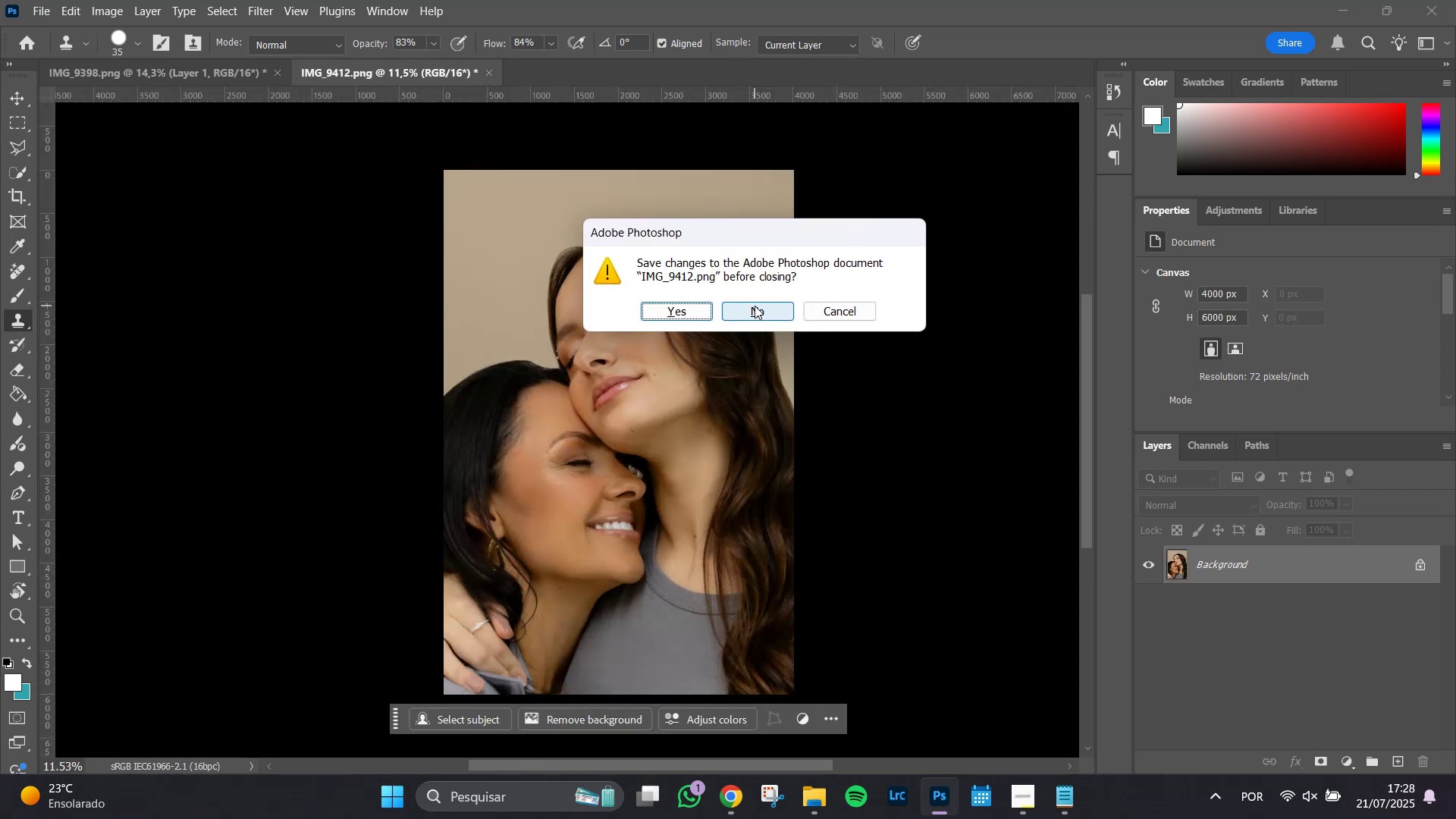 
left_click([755, 306])
 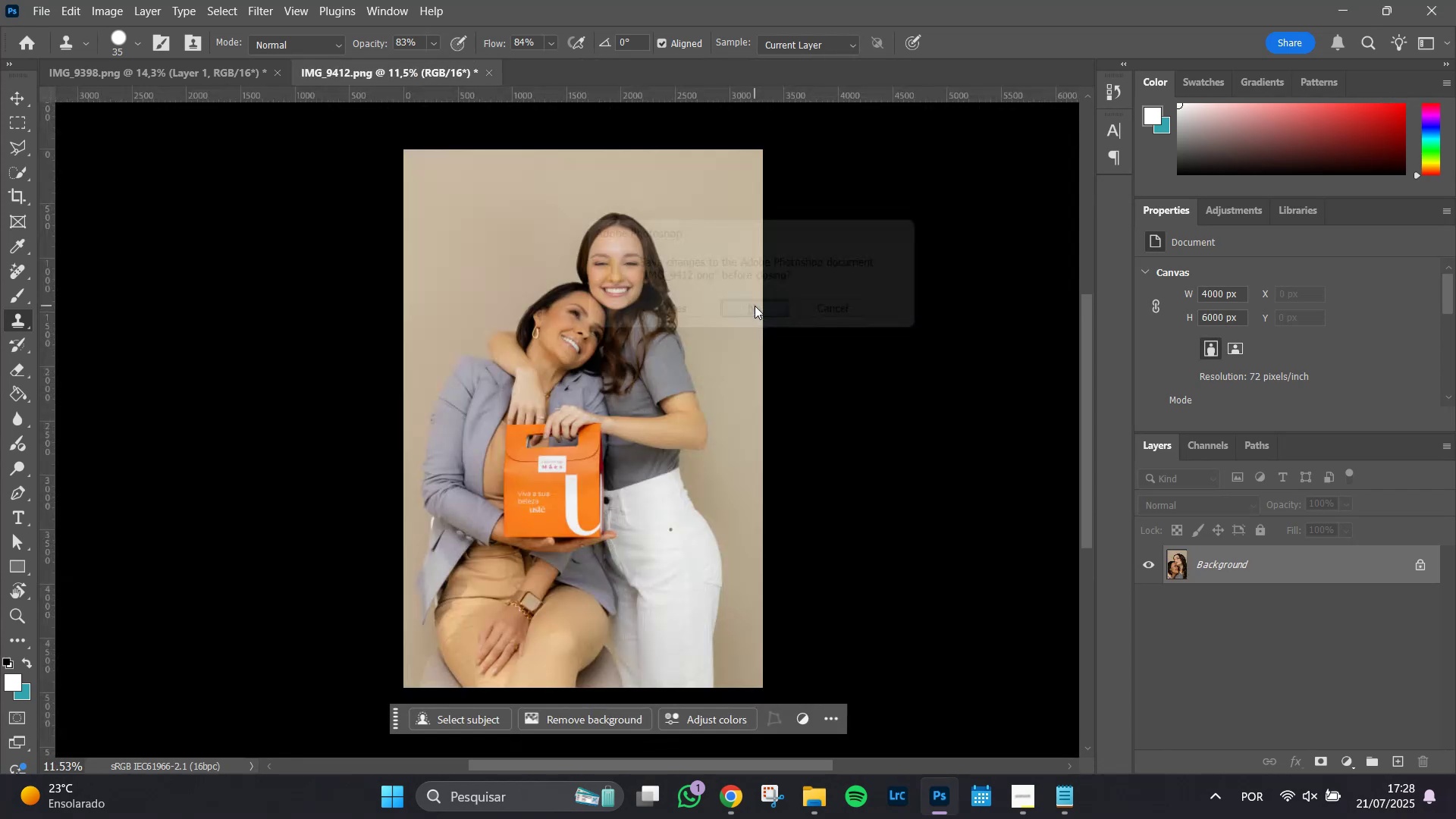 
key(Control+W)
 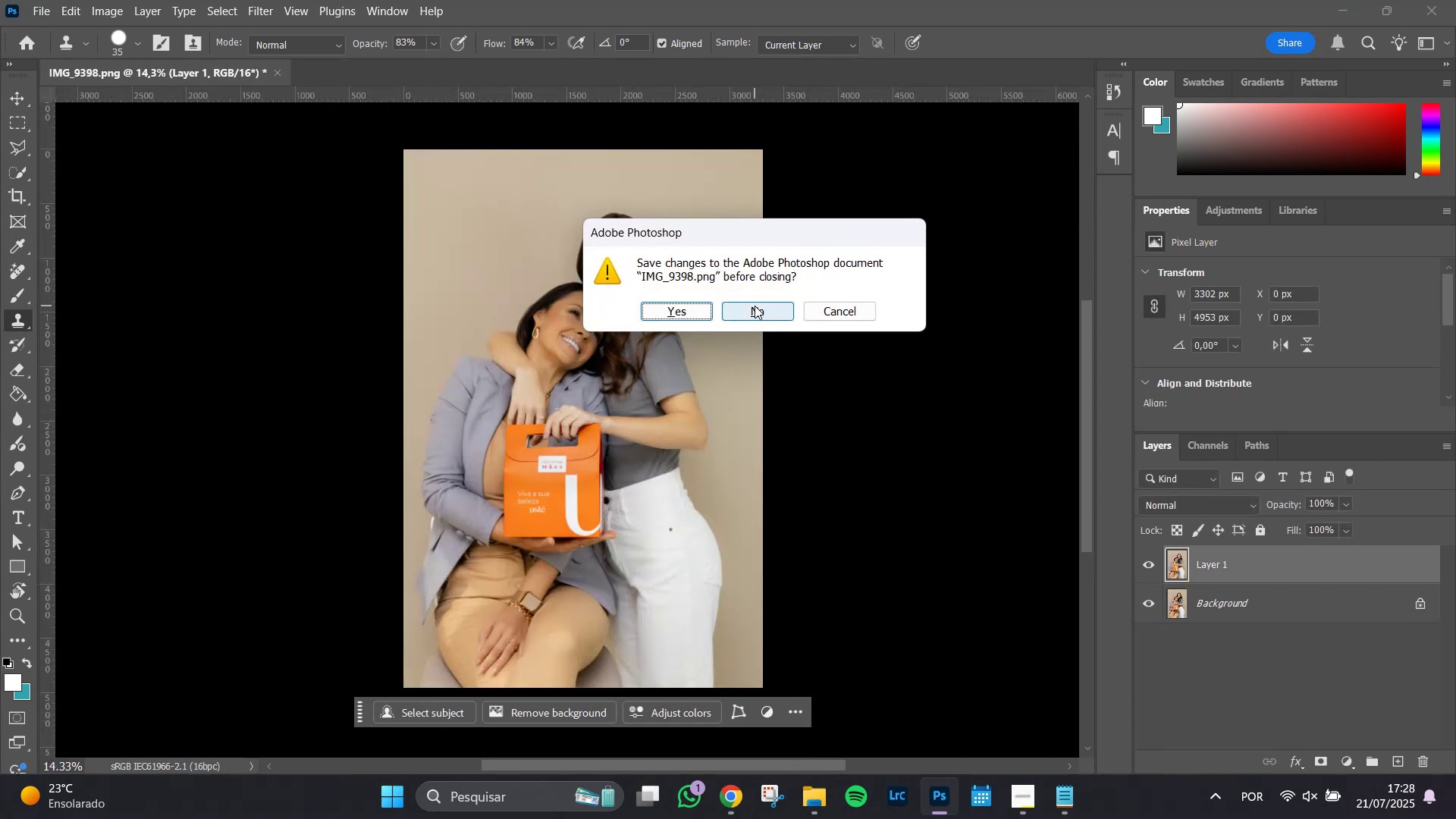 
left_click([755, 306])
 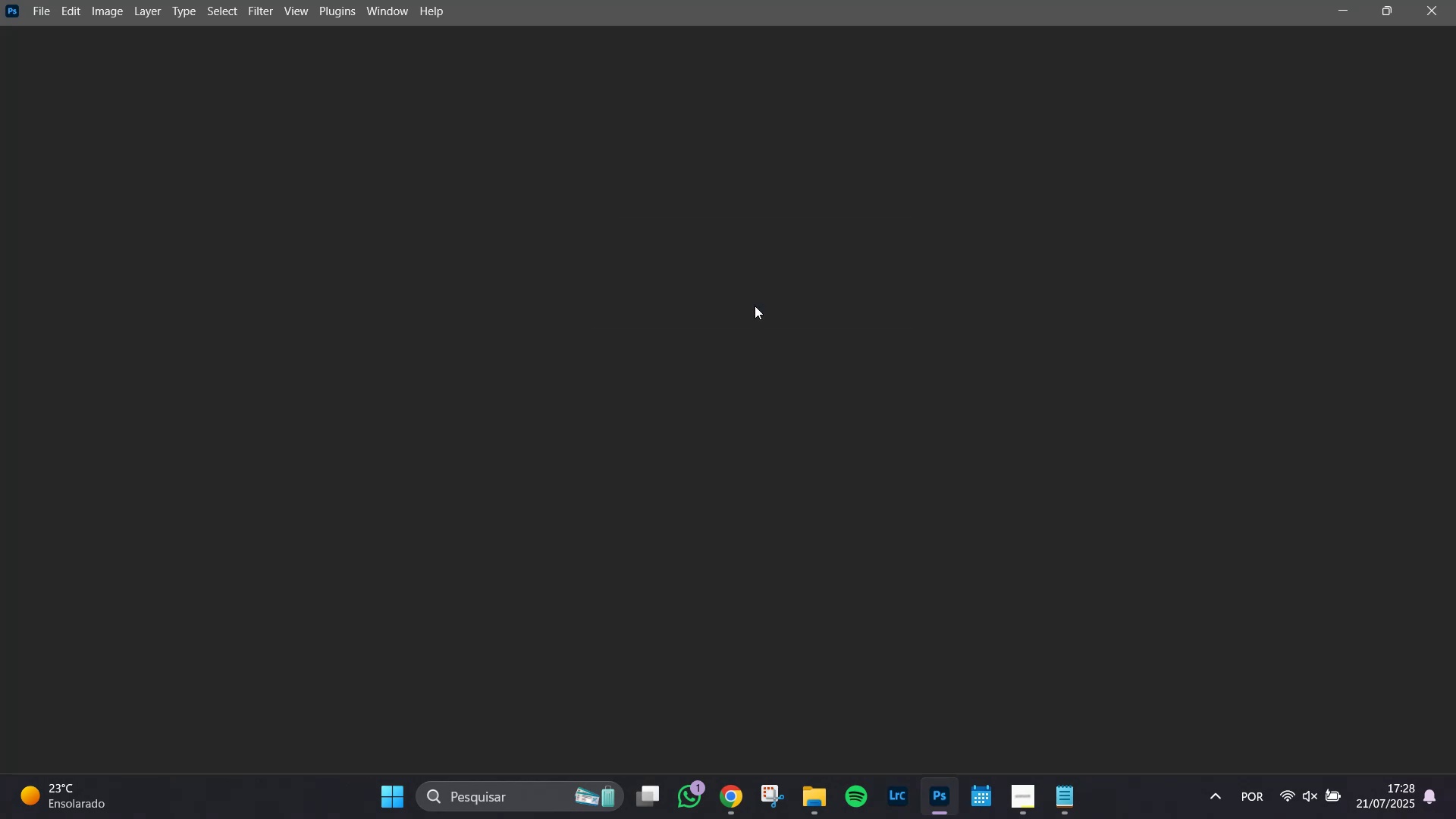 
key(Alt+Tab)
 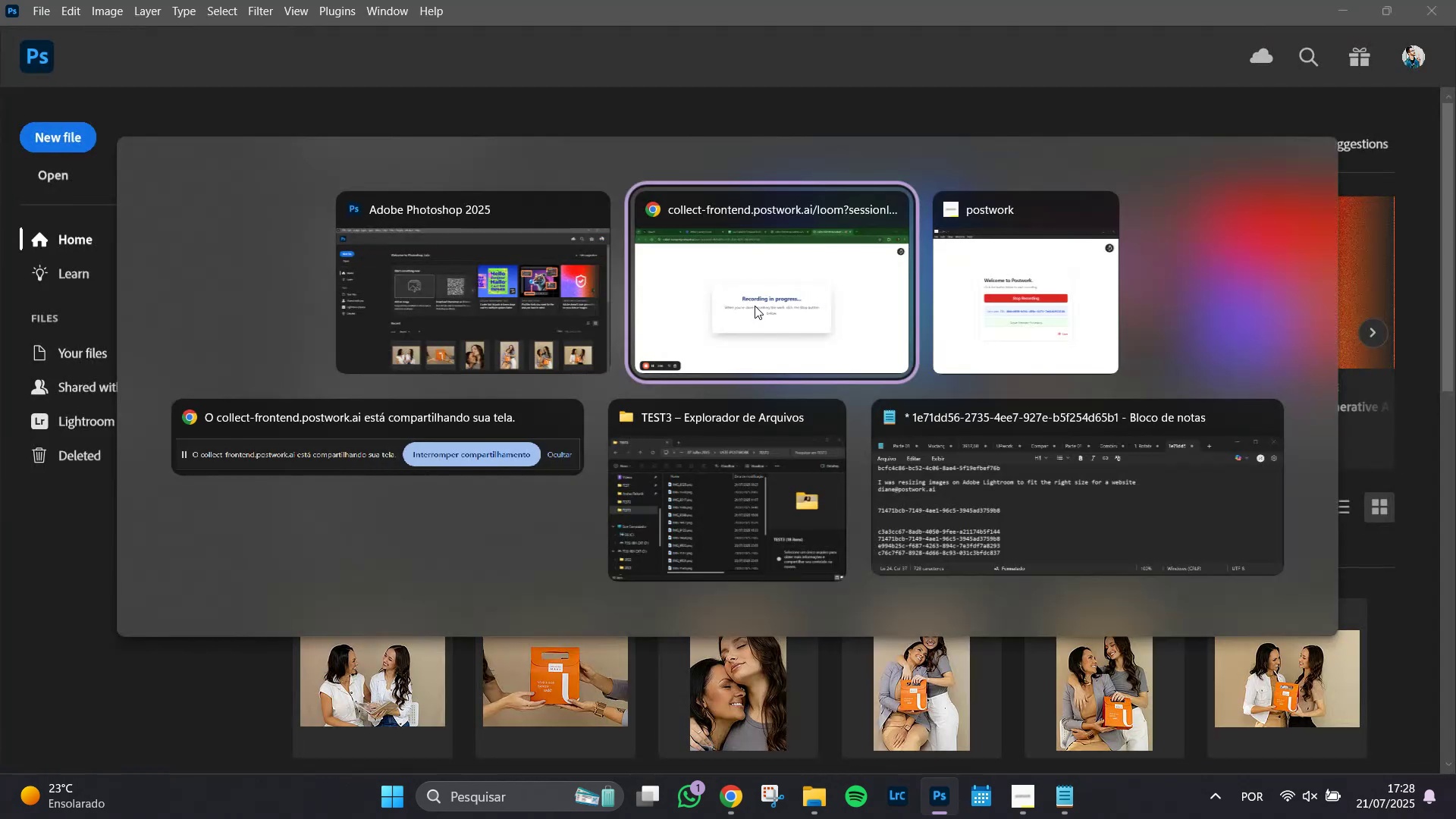 
key(Alt+Tab)
 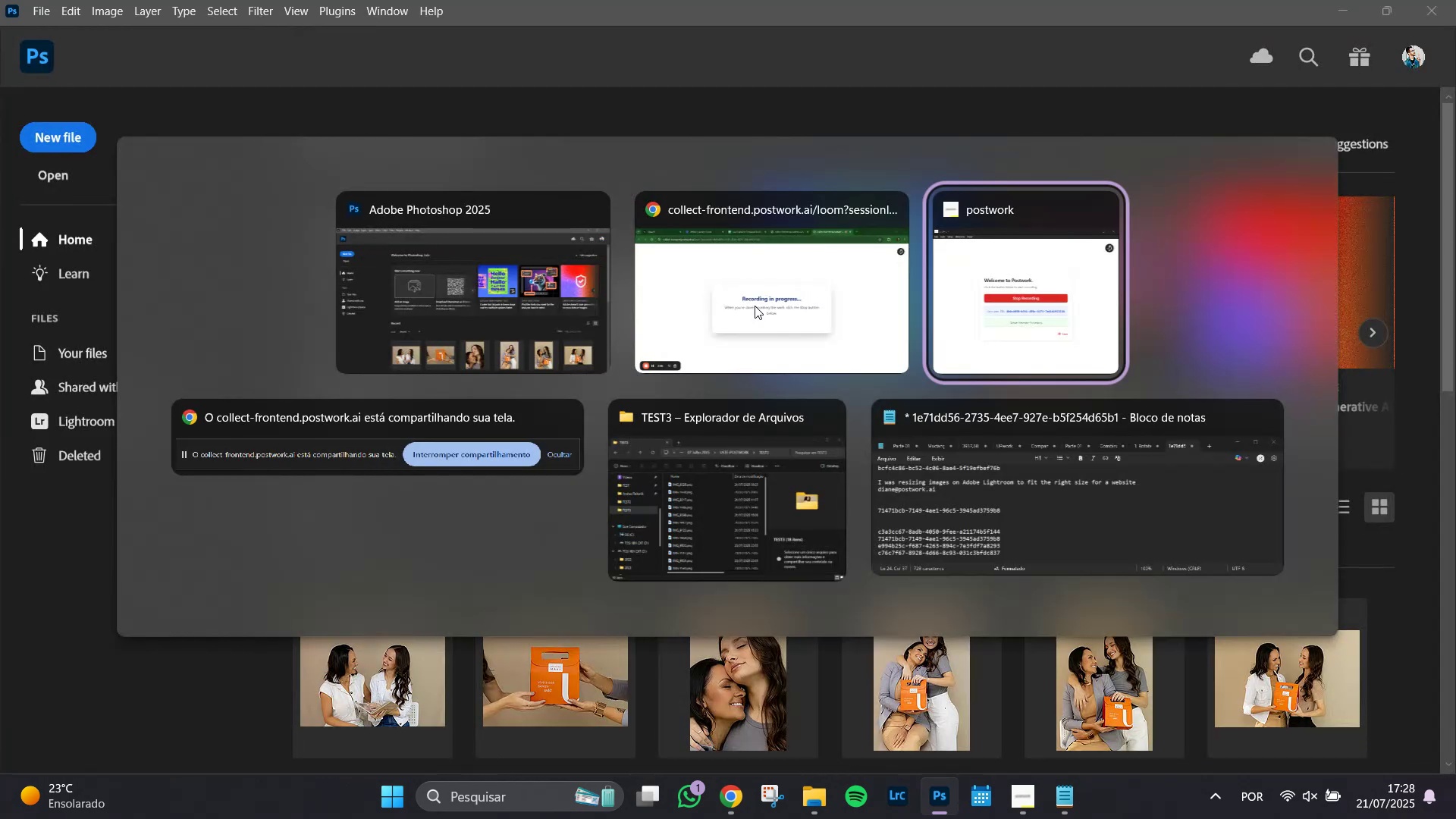 
key(Alt+Tab)
 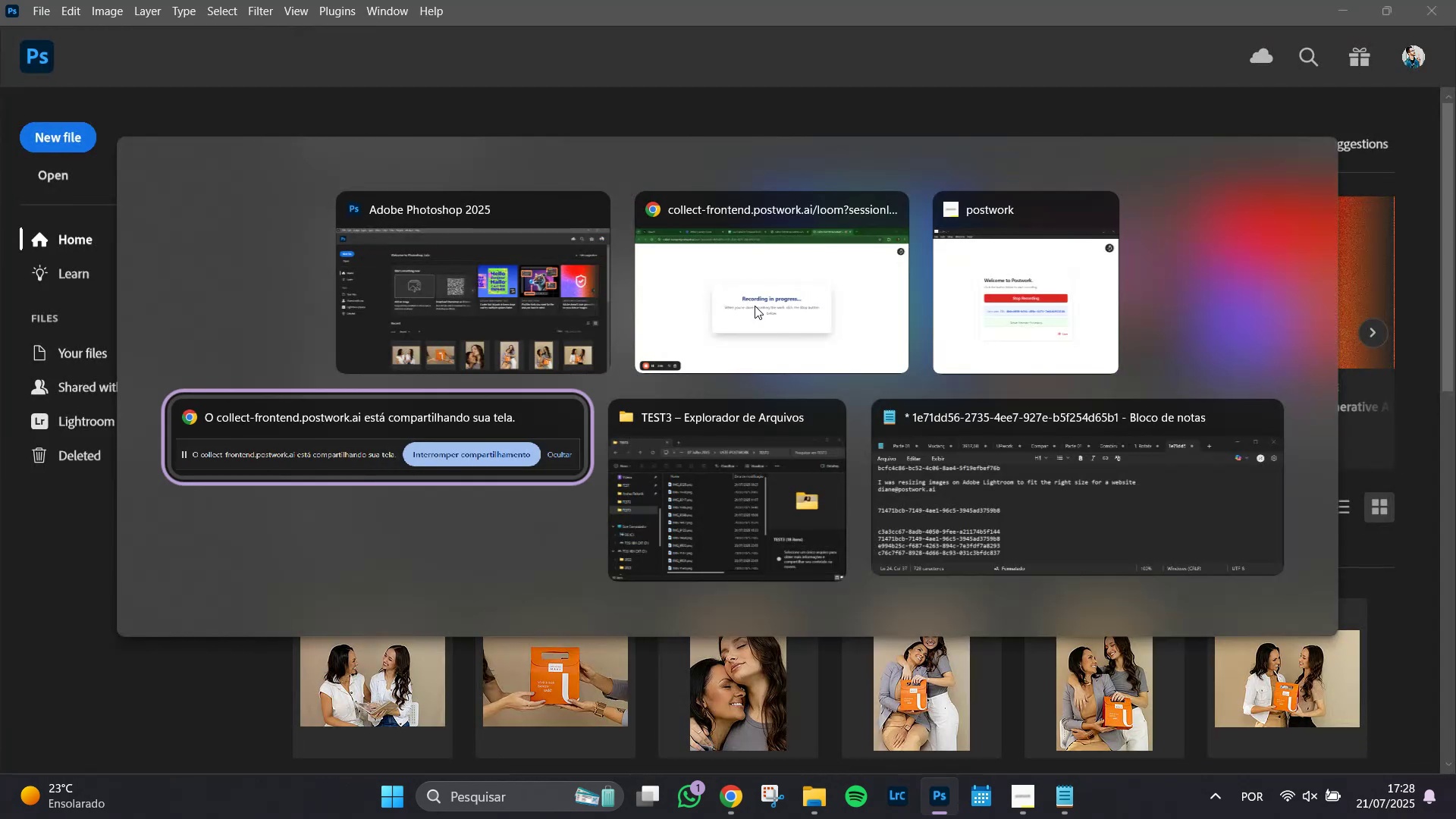 
key(Alt+Tab)
 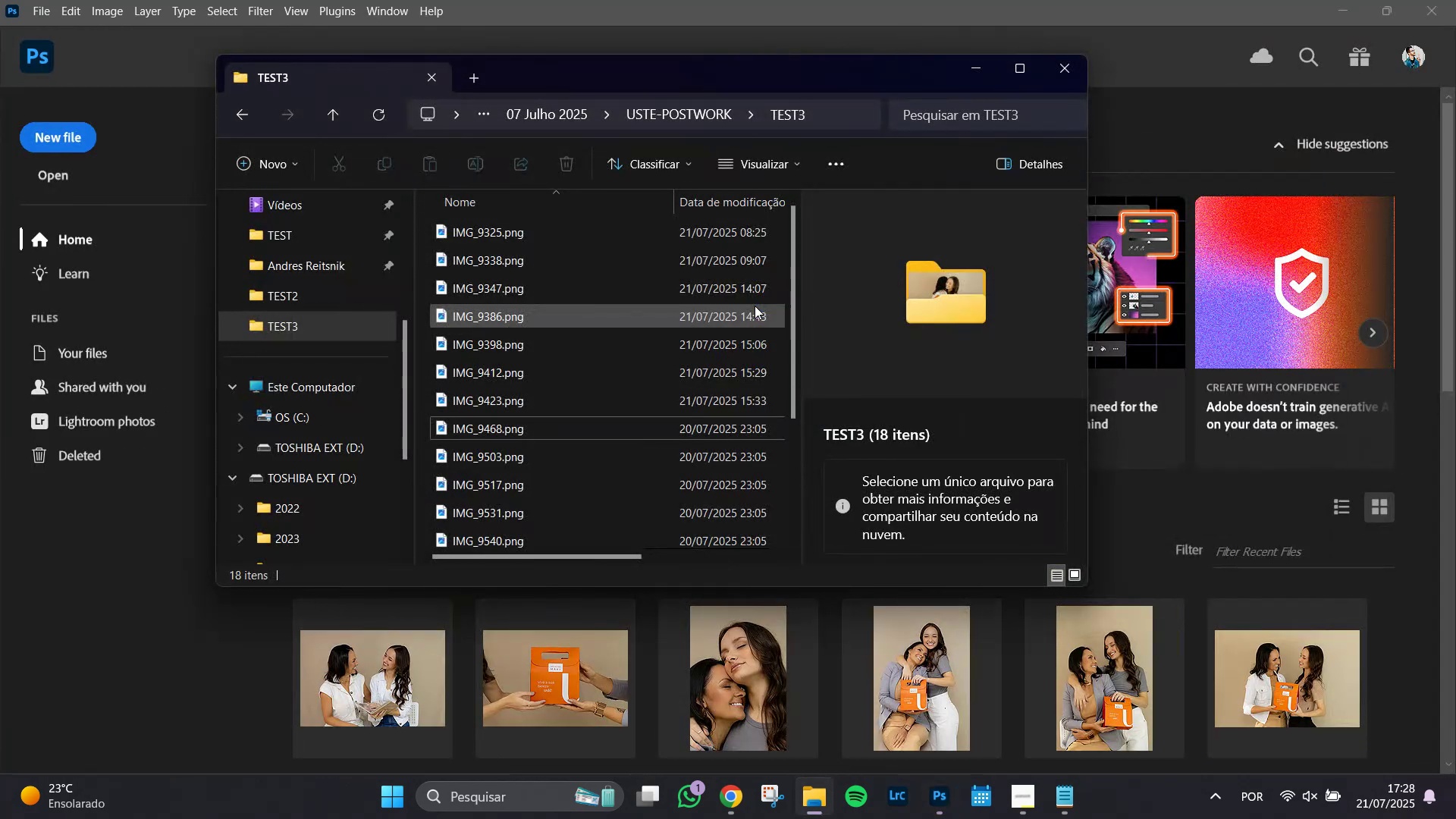 
hold_key(key=AltLeft, duration=2.18)
 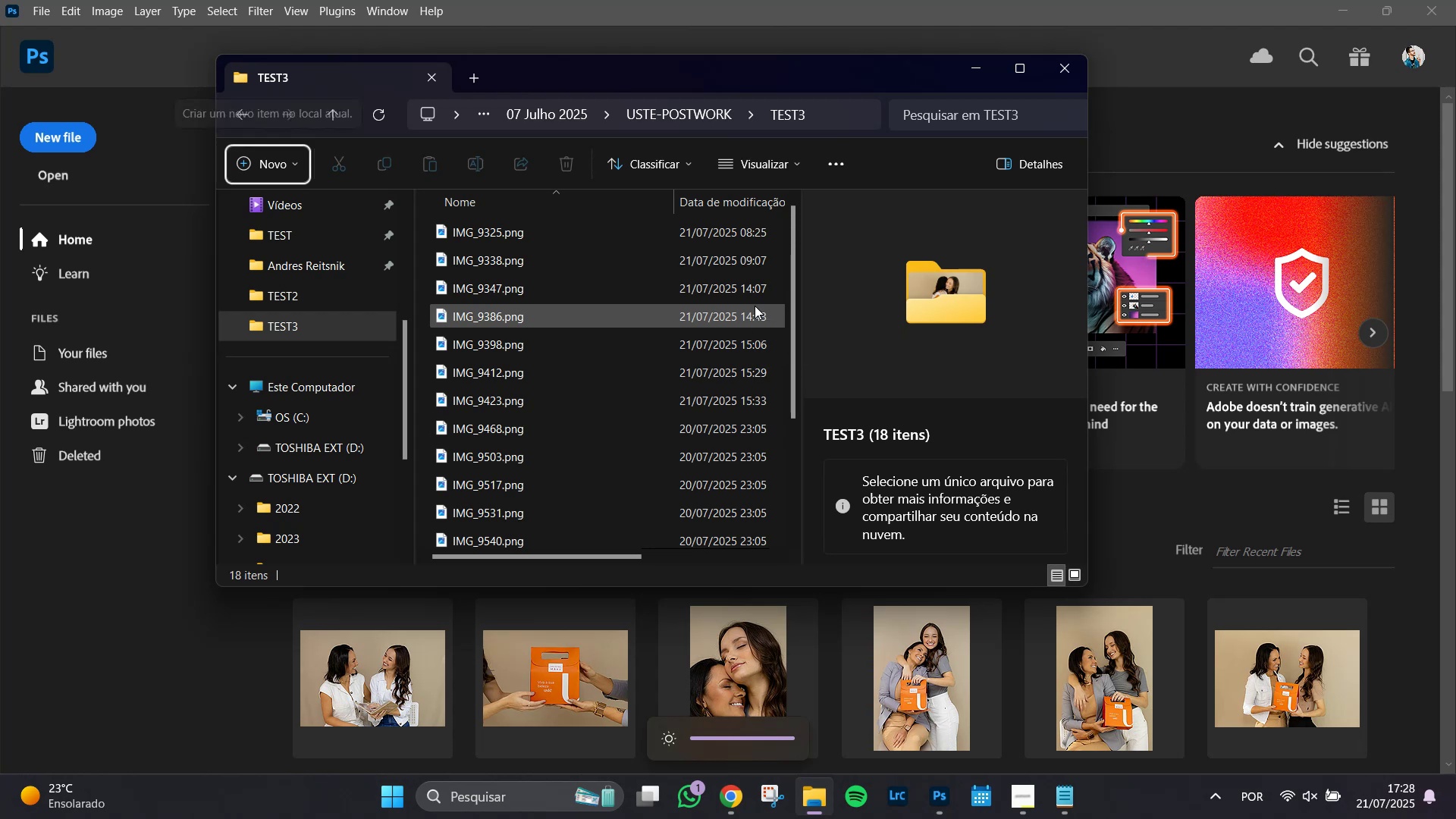 
key(ArrowUp)
 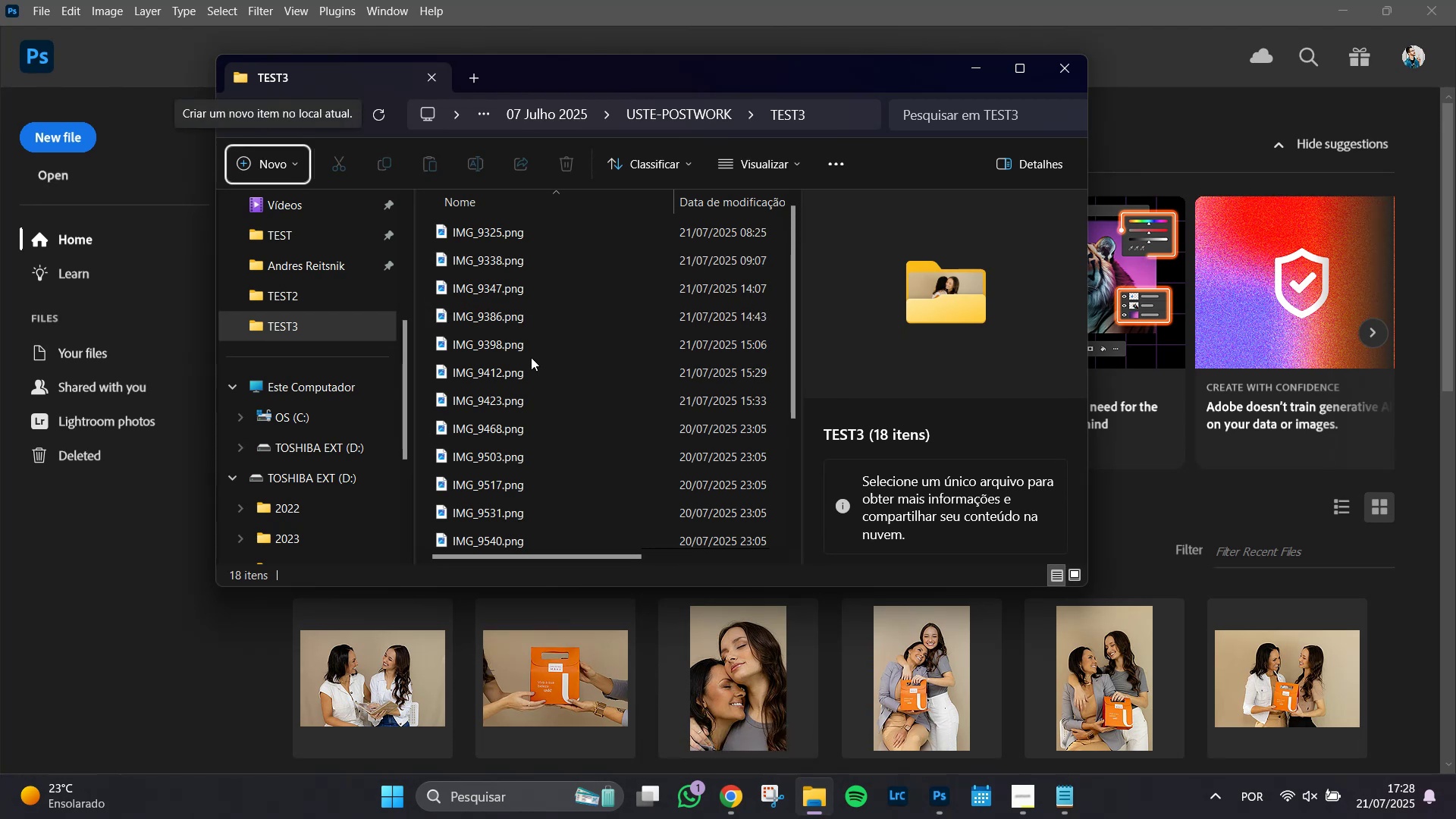 
left_click([515, 348])
 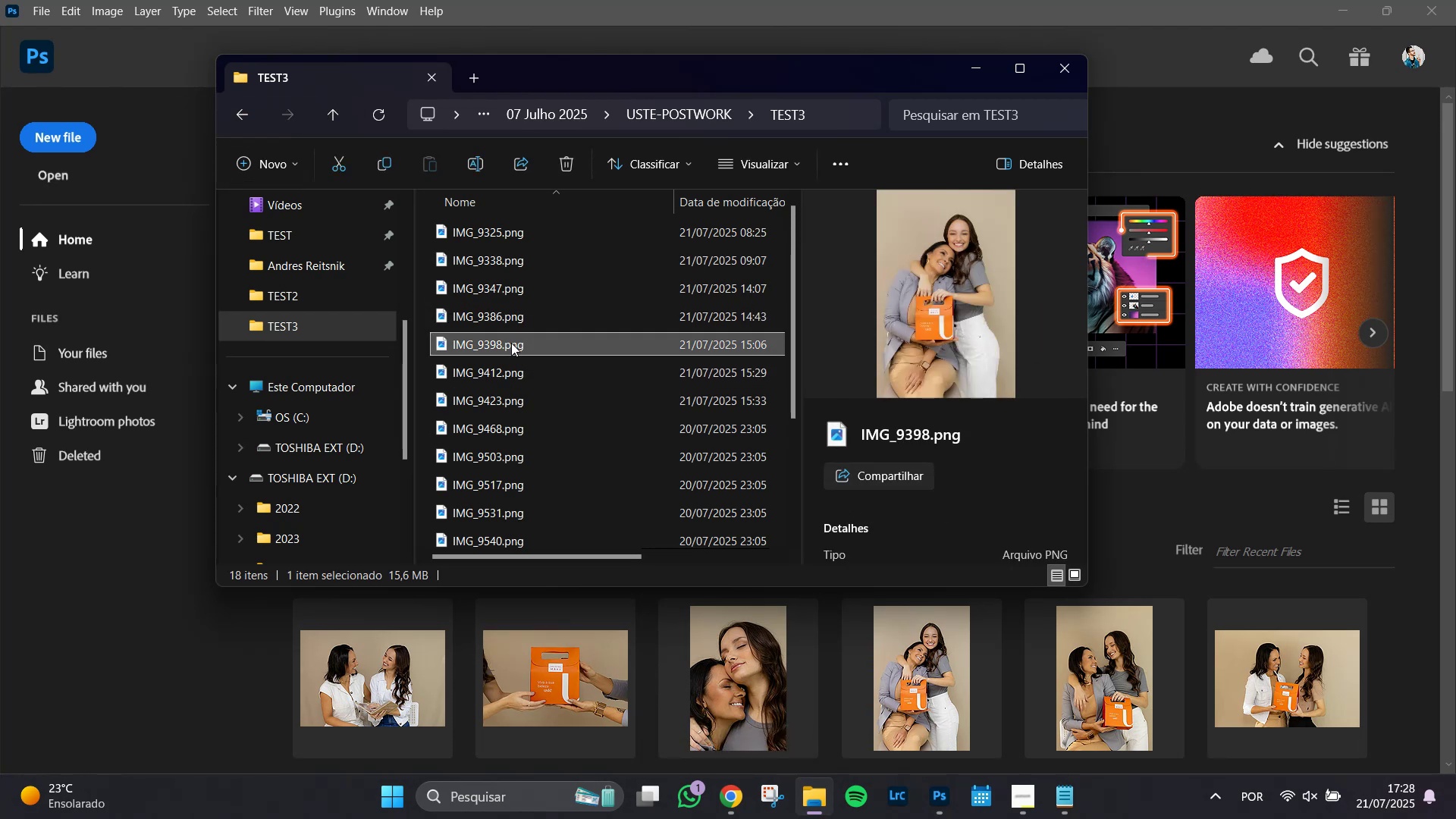 
left_click([512, 370])
 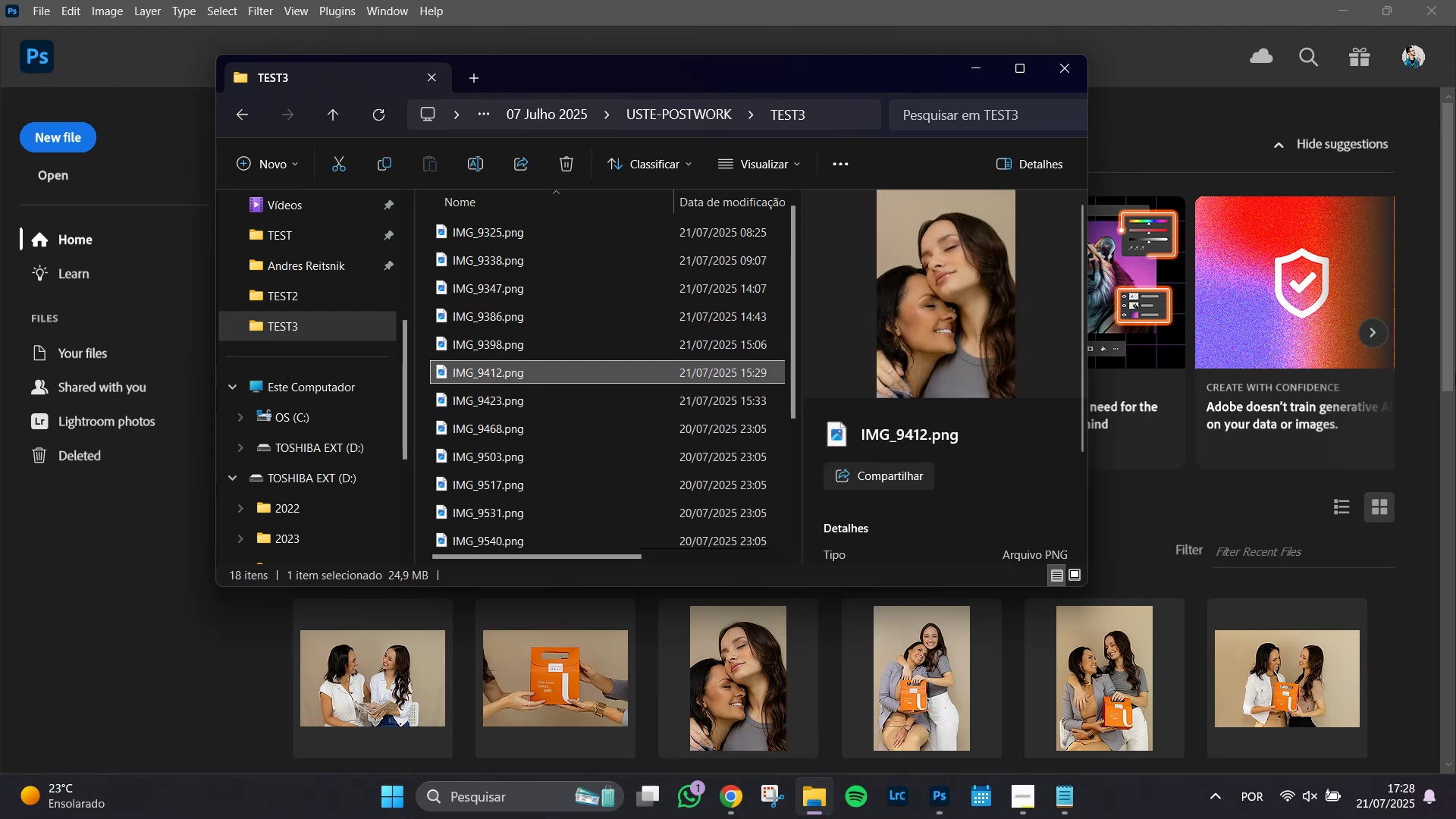 
key(ArrowDown)
 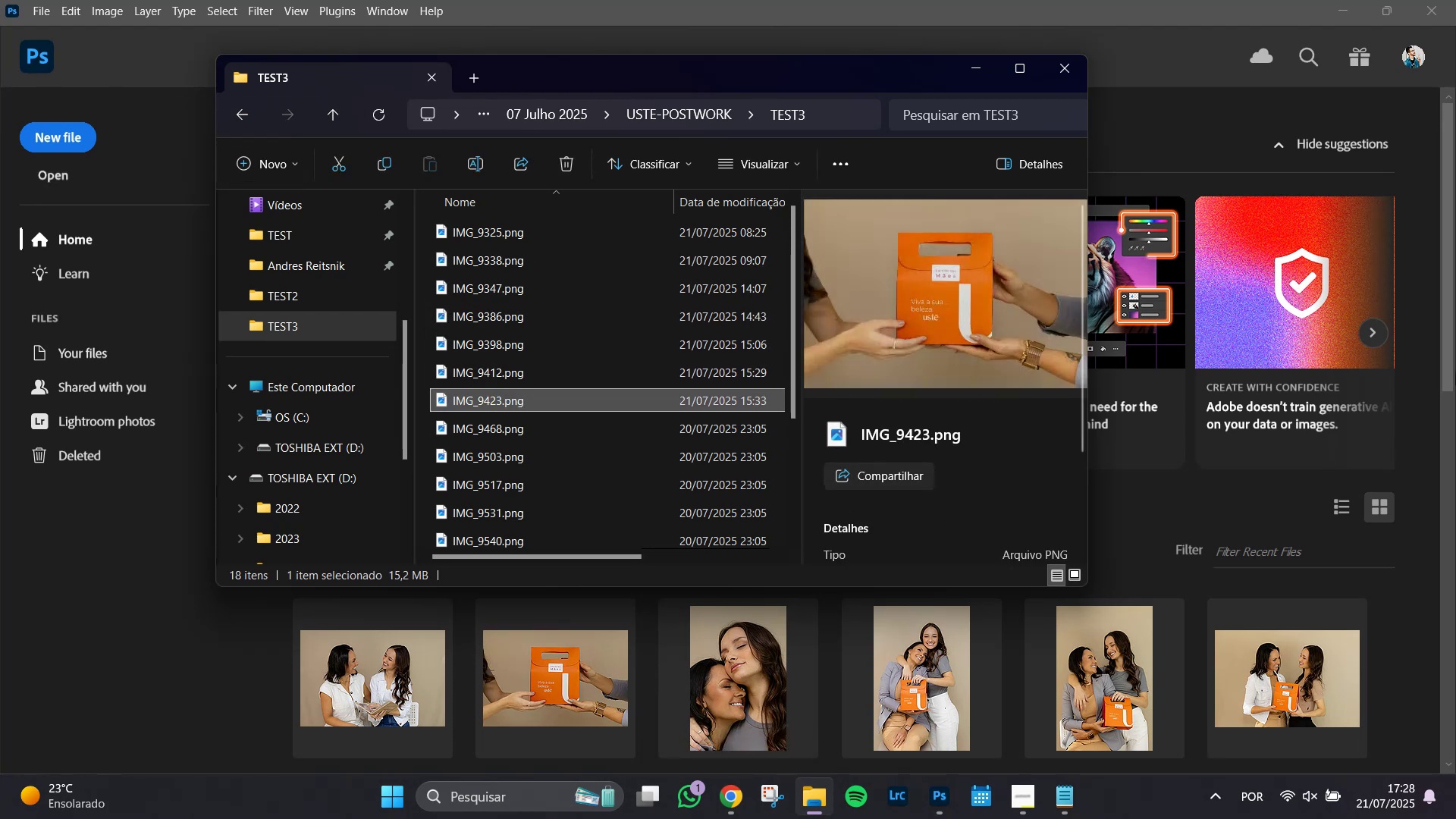 
key(ArrowUp)
 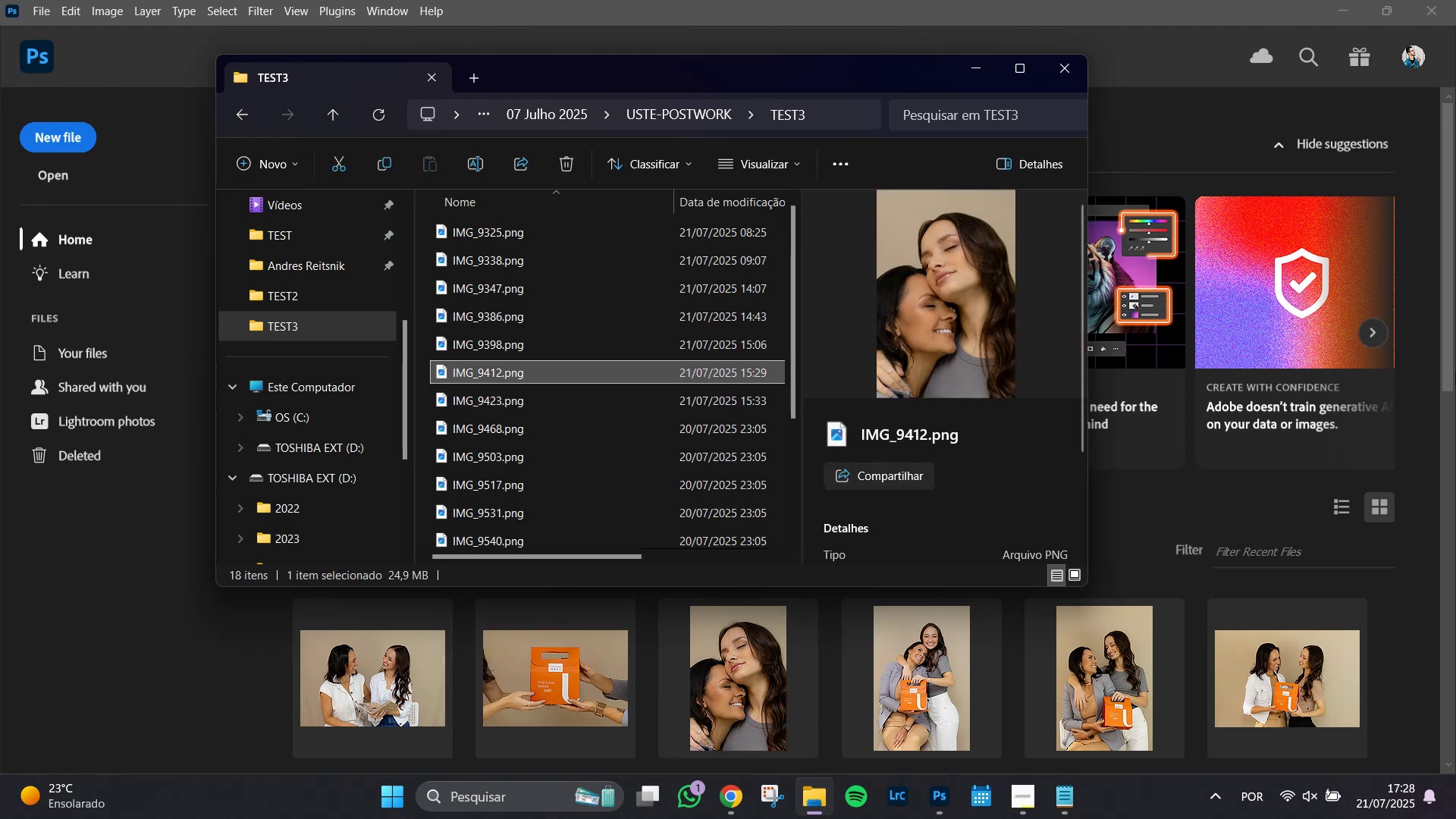 
key(ArrowUp)
 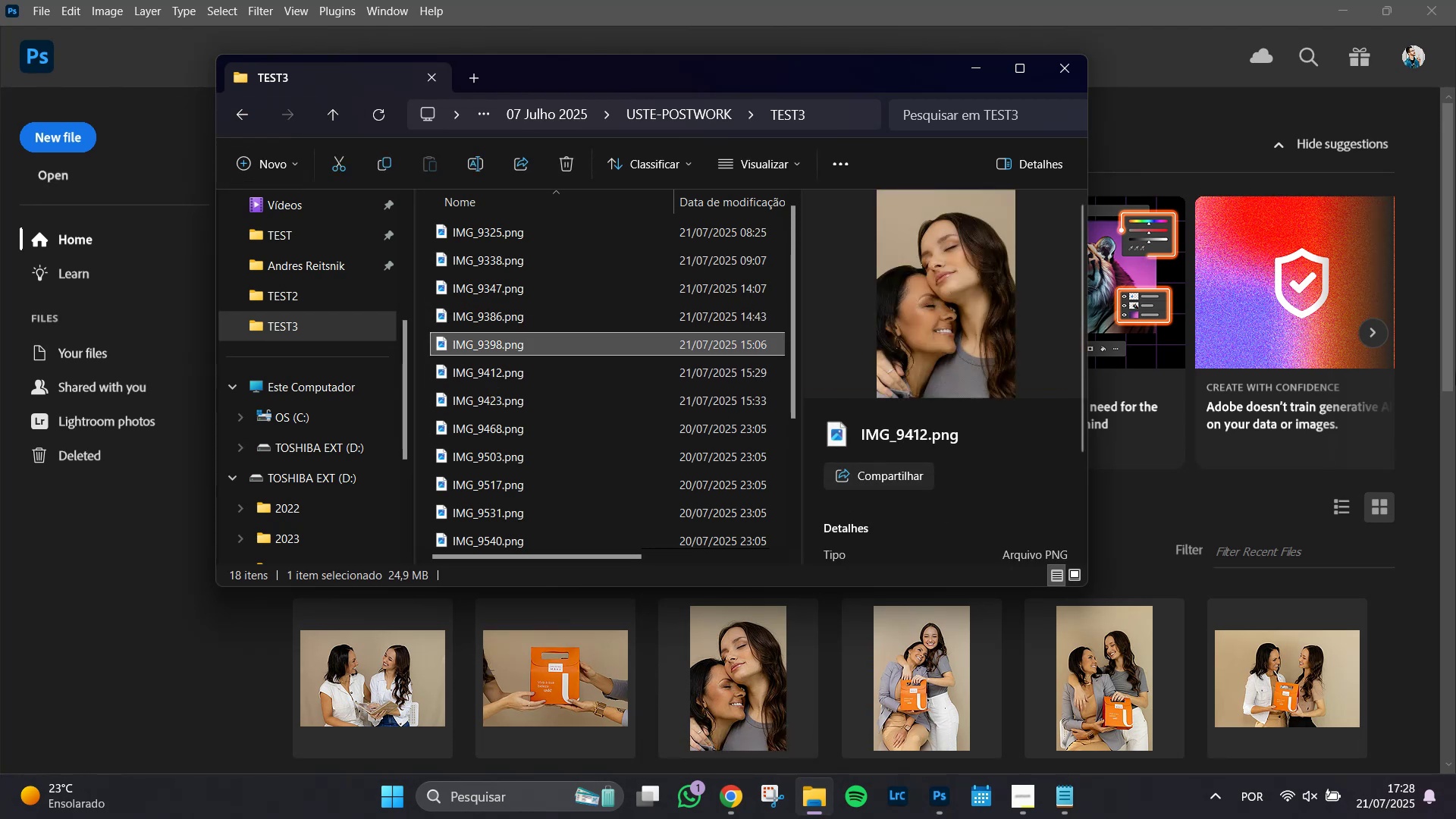 
key(ArrowUp)
 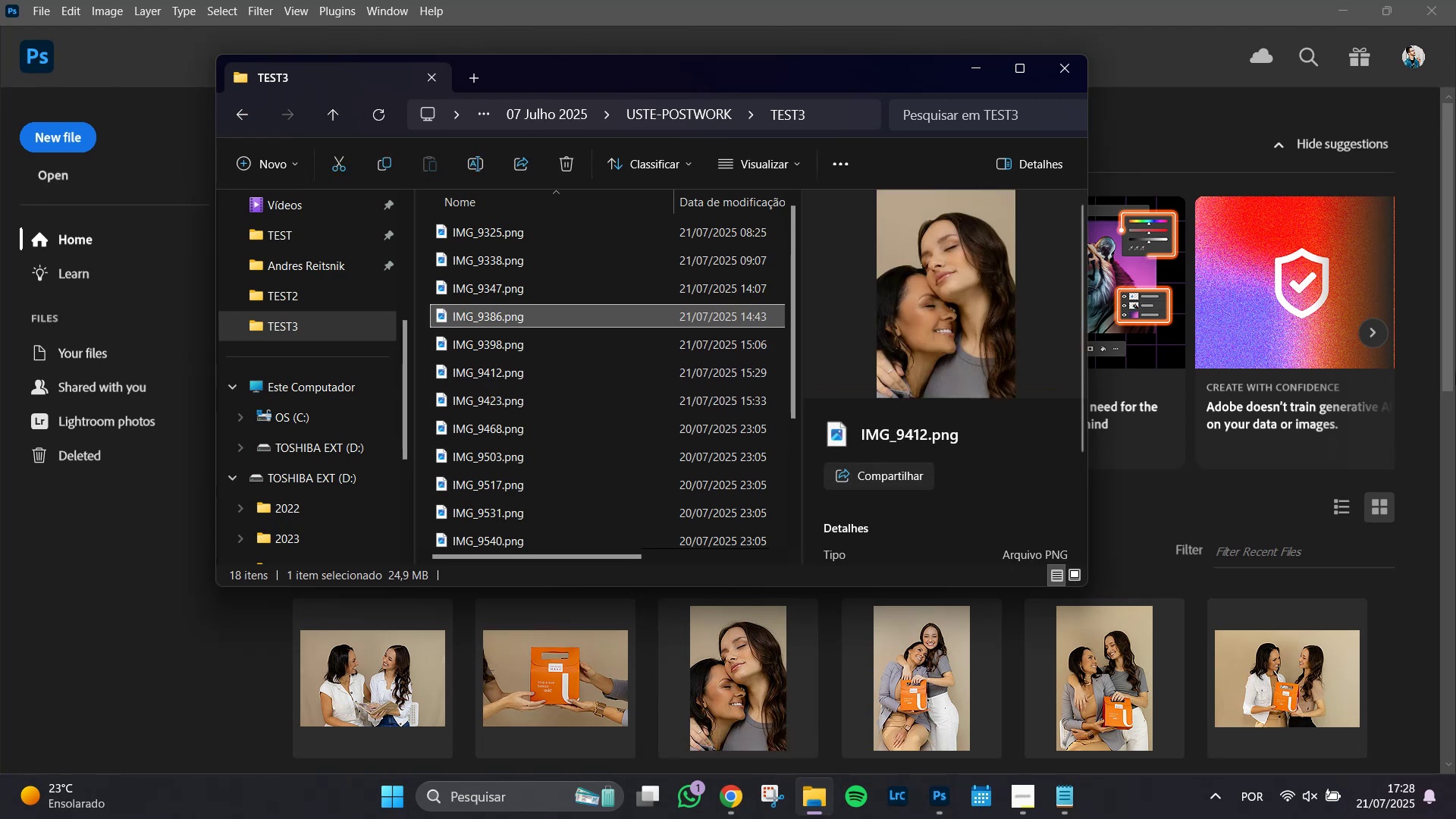 
key(ArrowUp)
 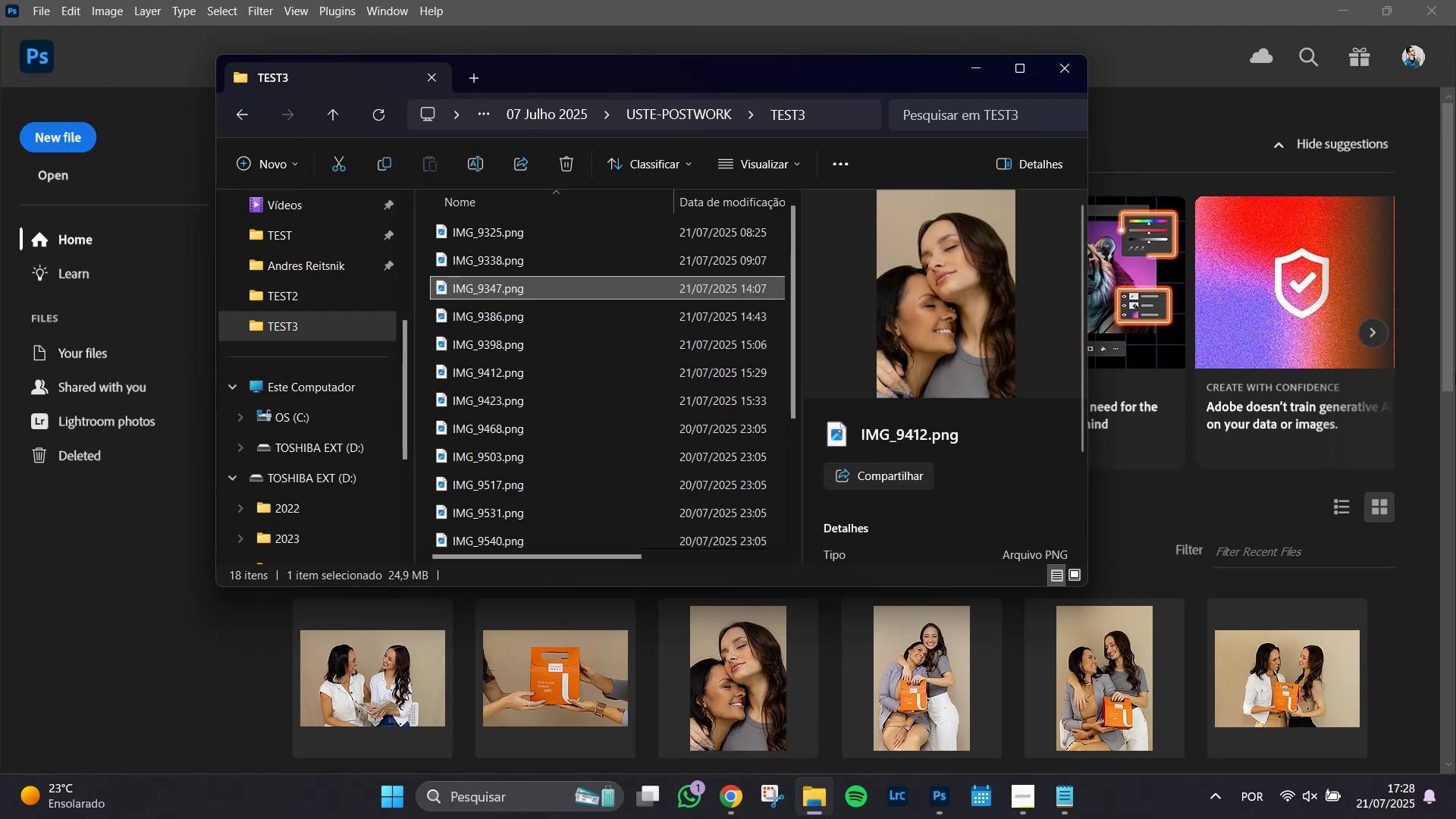 
key(ArrowUp)
 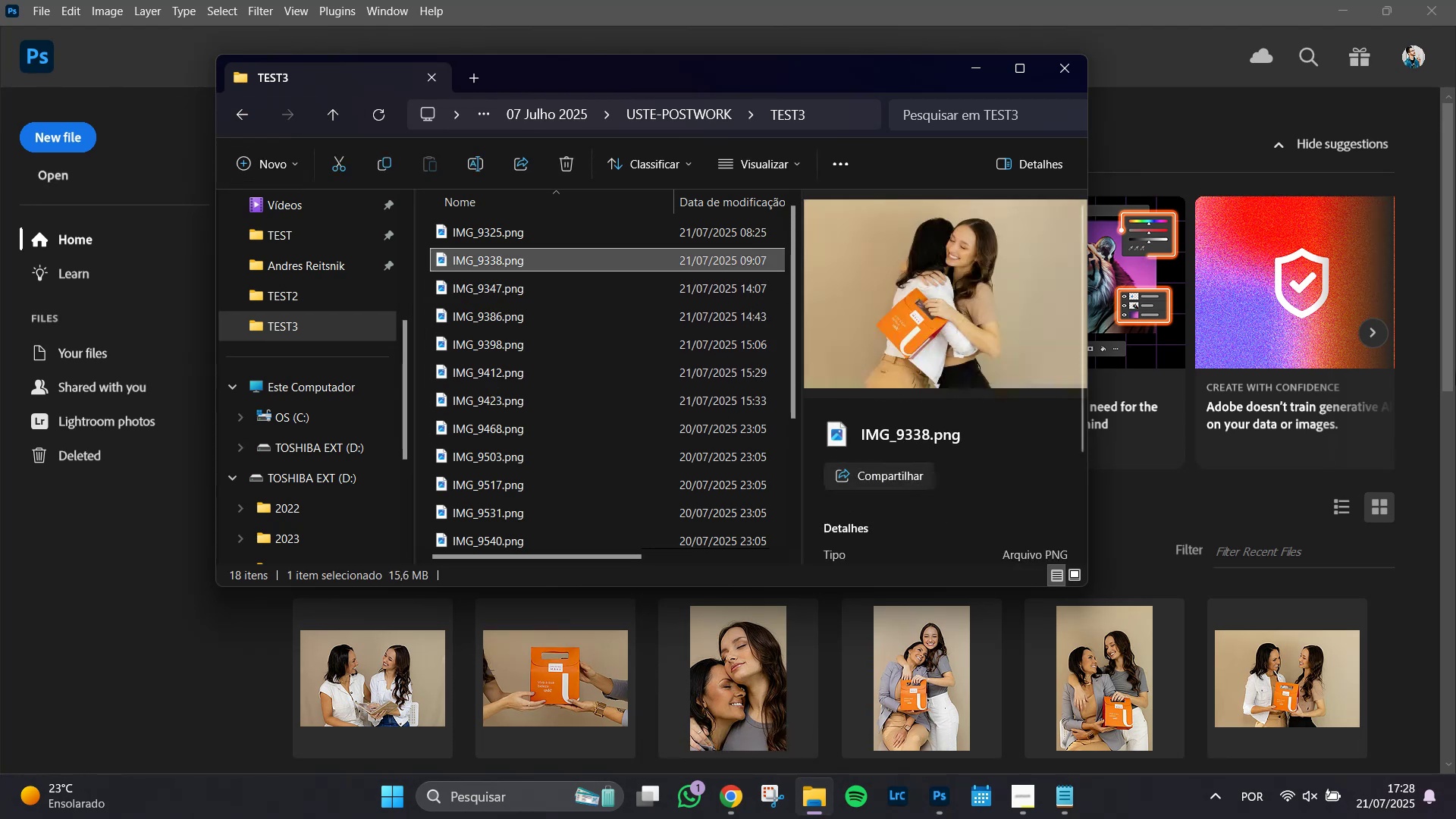 
key(ArrowUp)
 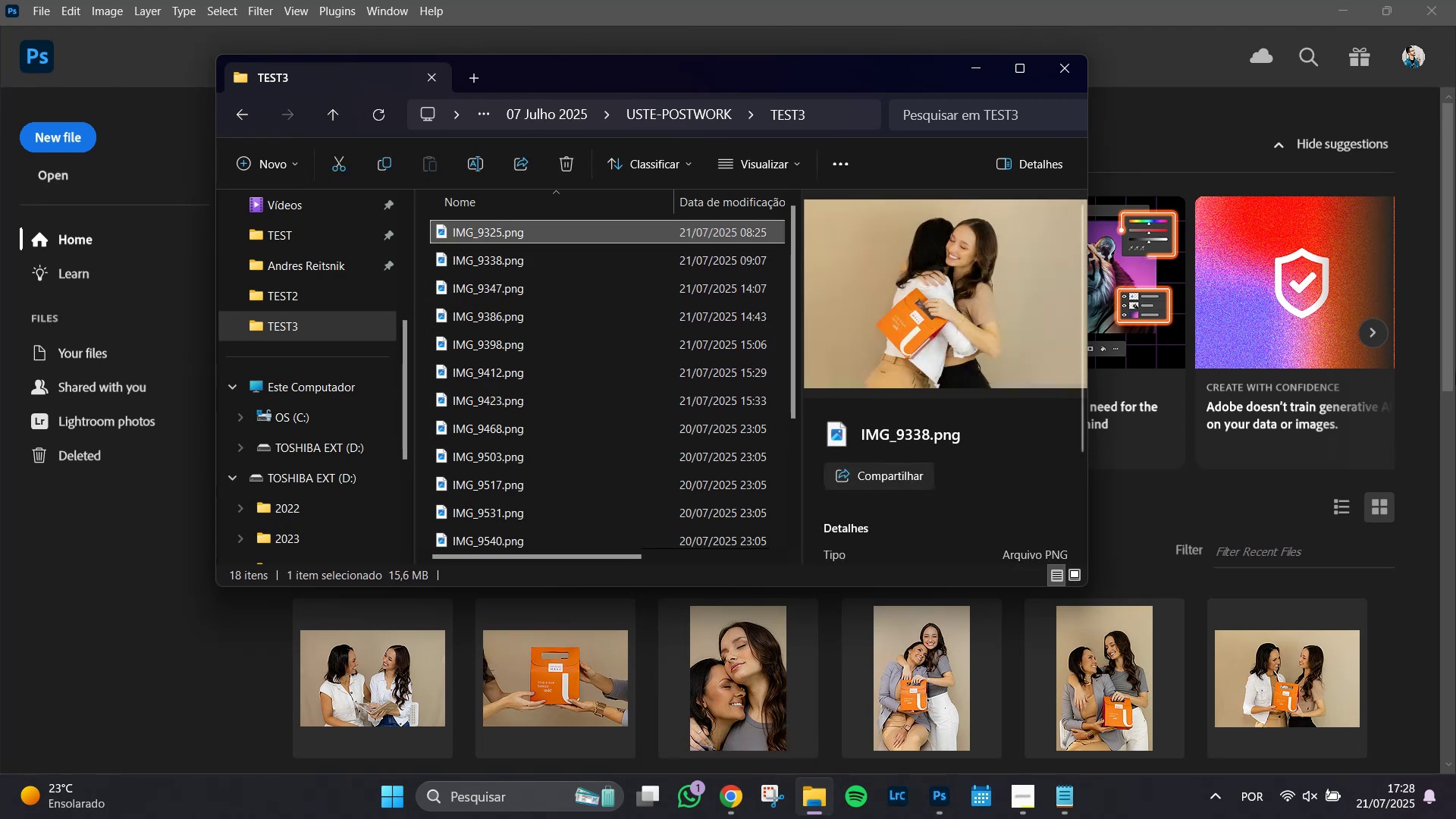 
key(ArrowUp)
 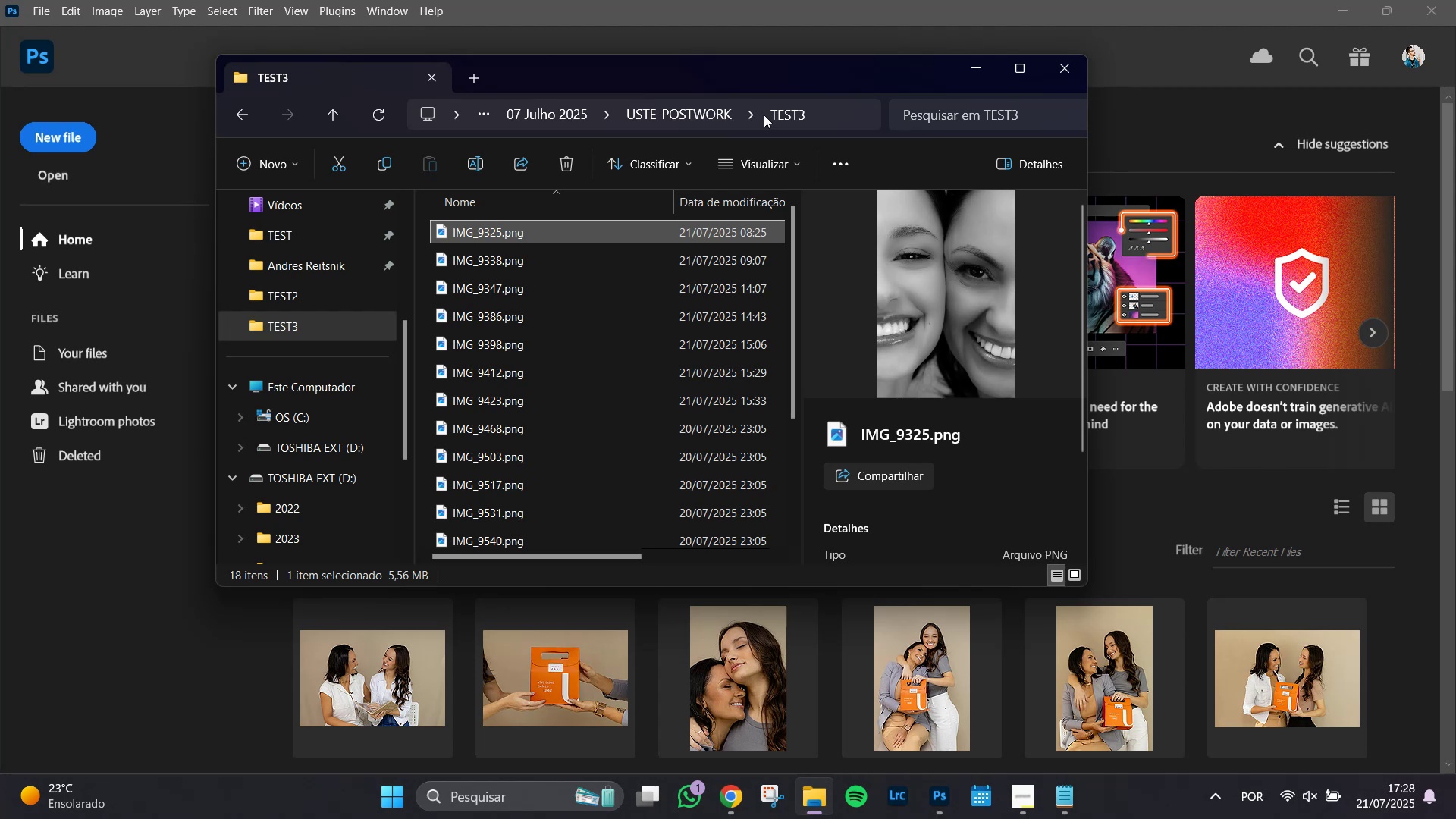 
left_click([831, 116])
 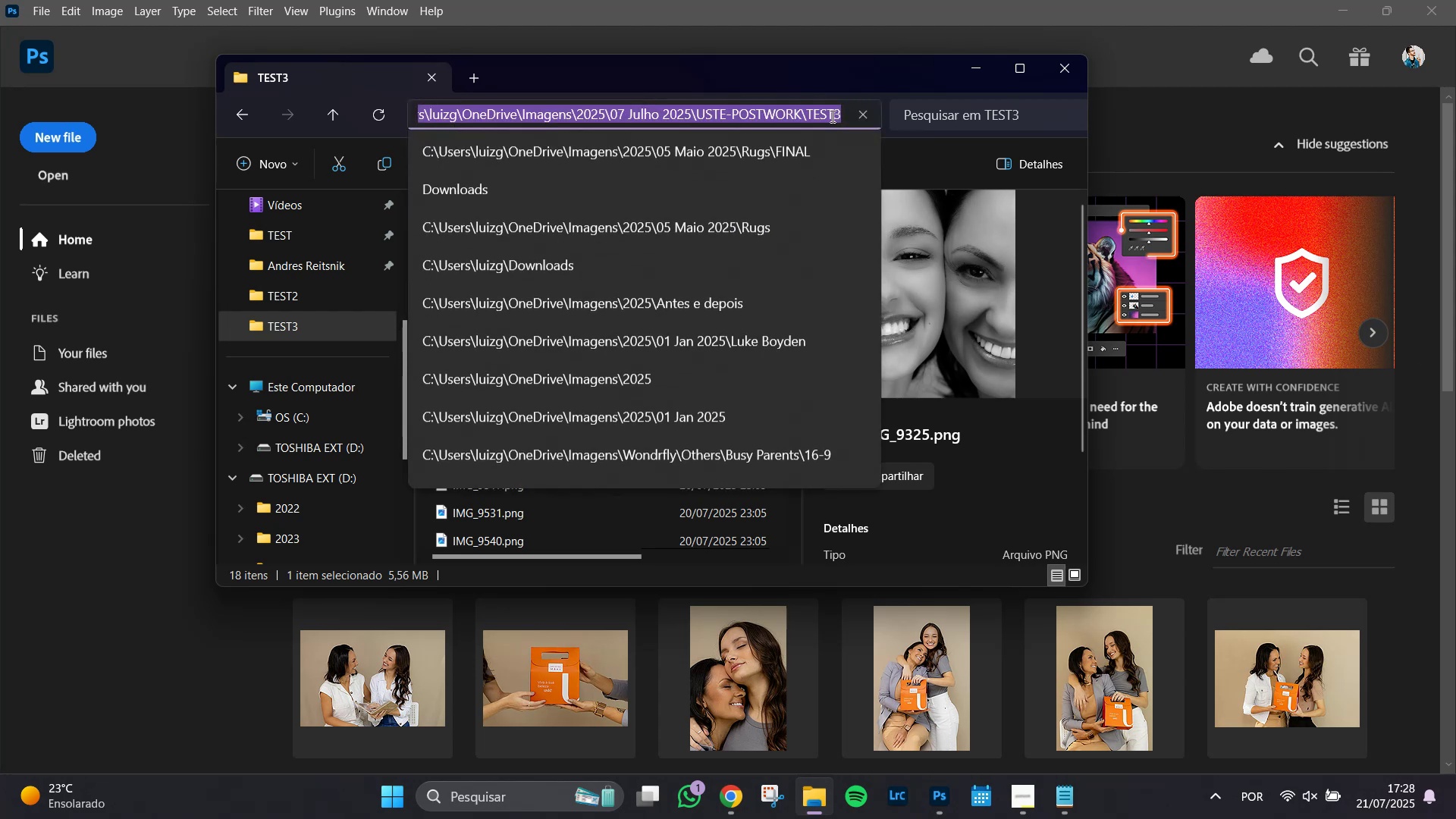 
key(Enter)
 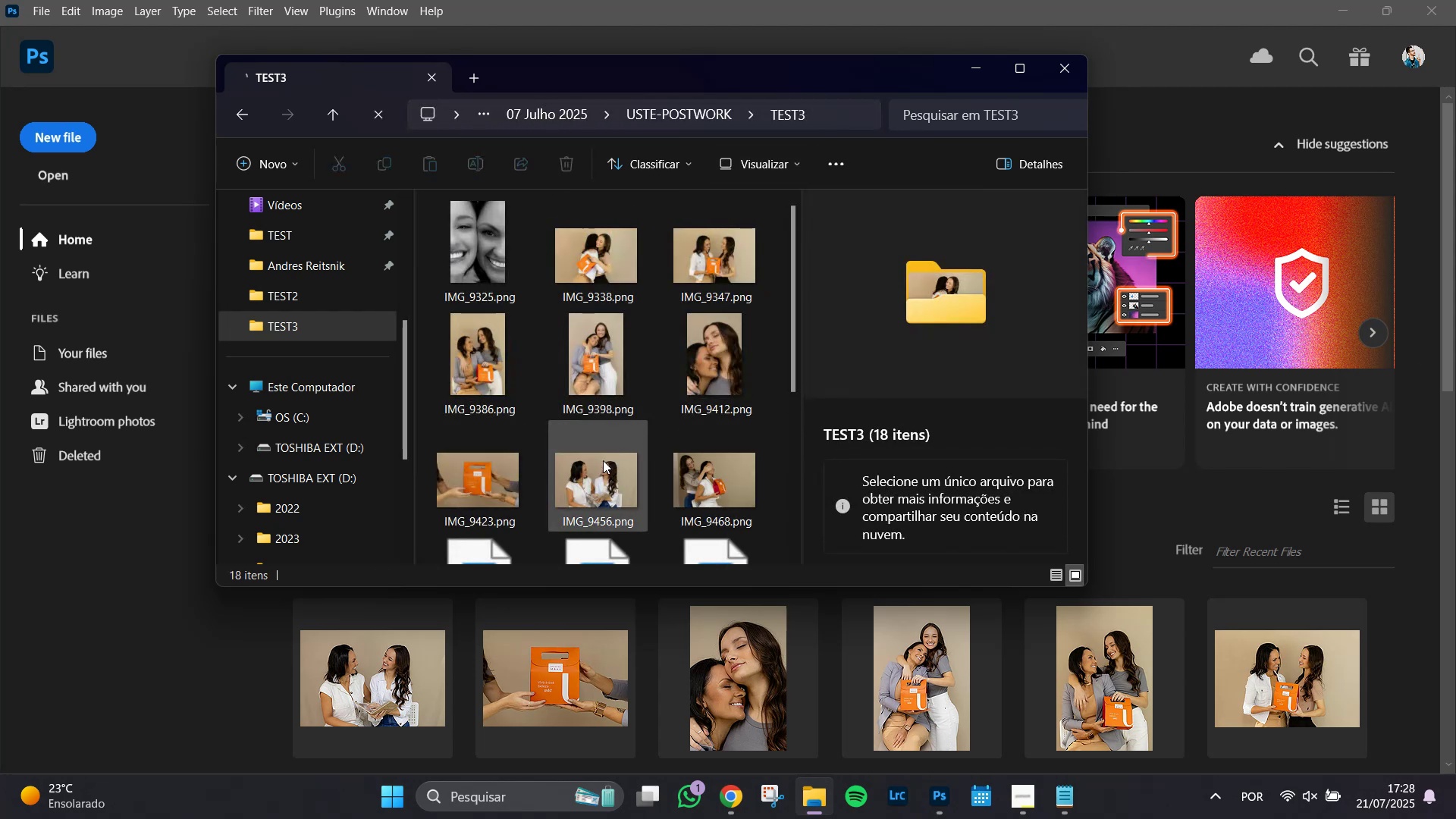 
left_click([711, 471])
 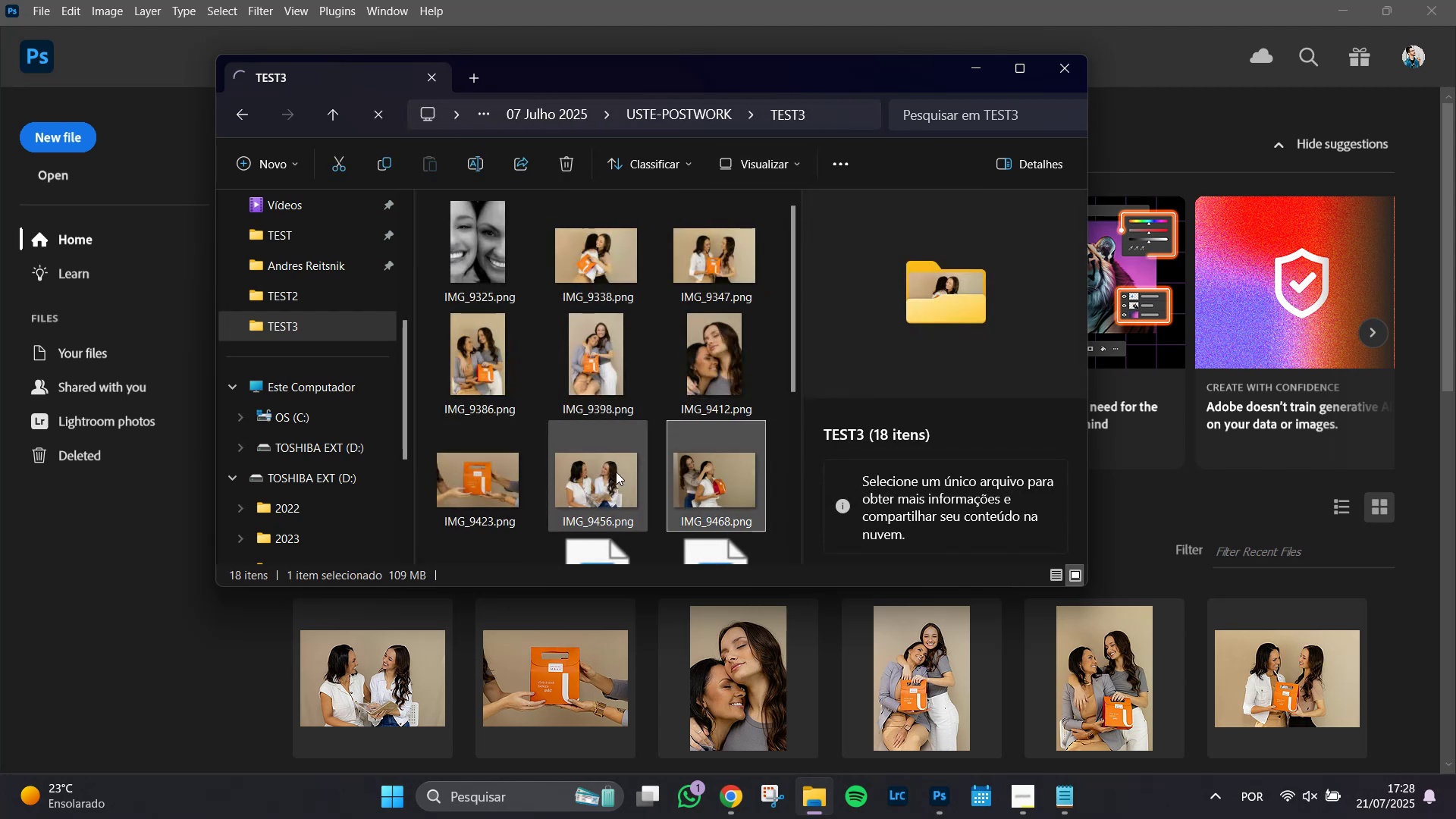 
left_click([608, 472])
 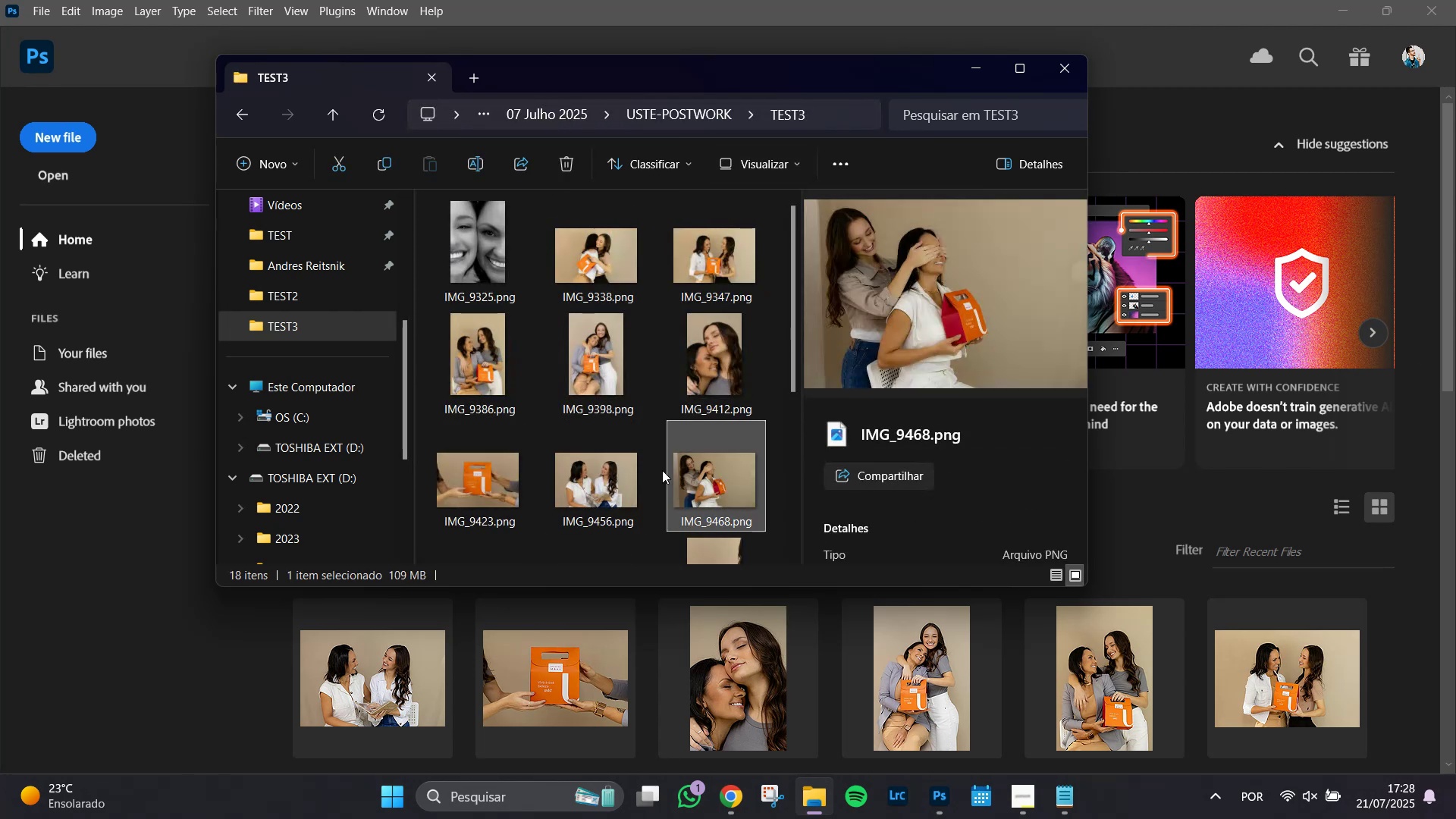 
left_click([601, 475])
 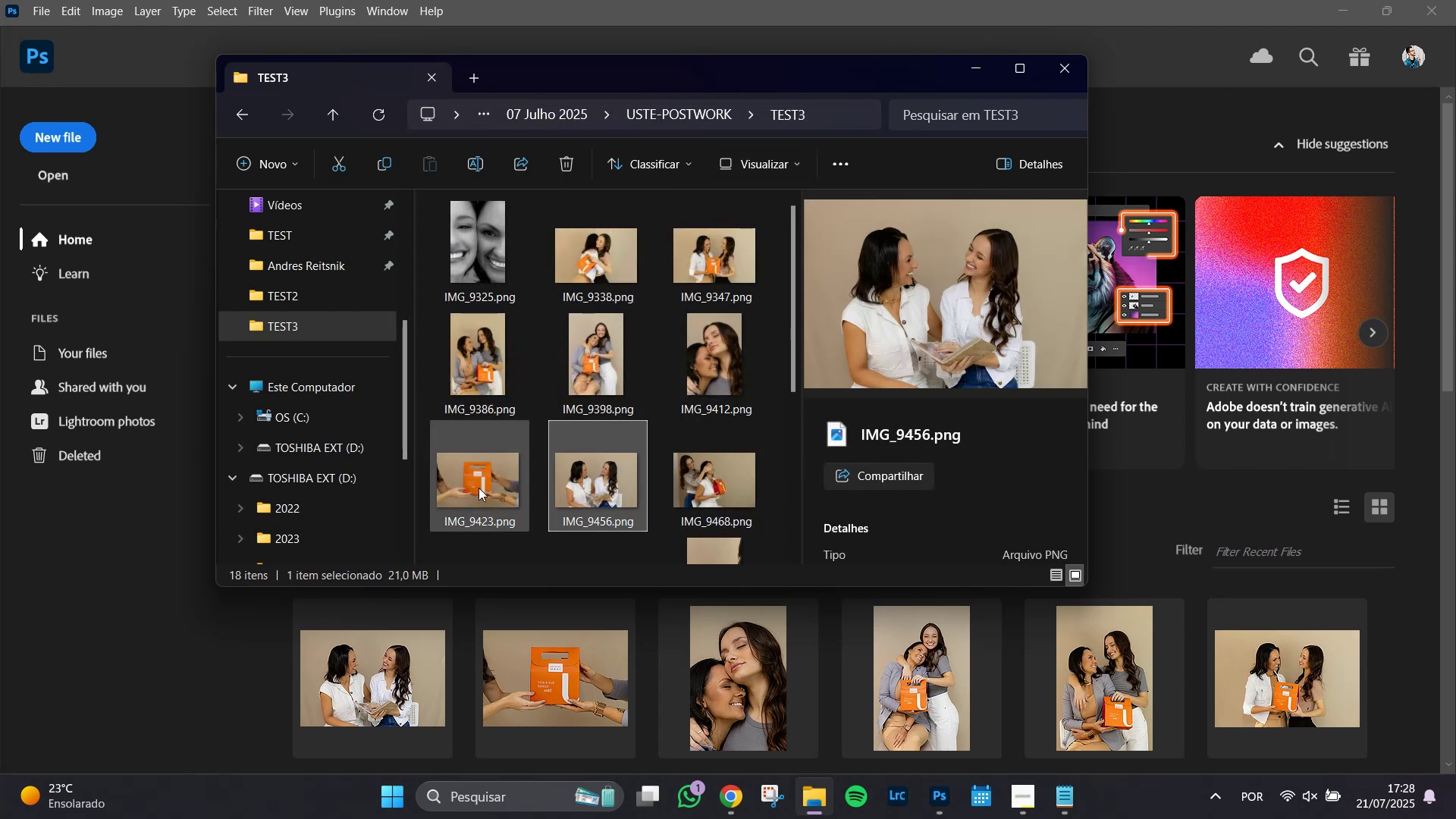 
left_click([480, 488])
 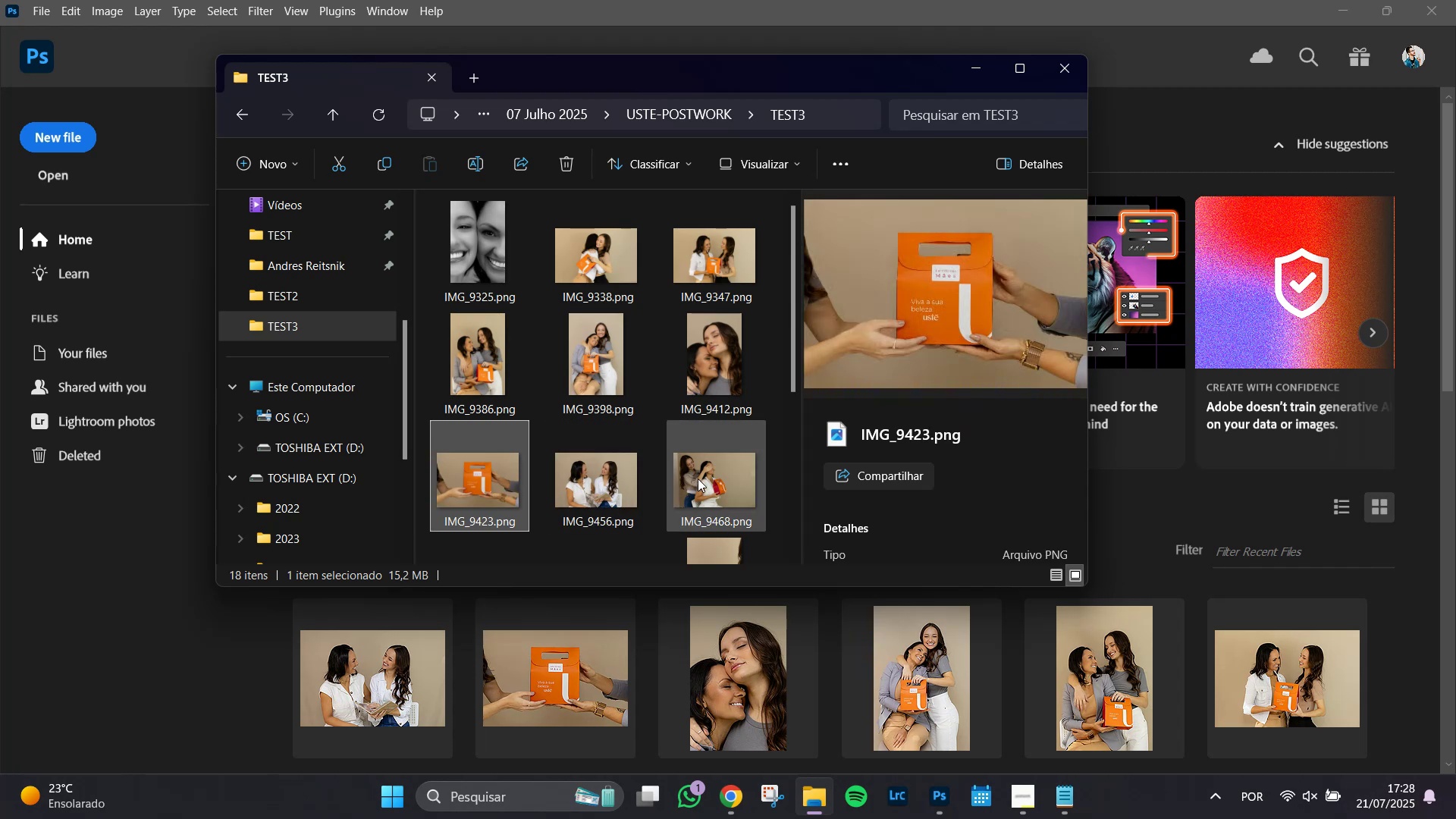 
left_click([698, 479])
 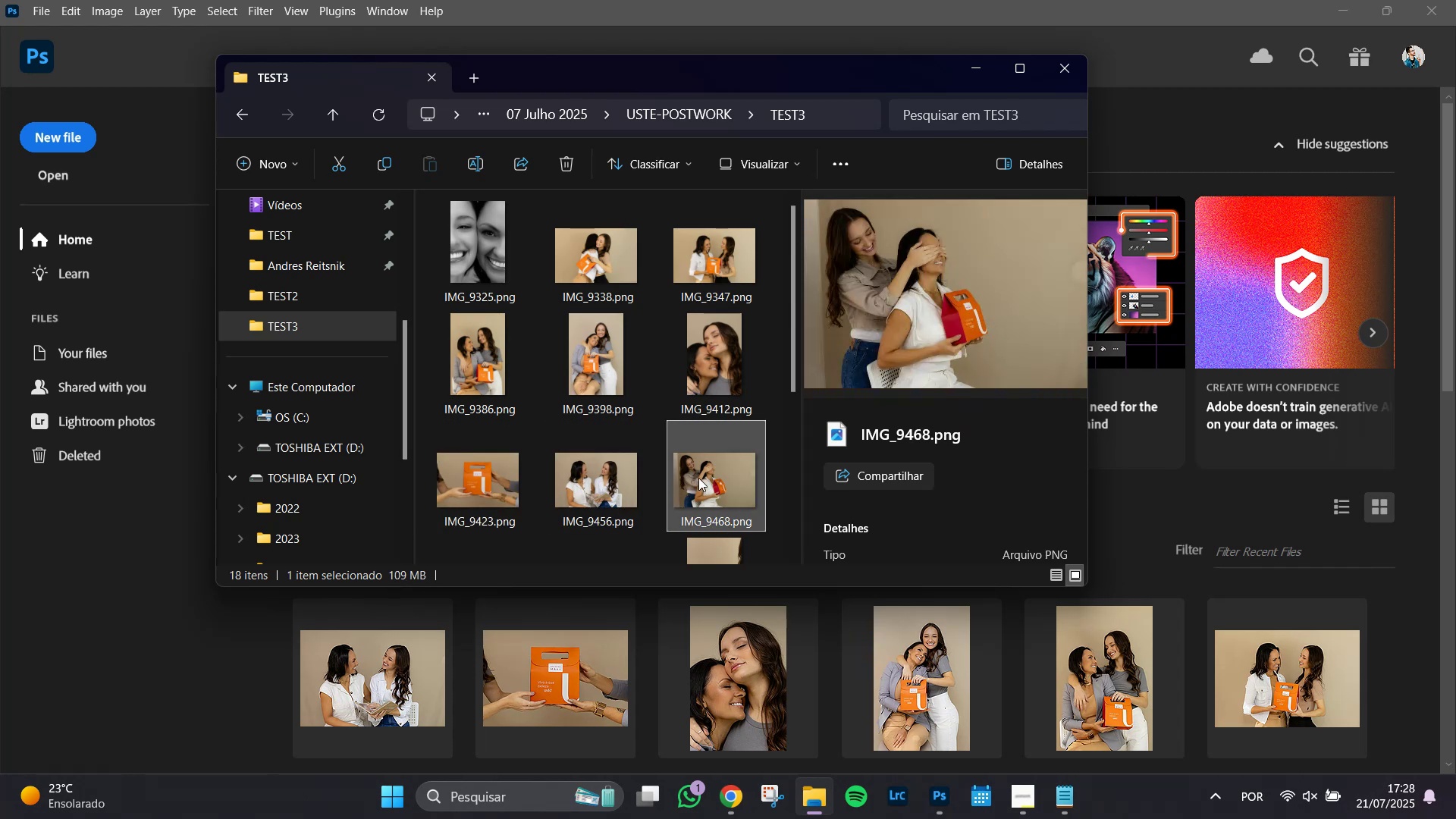 
right_click([698, 478])
 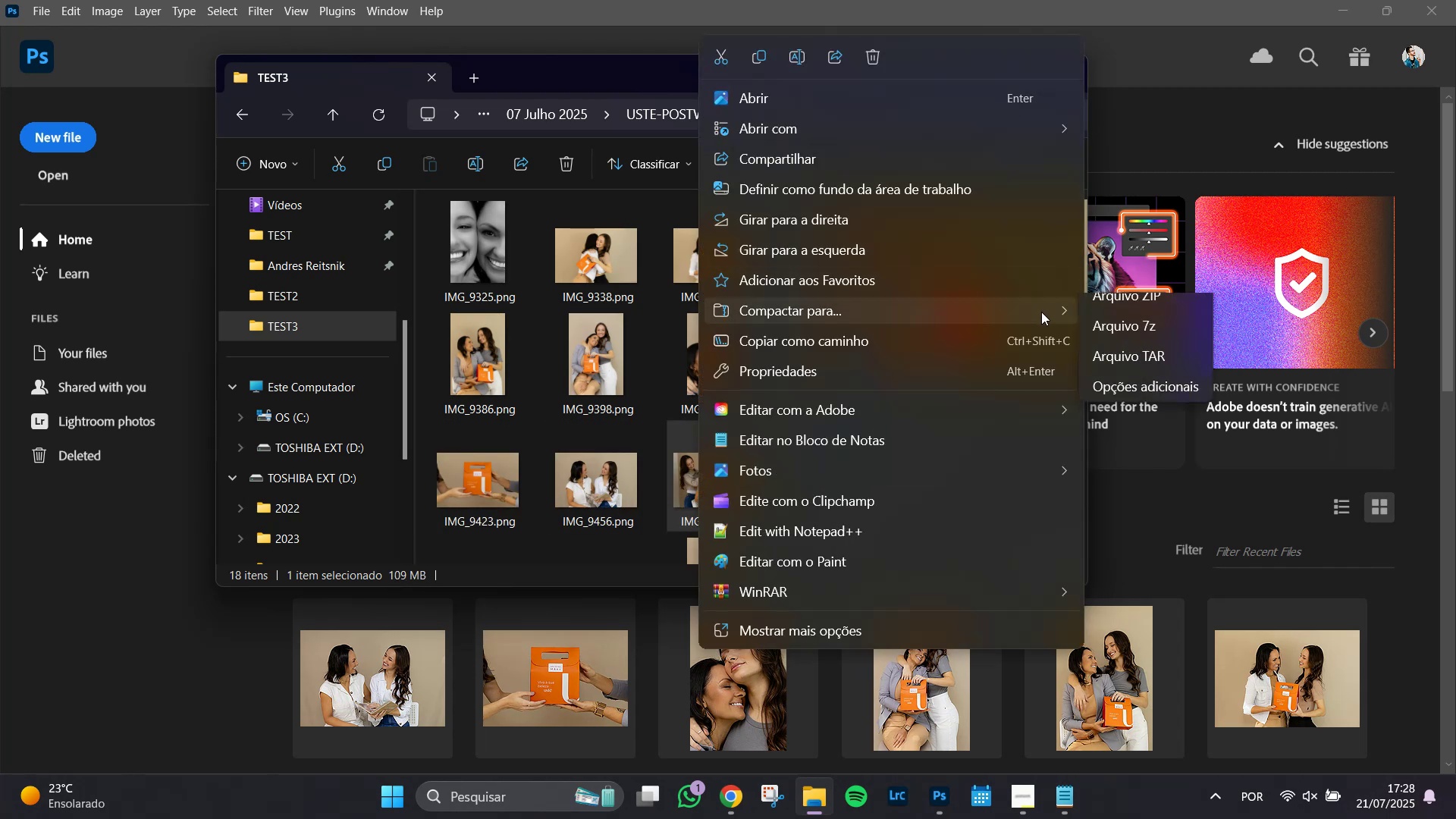 
left_click([1040, 127])
 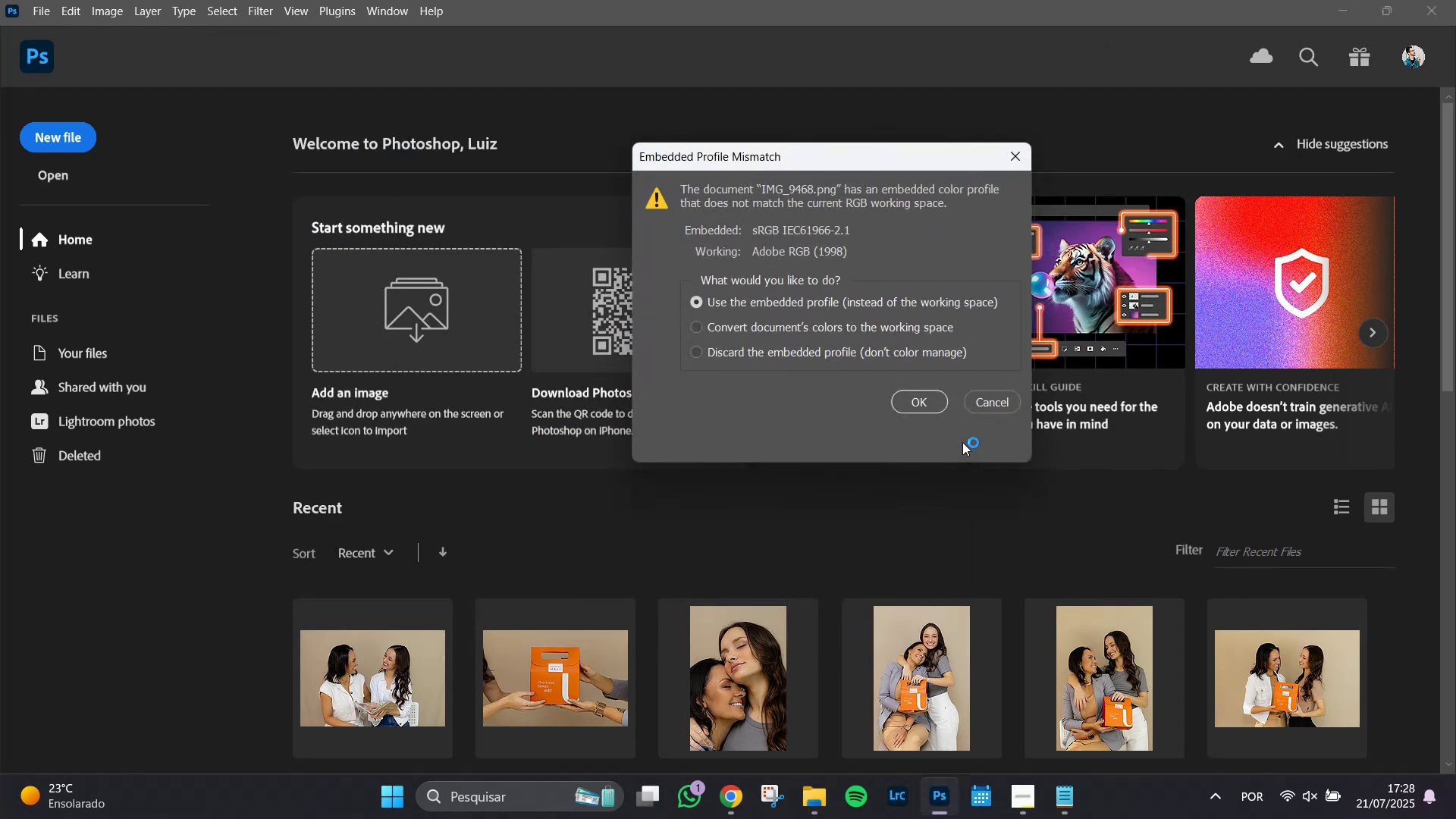 
left_click([925, 404])
 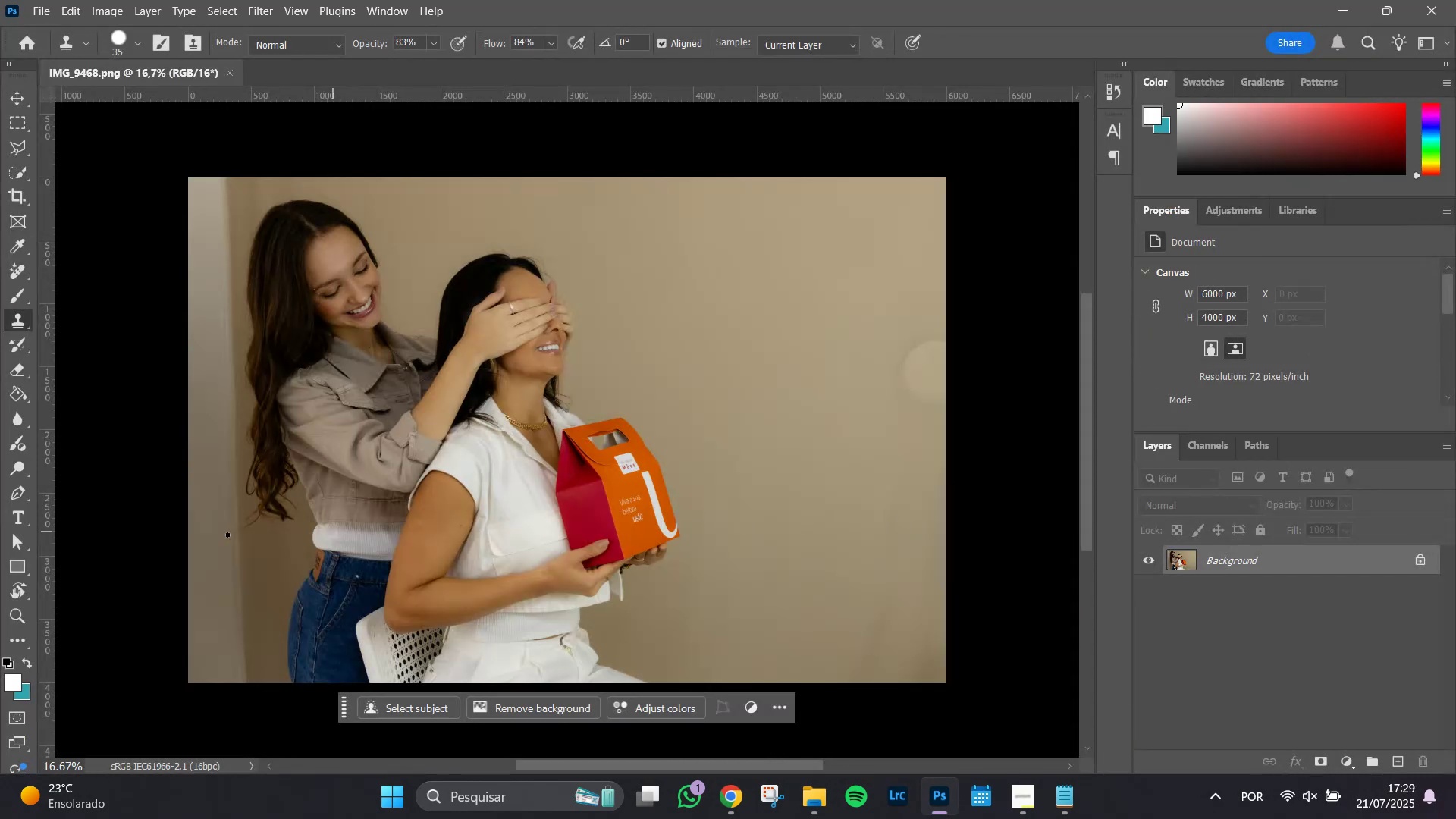 
wait(5.76)
 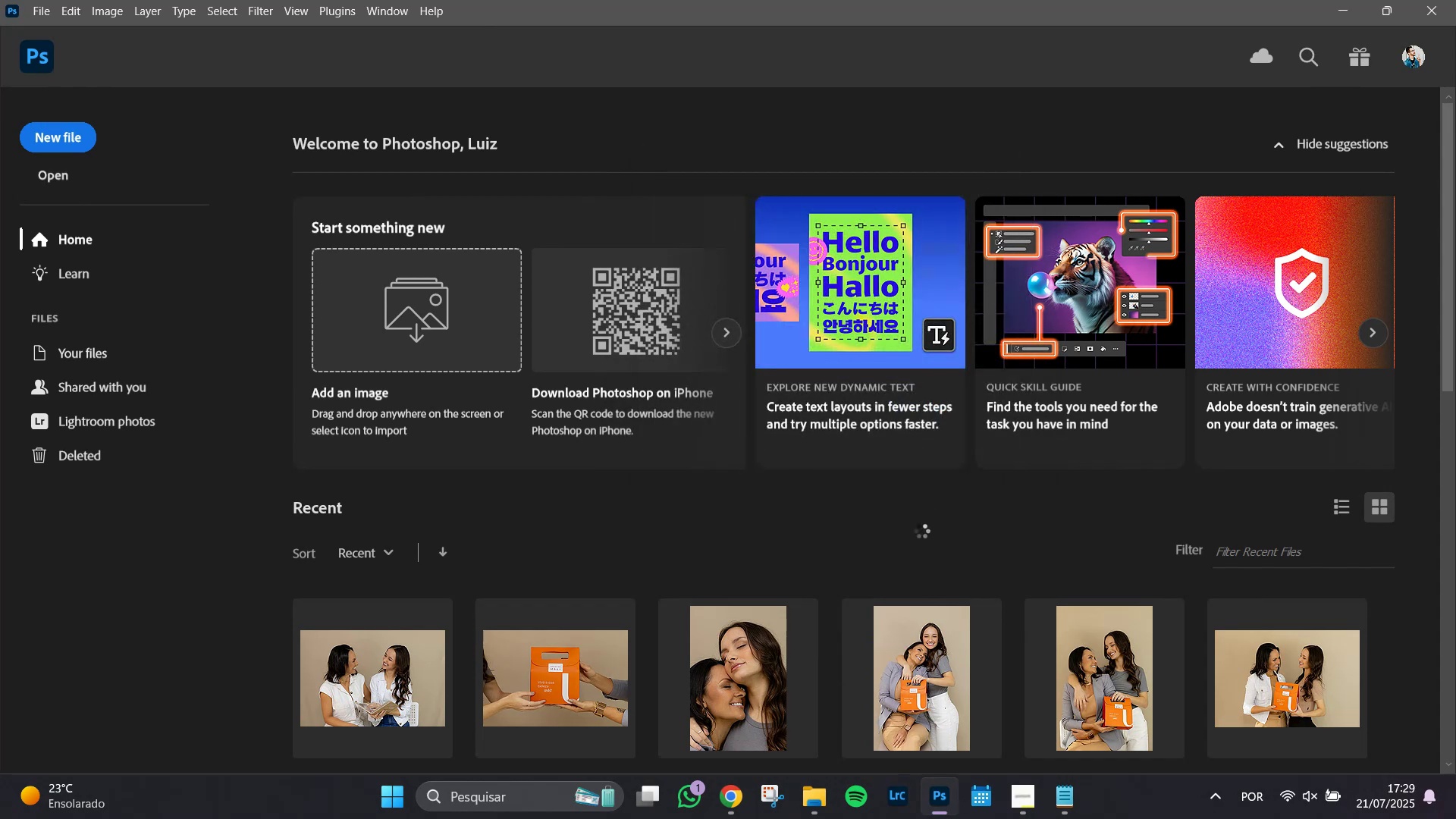 
hold_key(key=AltLeft, duration=1.51)
scroll: coordinate [226, 523], scroll_direction: up, amount: 8.0
 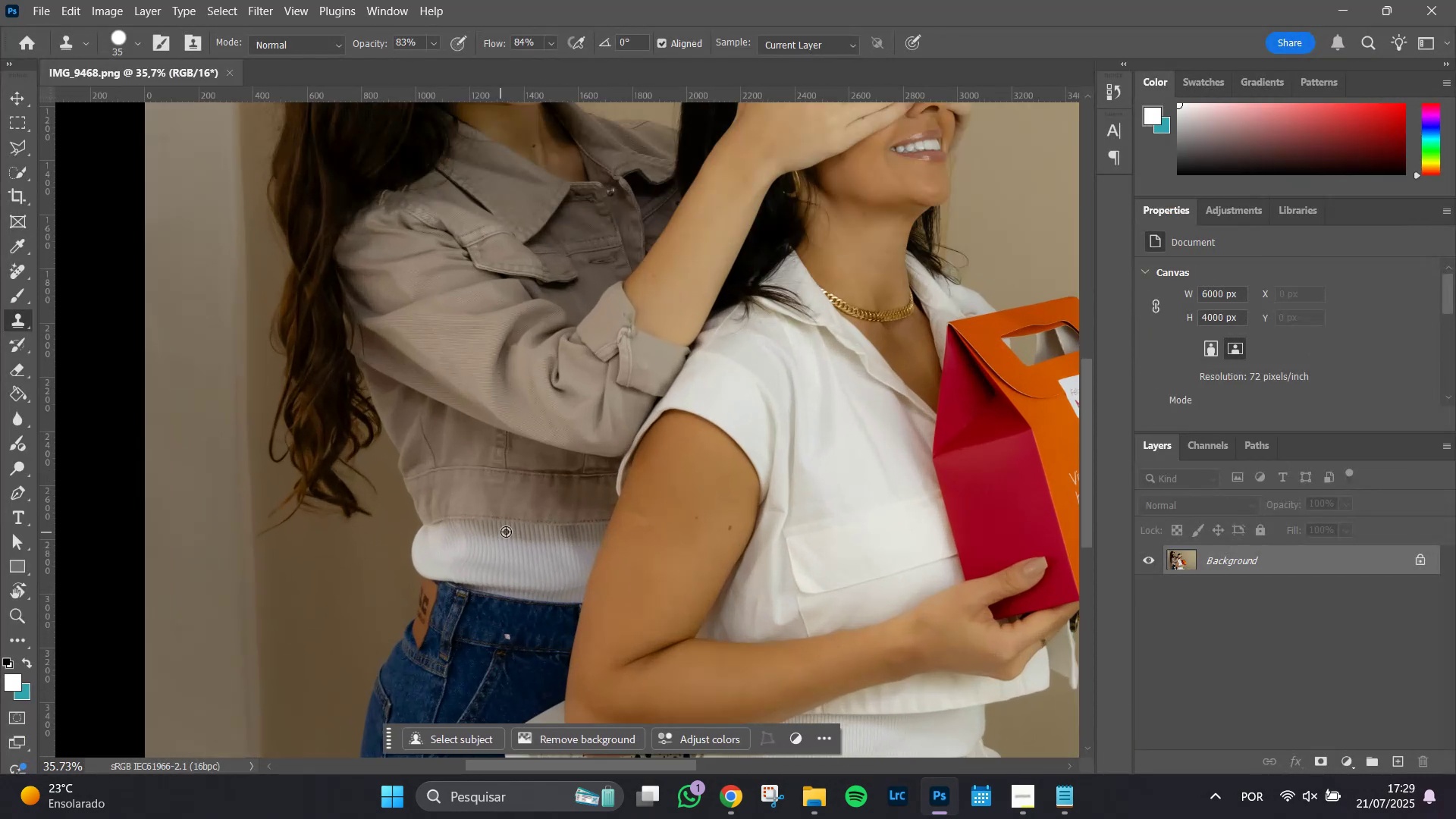 
hold_key(key=AltLeft, duration=1.51)
scroll: coordinate [482, 535], scroll_direction: down, amount: 5.0
 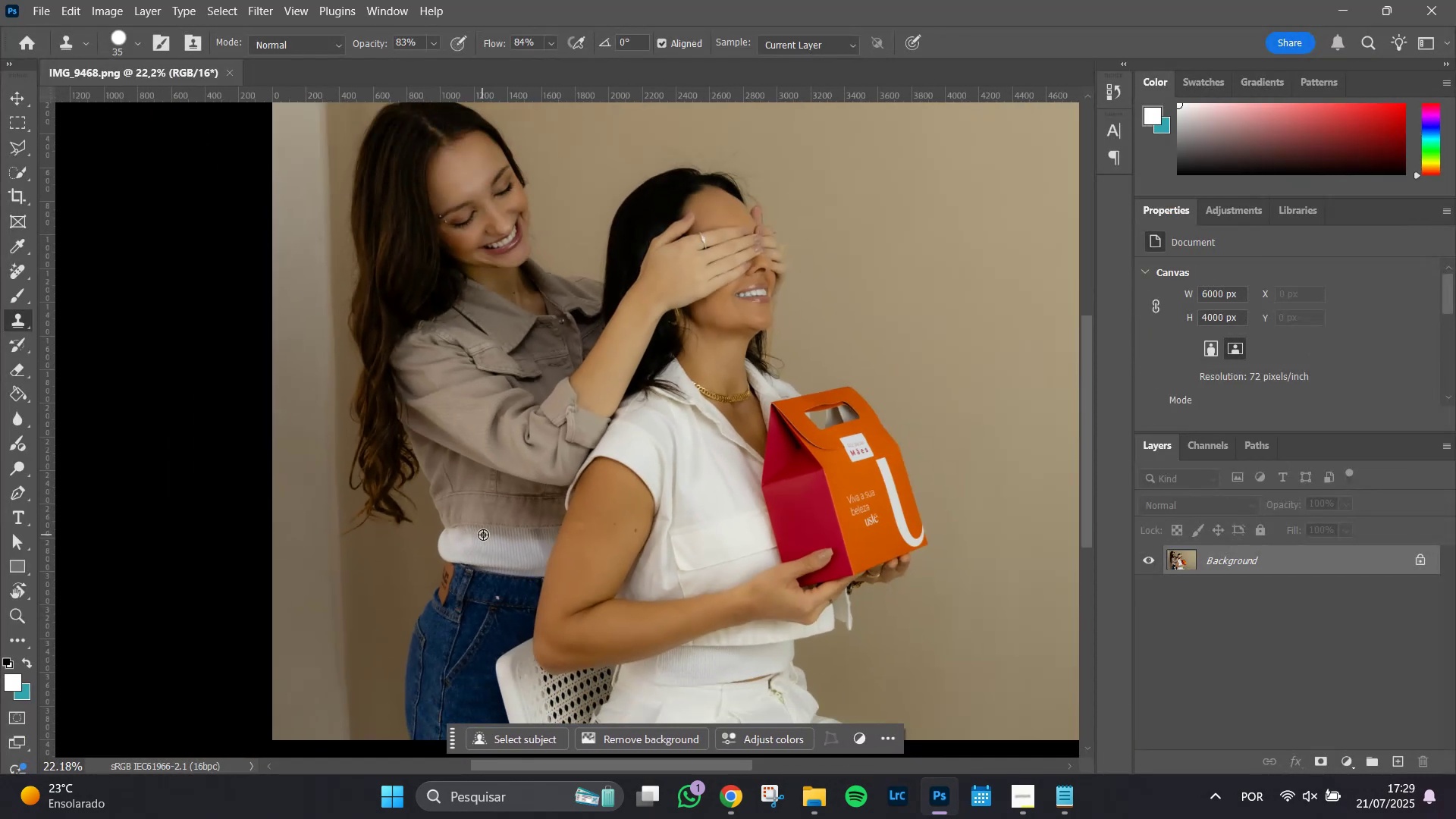 
hold_key(key=AltLeft, duration=1.51)
scroll: coordinate [593, 466], scroll_direction: down, amount: 2.0
 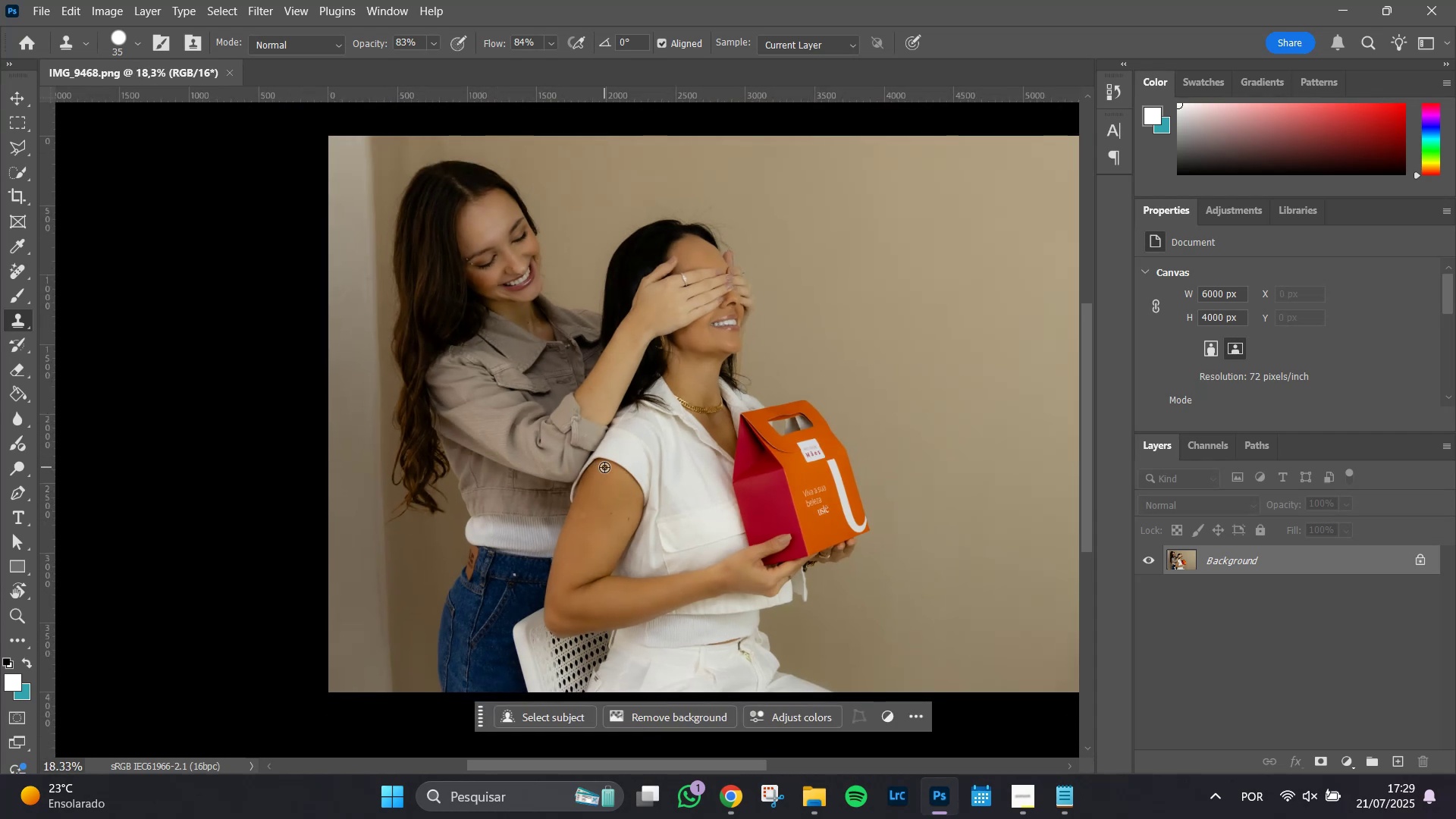 
key(Alt+AltLeft)
 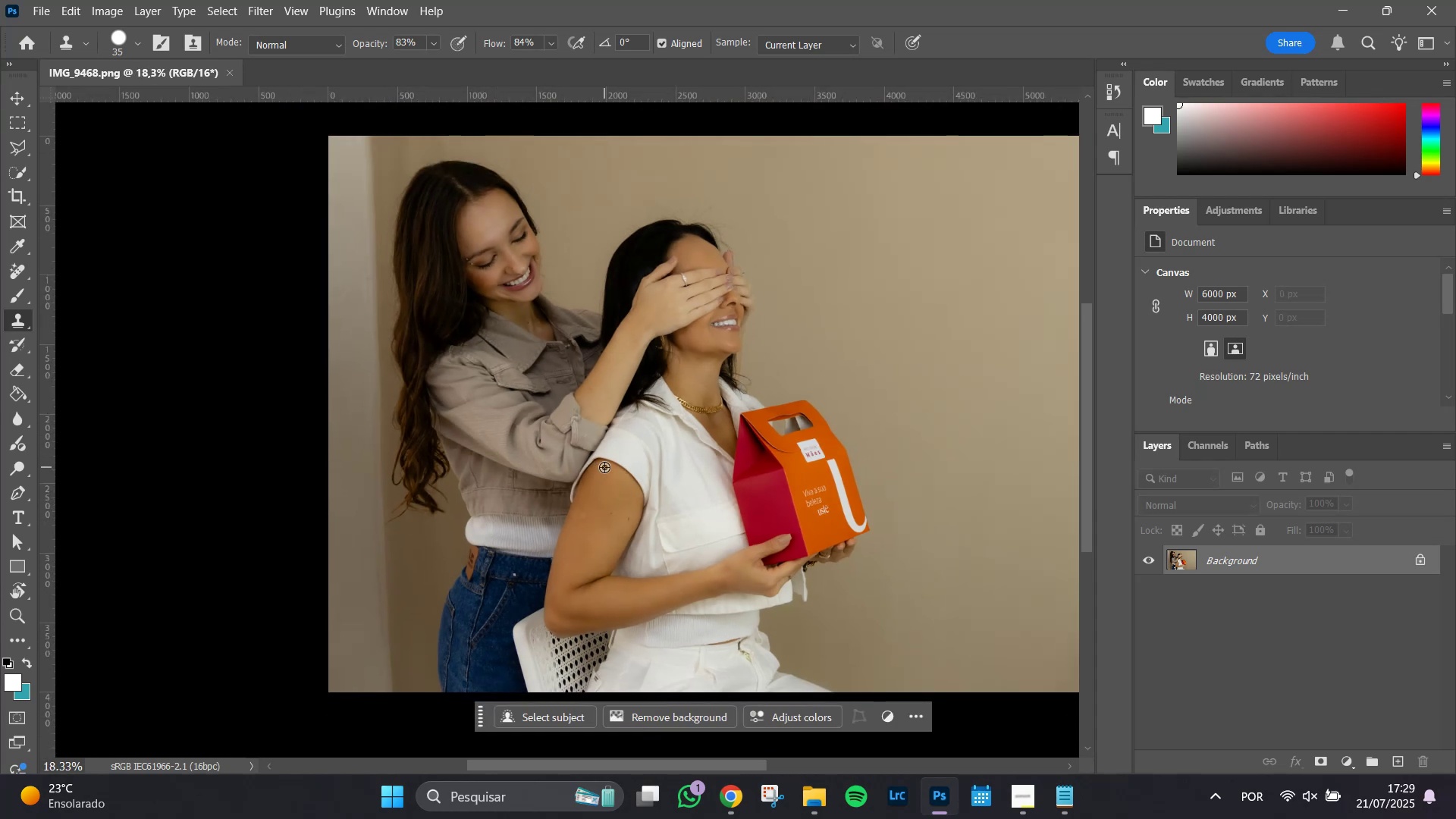 
key(Alt+AltLeft)
 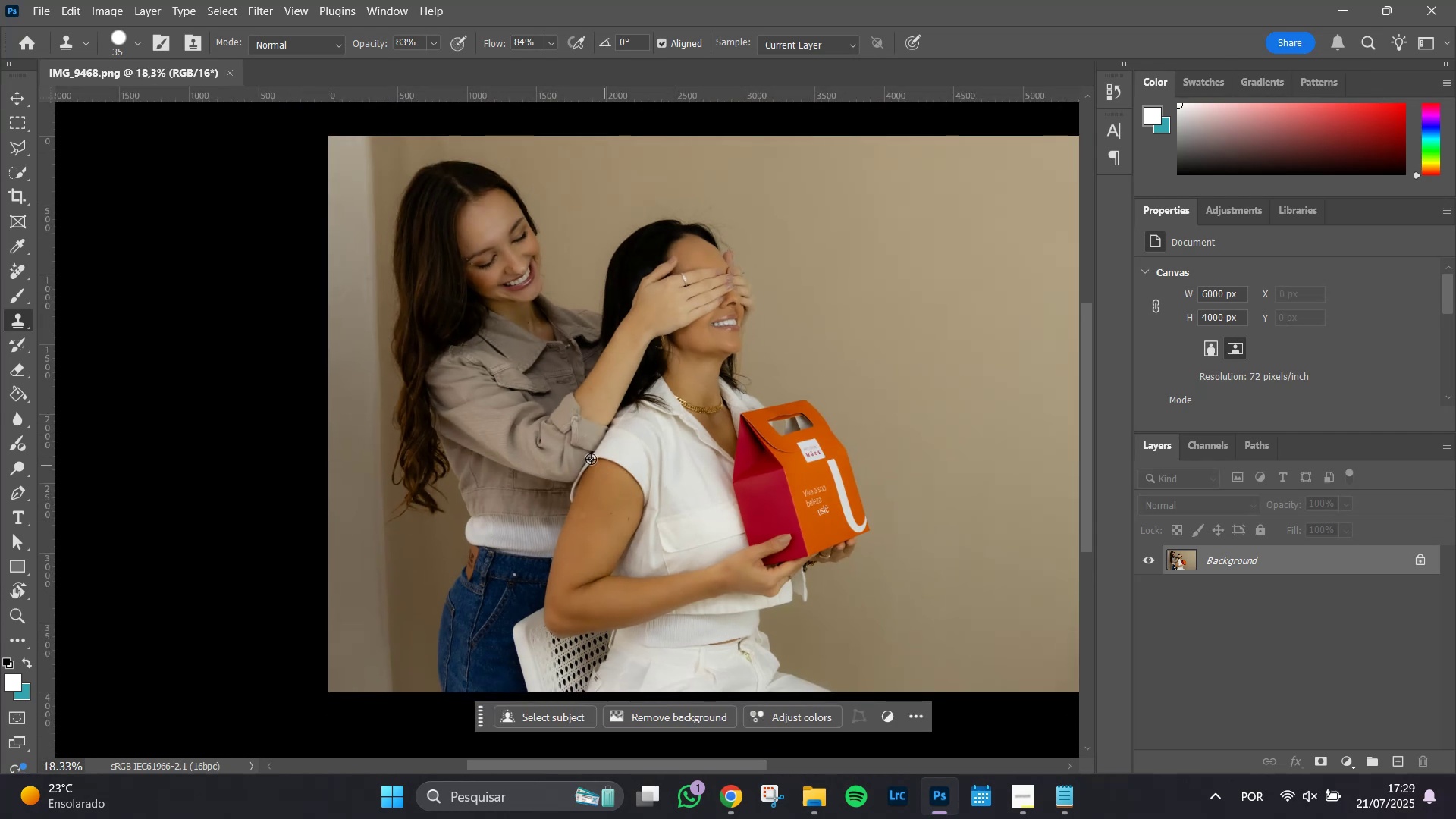 
key(Alt+AltLeft)
 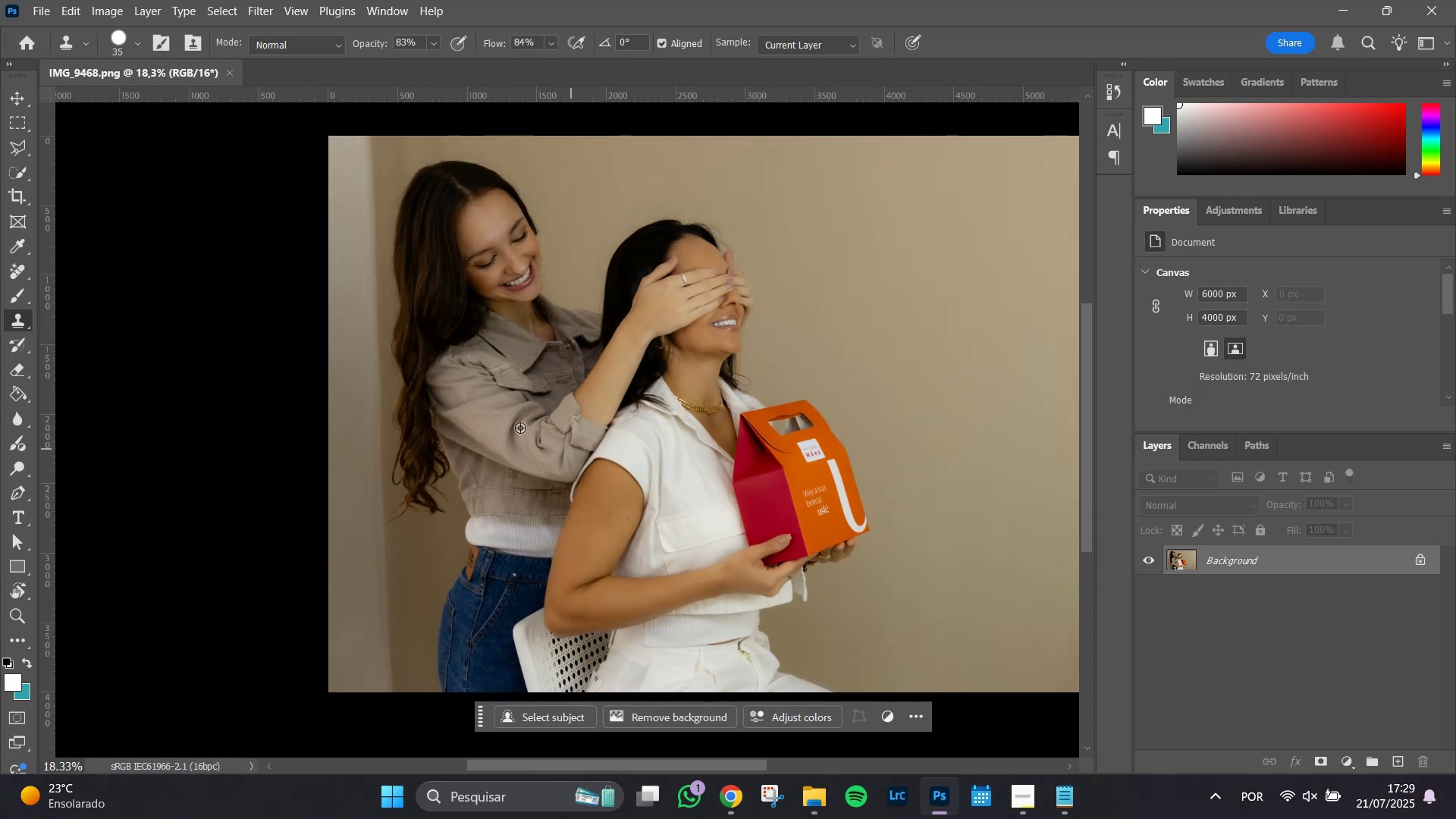 
key(Alt+AltLeft)
 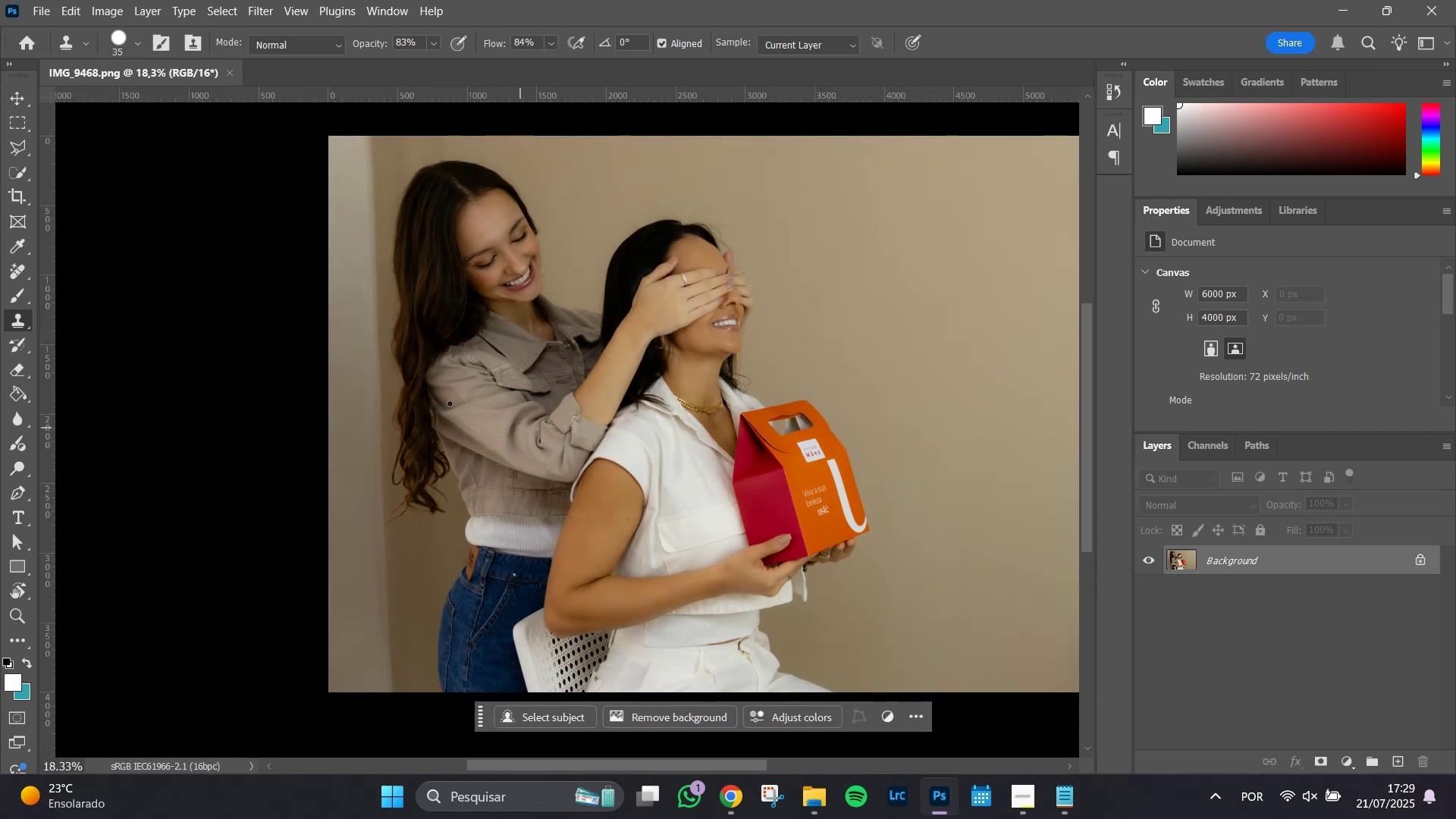 
key(Alt+AltLeft)
 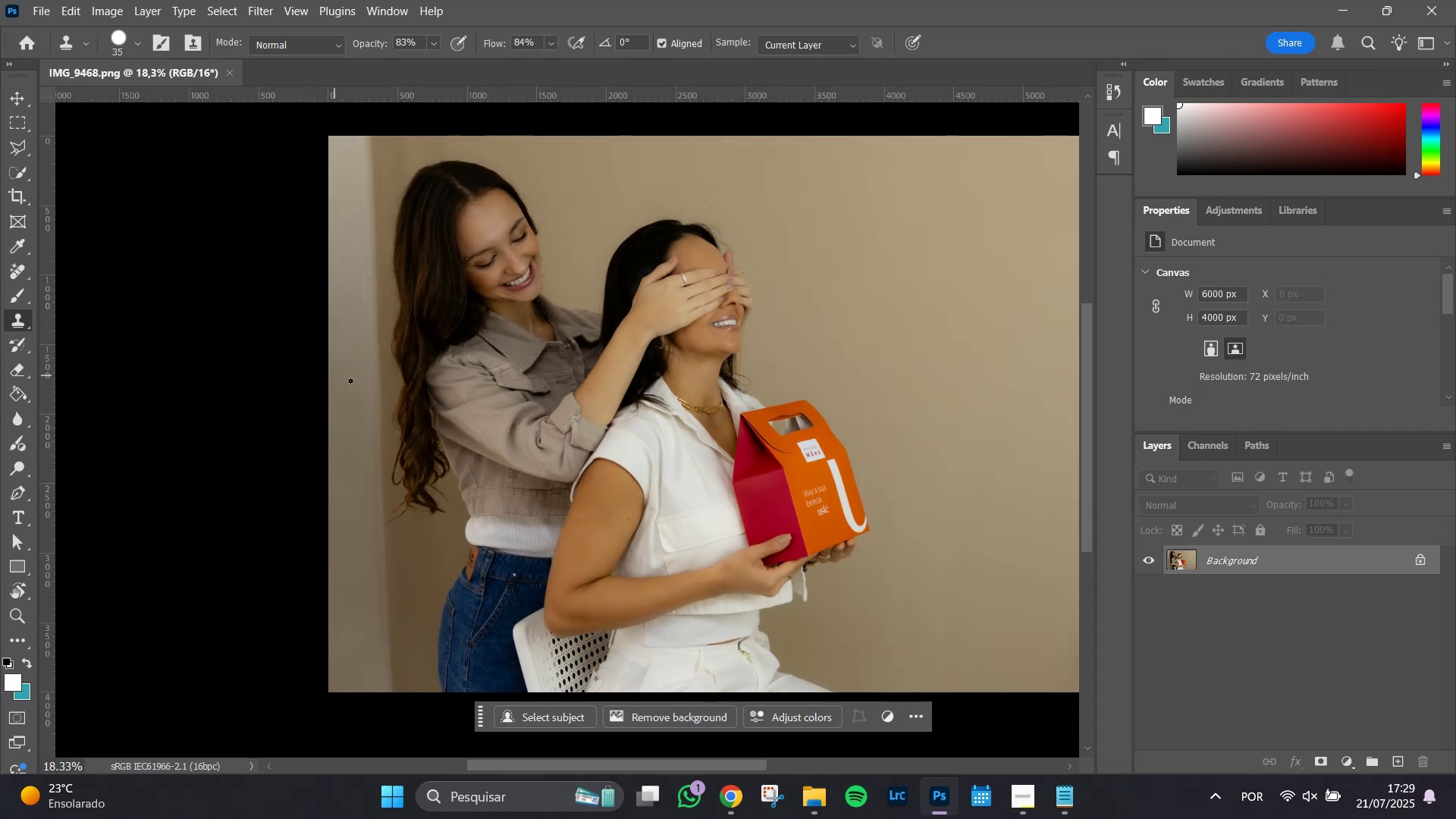 
hold_key(key=AltLeft, duration=0.45)
scroll: coordinate [384, 389], scroll_direction: up, amount: 2.0
 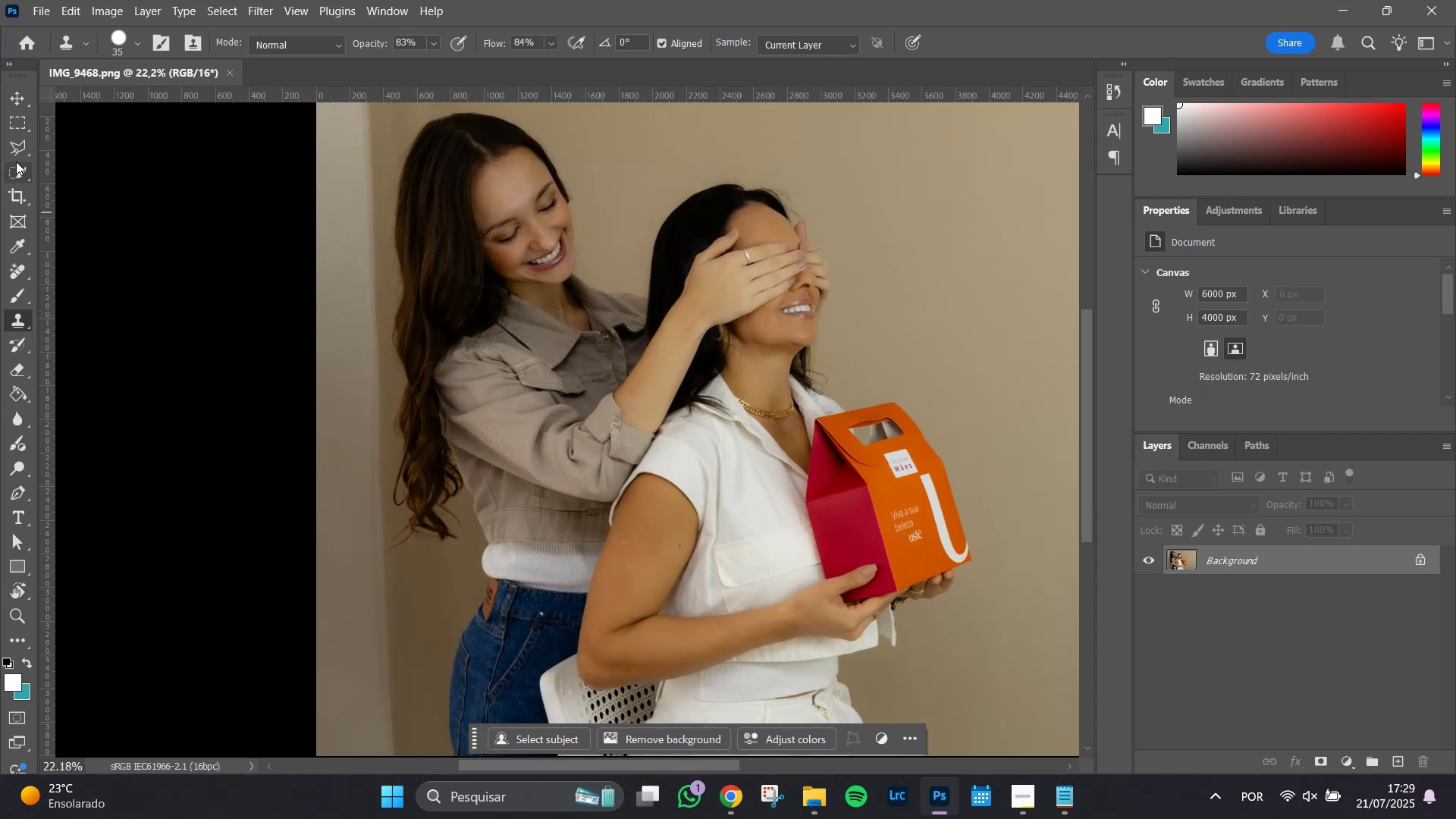 
left_click([14, 146])
 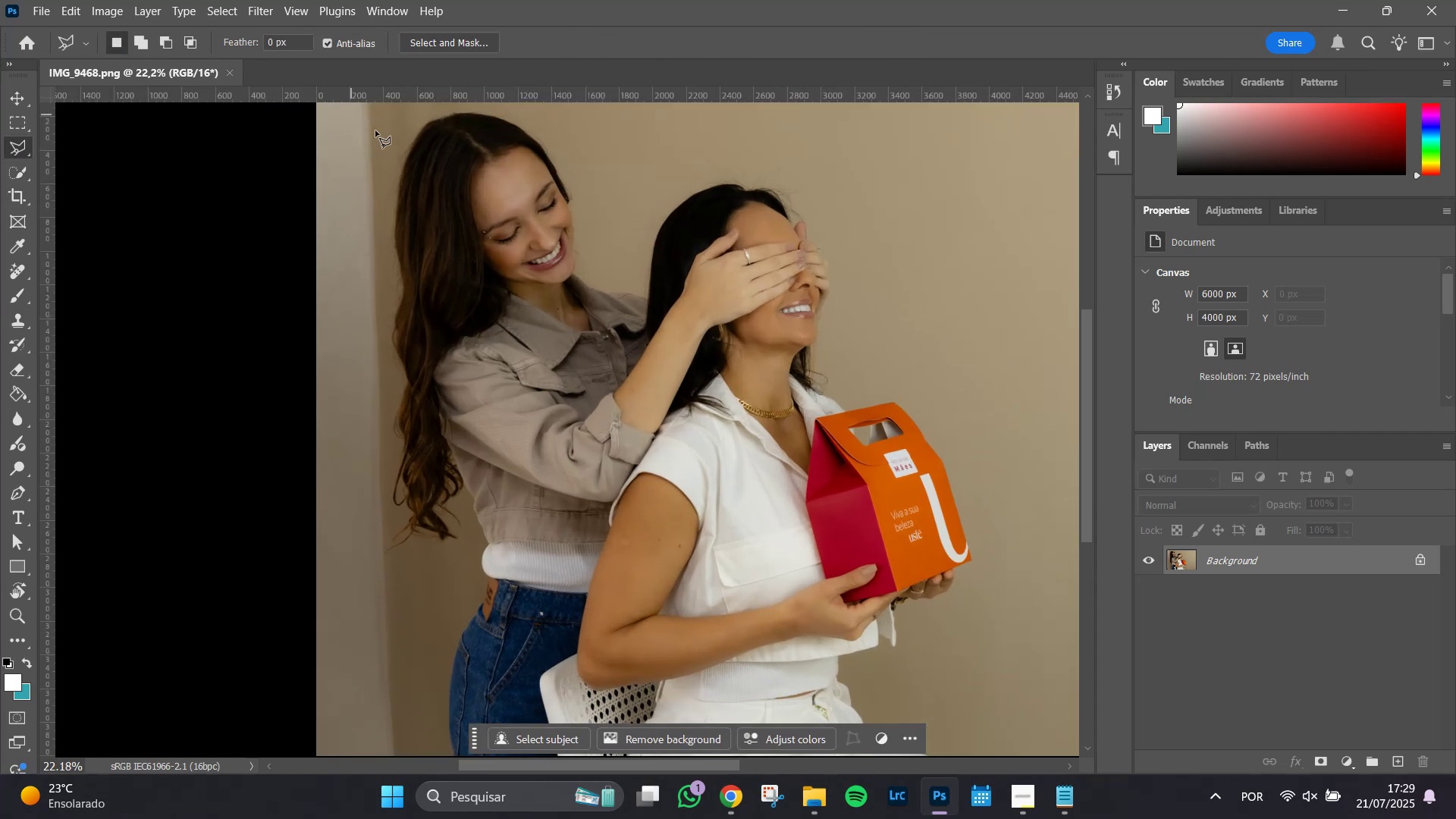 
hold_key(key=AltLeft, duration=0.78)
scroll: coordinate [387, 162], scroll_direction: none, amount: 0.0
 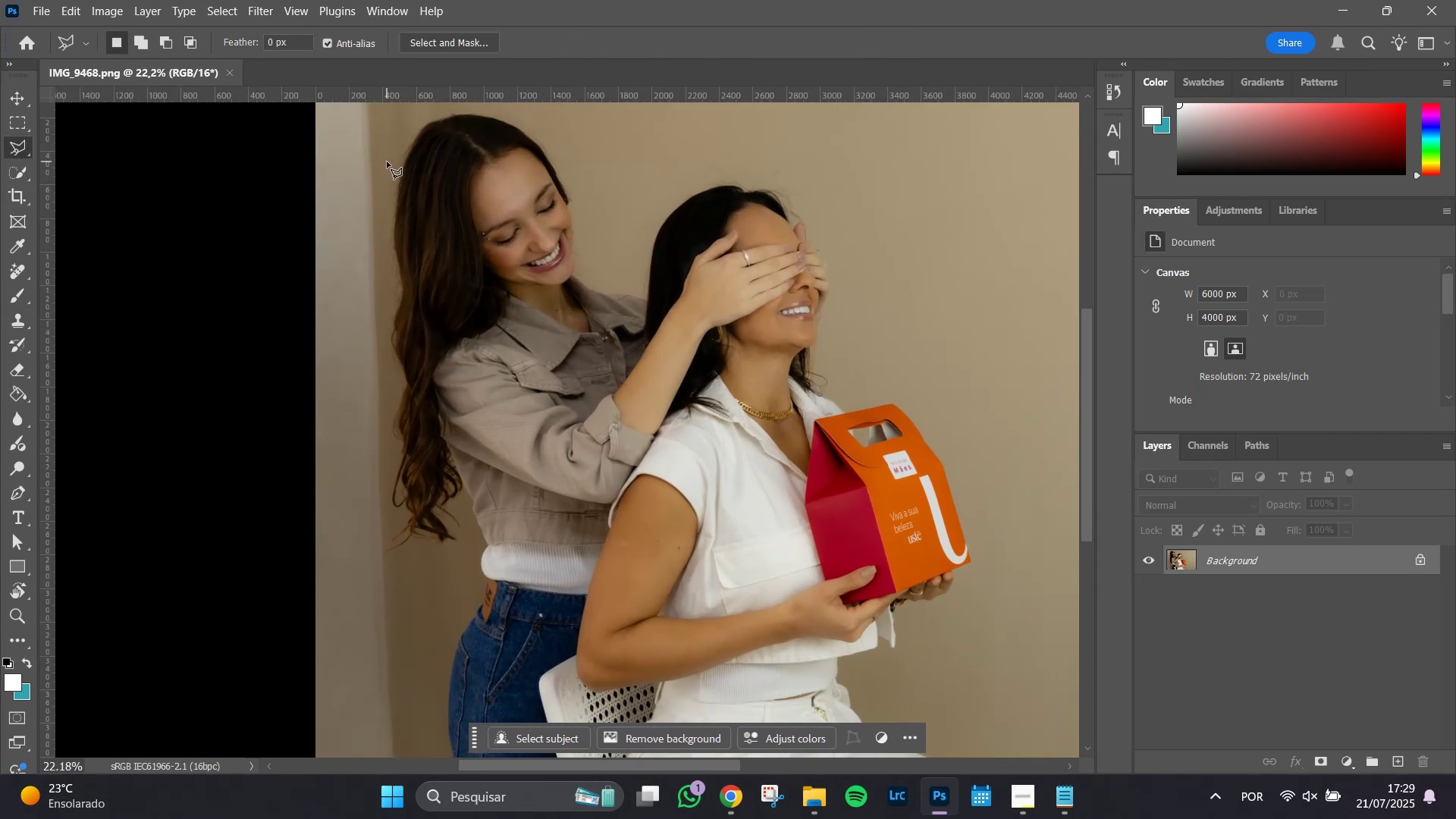 
key(Space)
 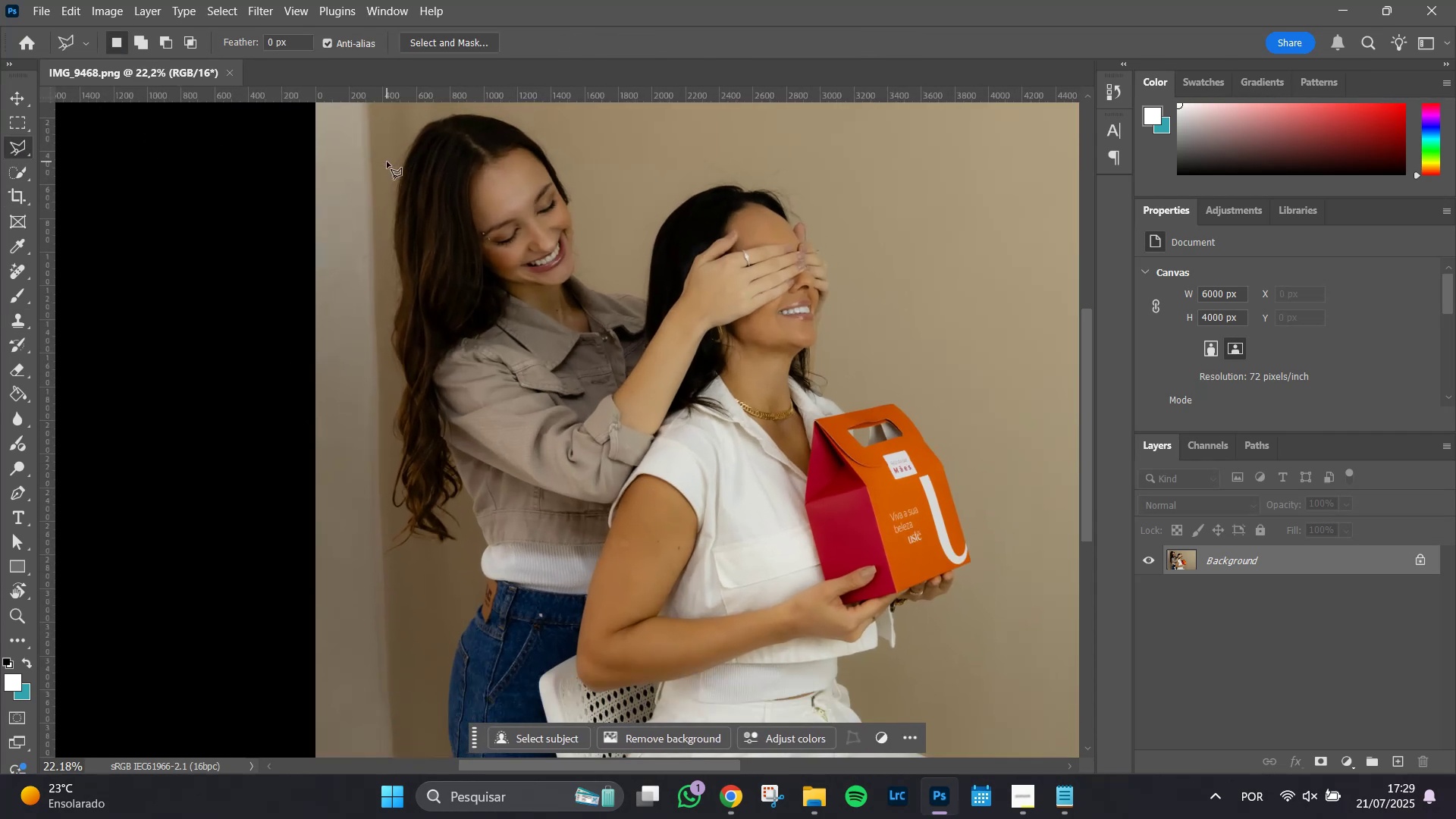 
hold_key(key=AltLeft, duration=0.41)
scroll: coordinate [385, 164], scroll_direction: down, amount: 2.0
 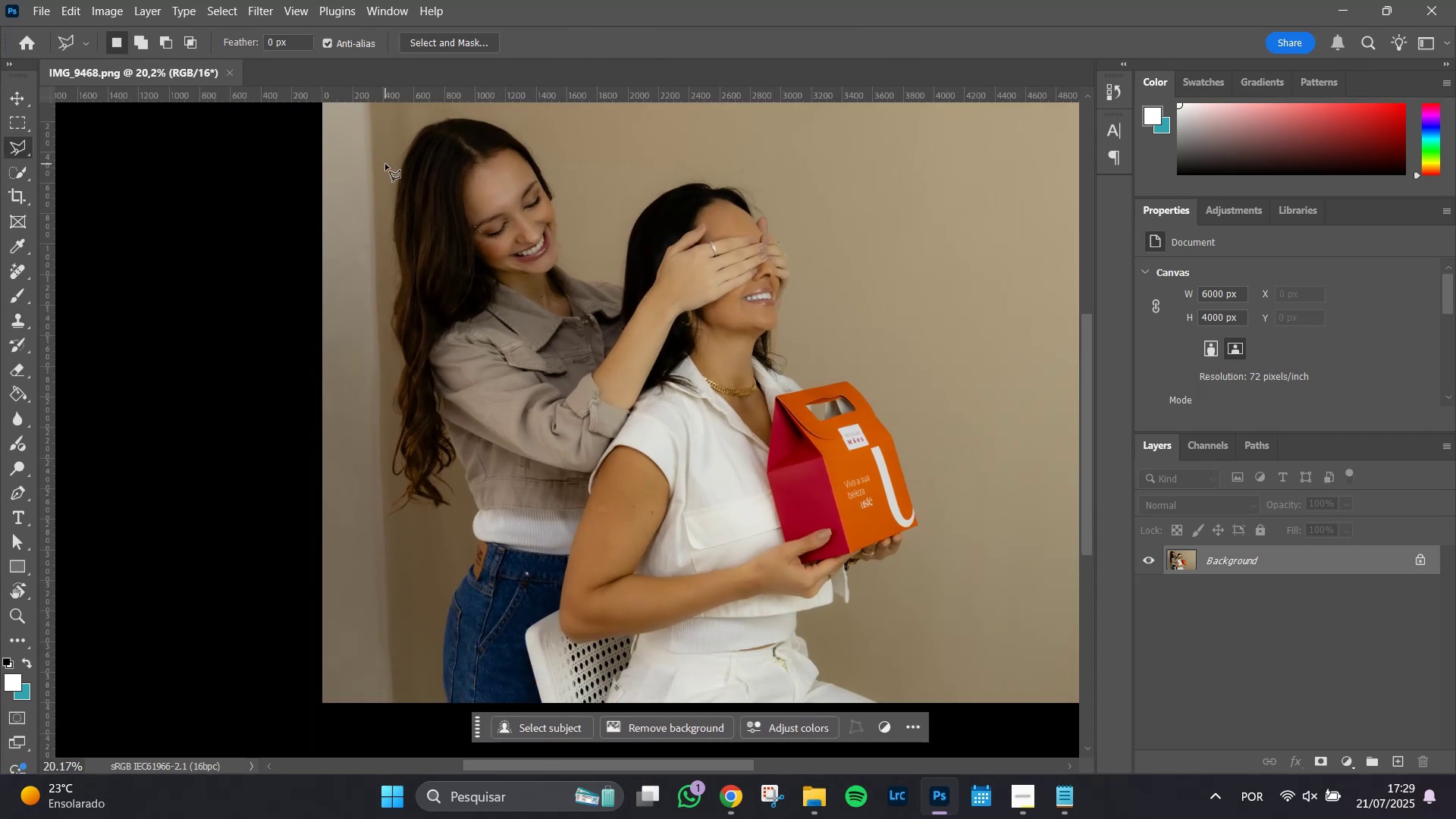 
hold_key(key=Space, duration=0.81)
 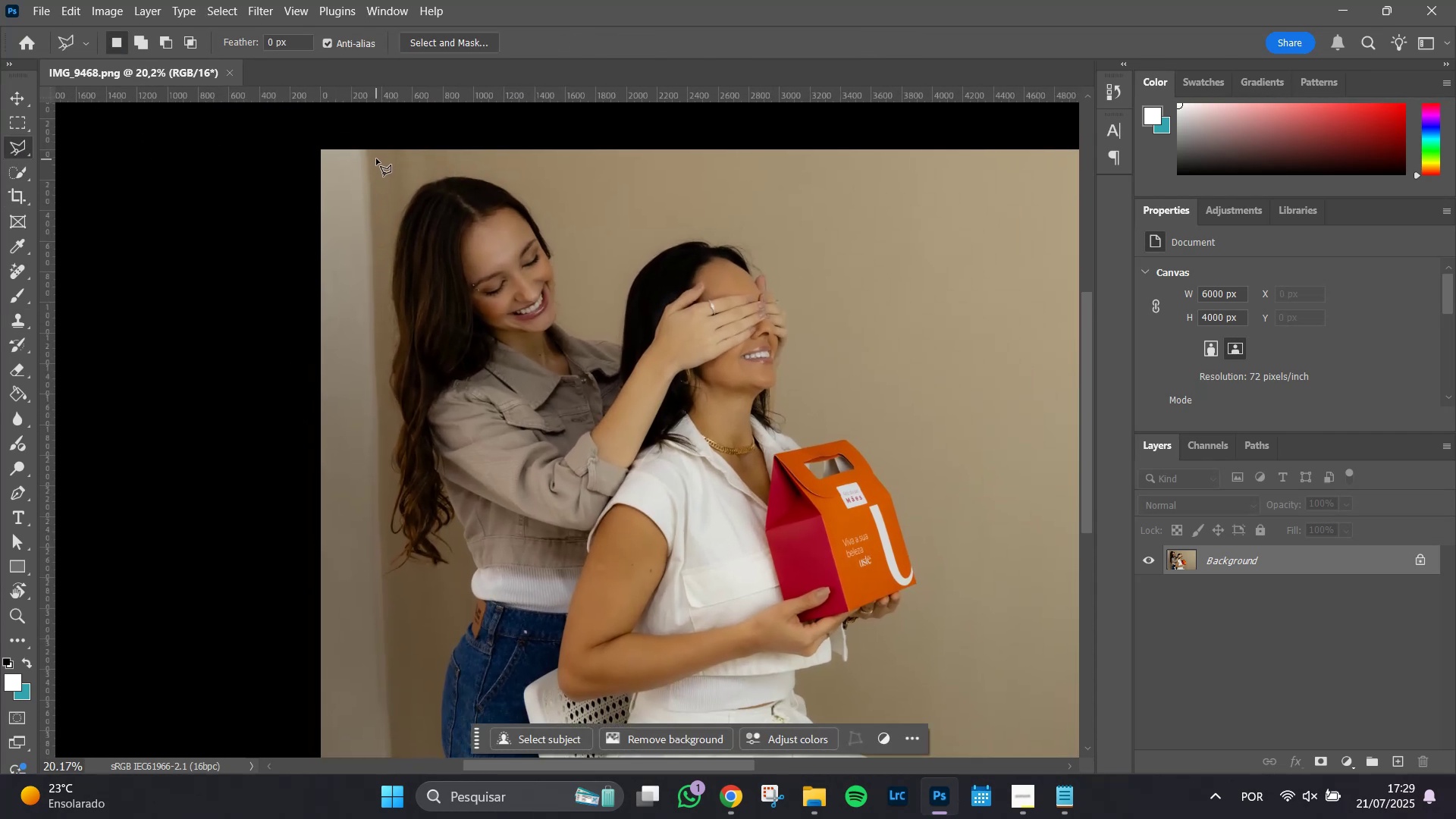 
left_click_drag(start_coordinate=[382, 155], to_coordinate=[381, 228])
 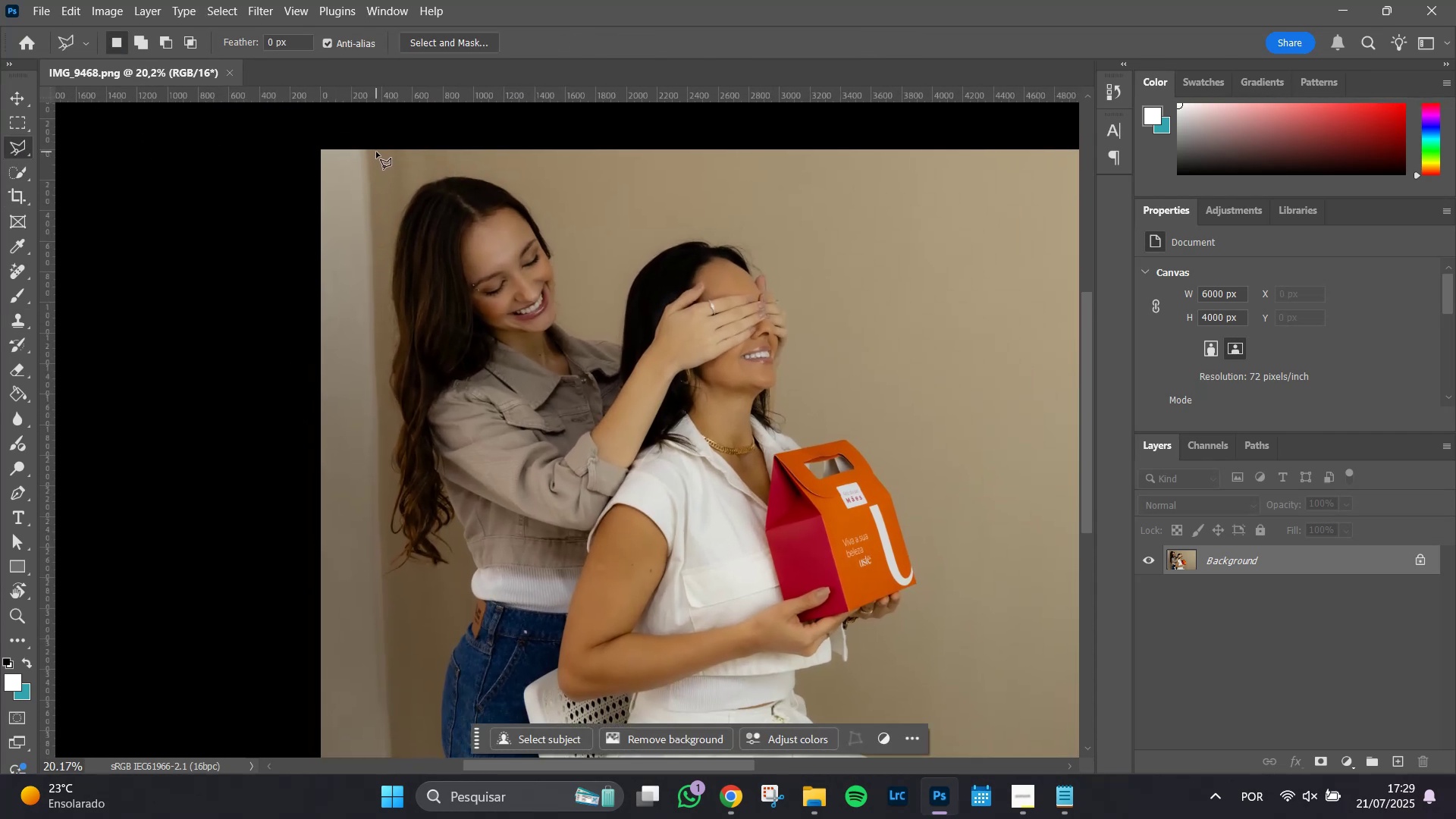 
left_click([376, 152])
 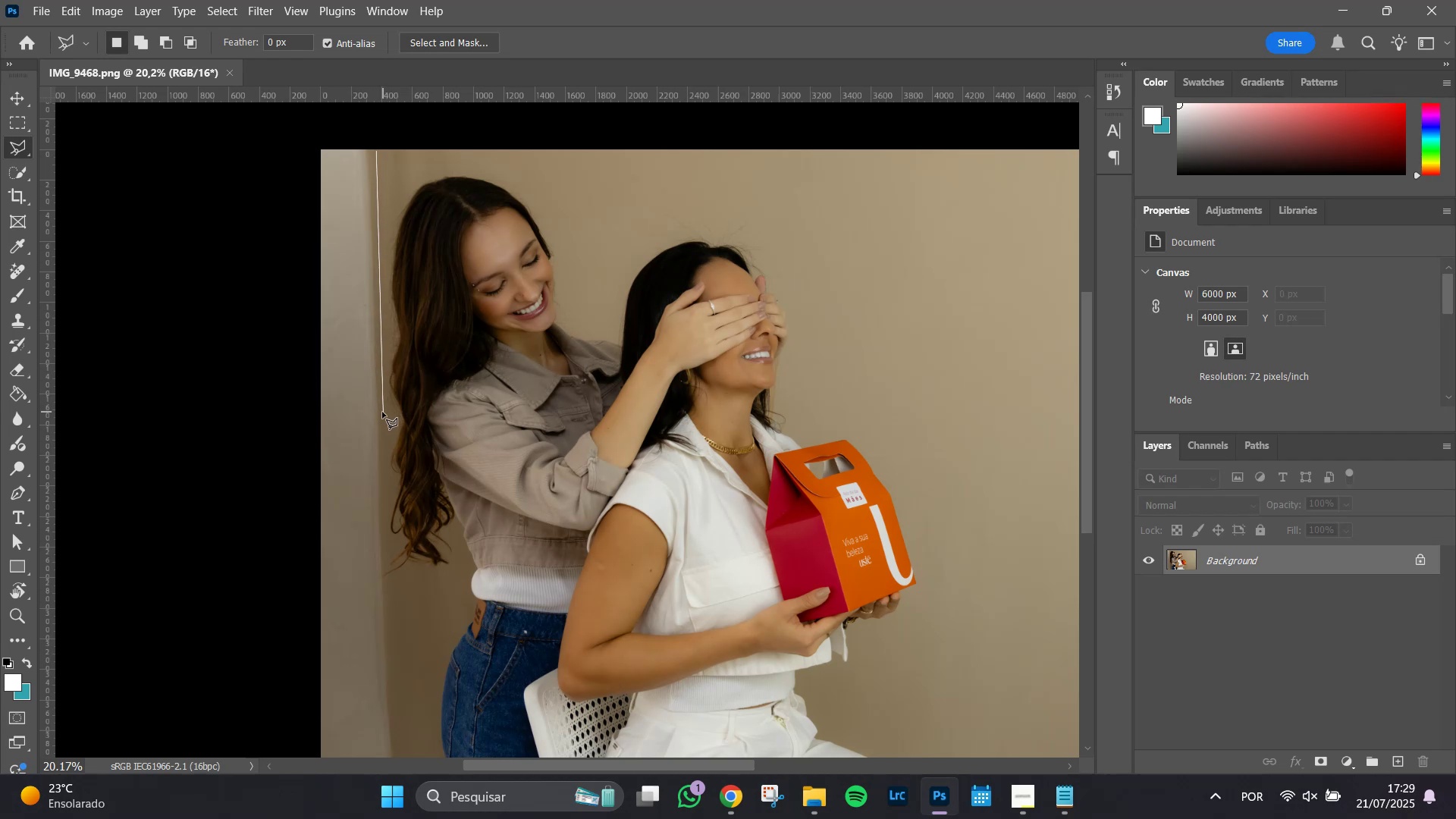 
left_click([384, 412])
 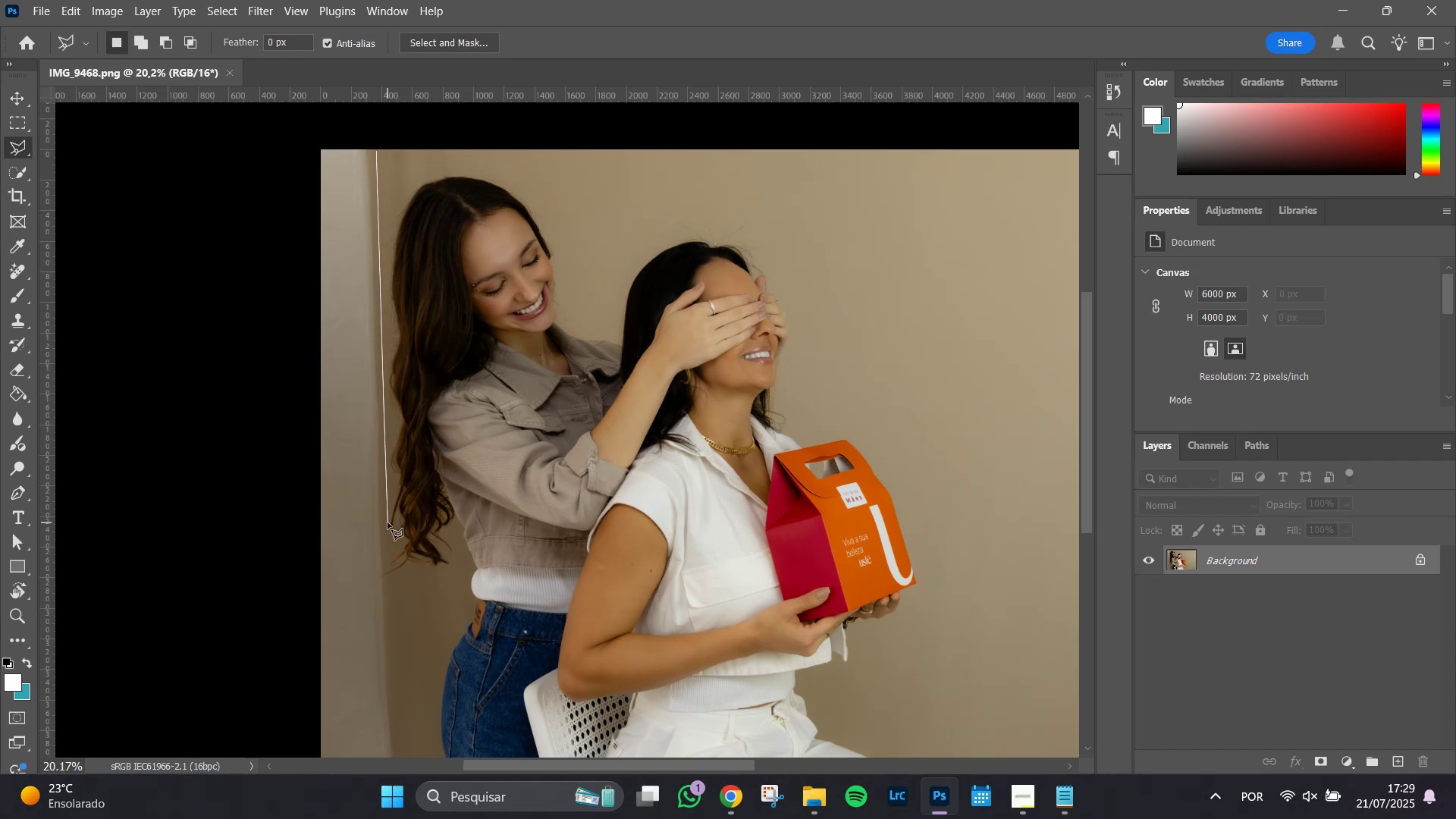 
left_click([386, 525])
 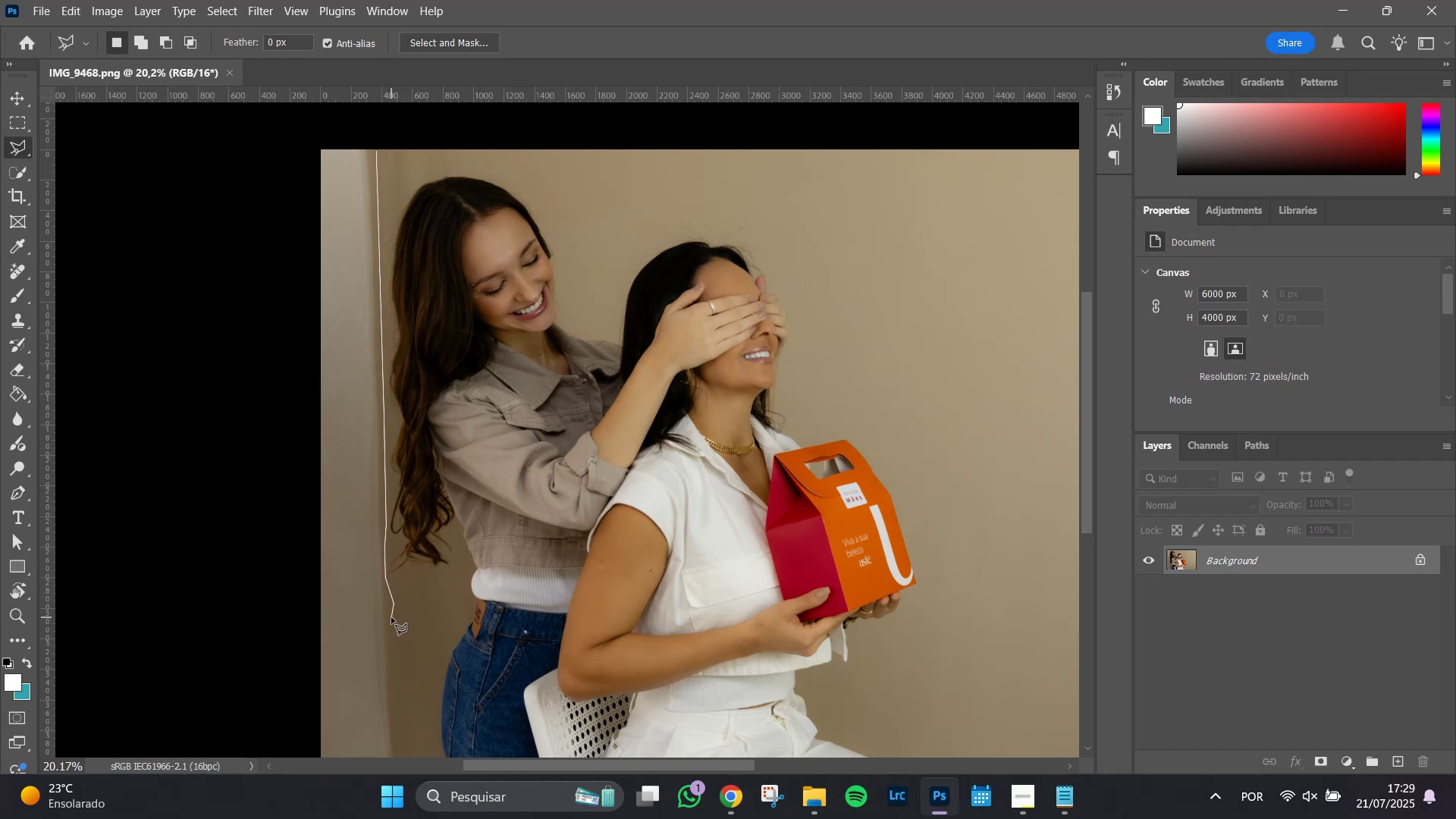 
wait(6.09)
 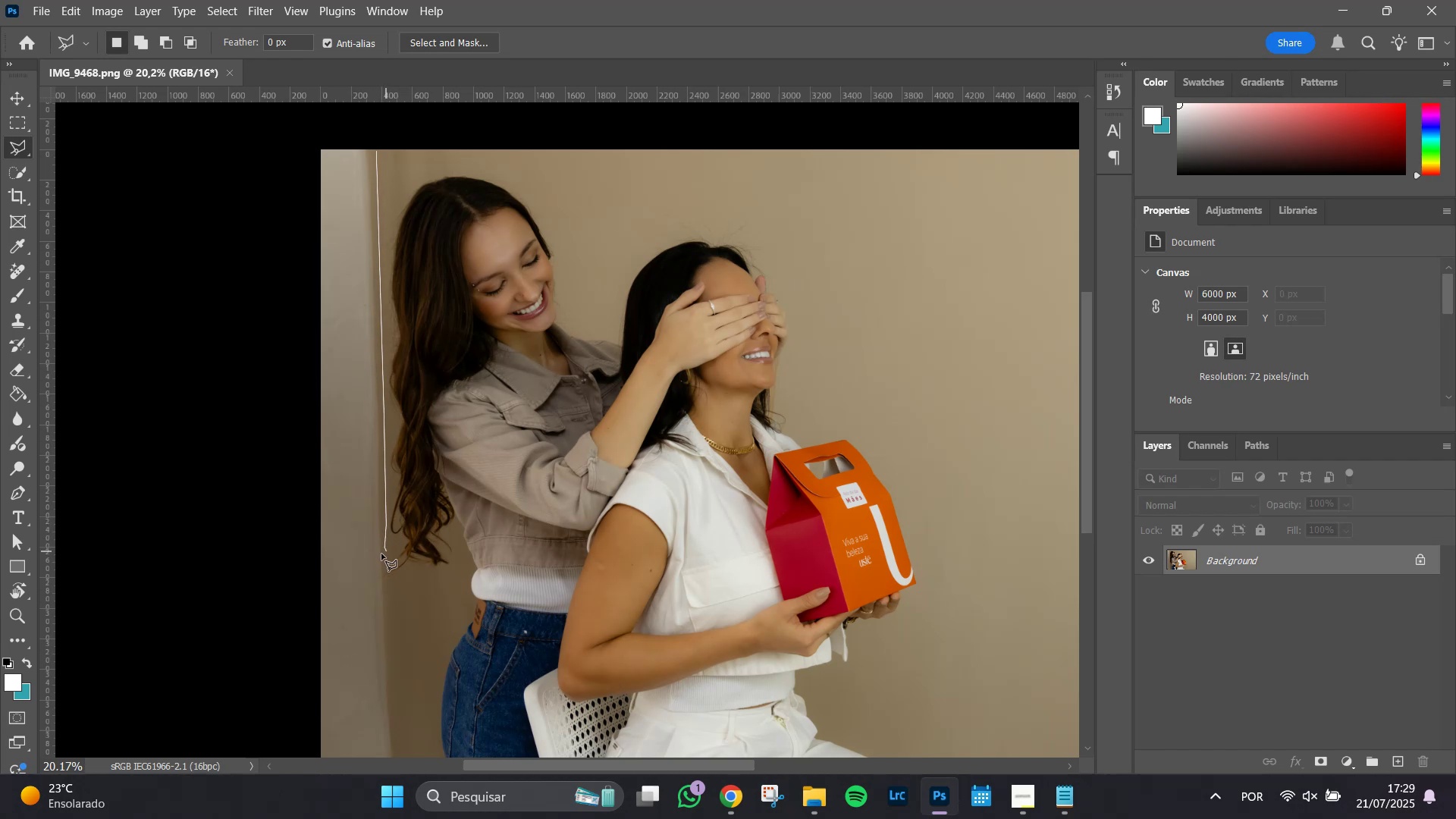 
left_click_drag(start_coordinate=[406, 732], to_coordinate=[406, 738])
 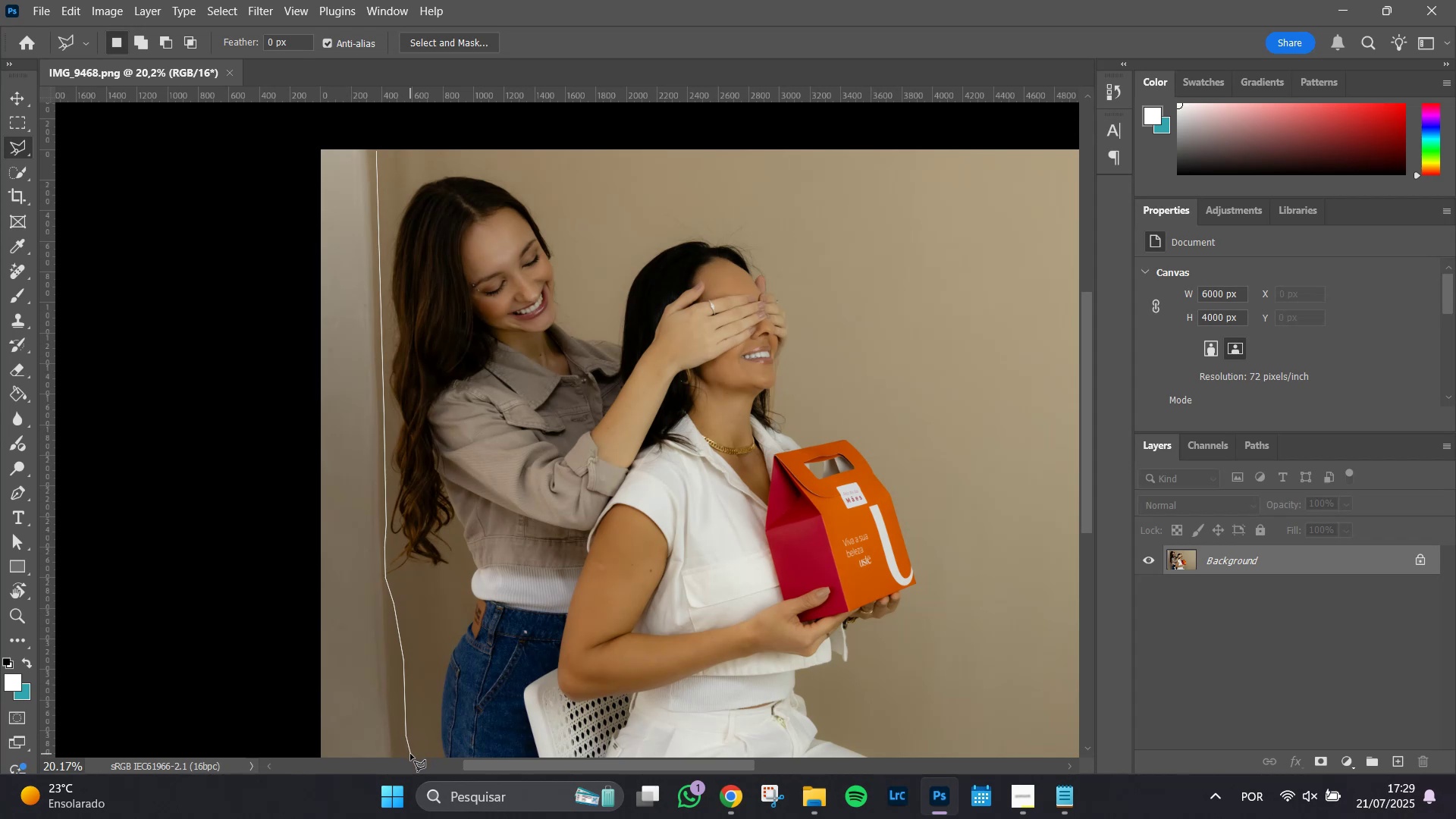 
double_click([410, 754])
 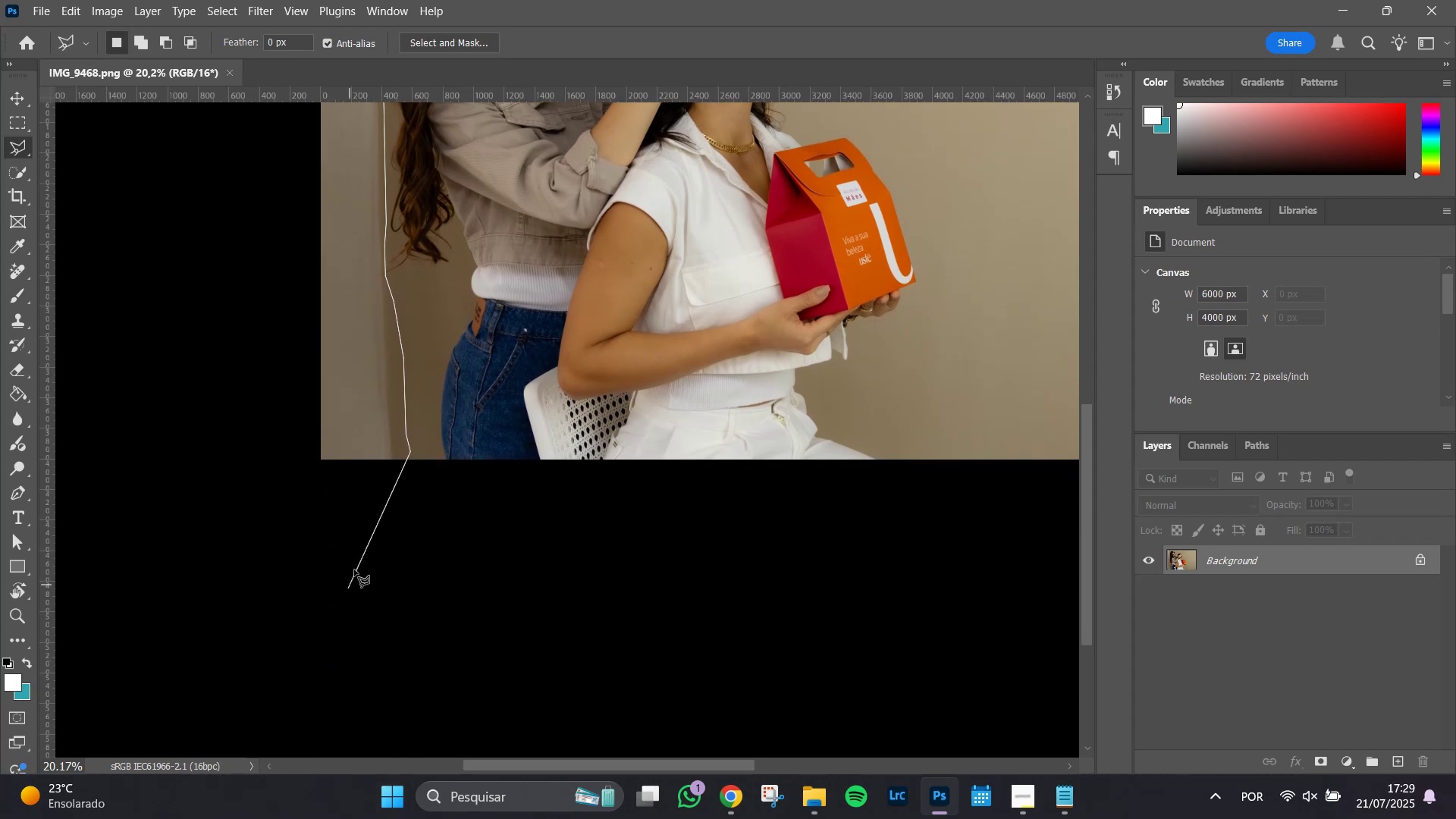 
left_click([356, 566])
 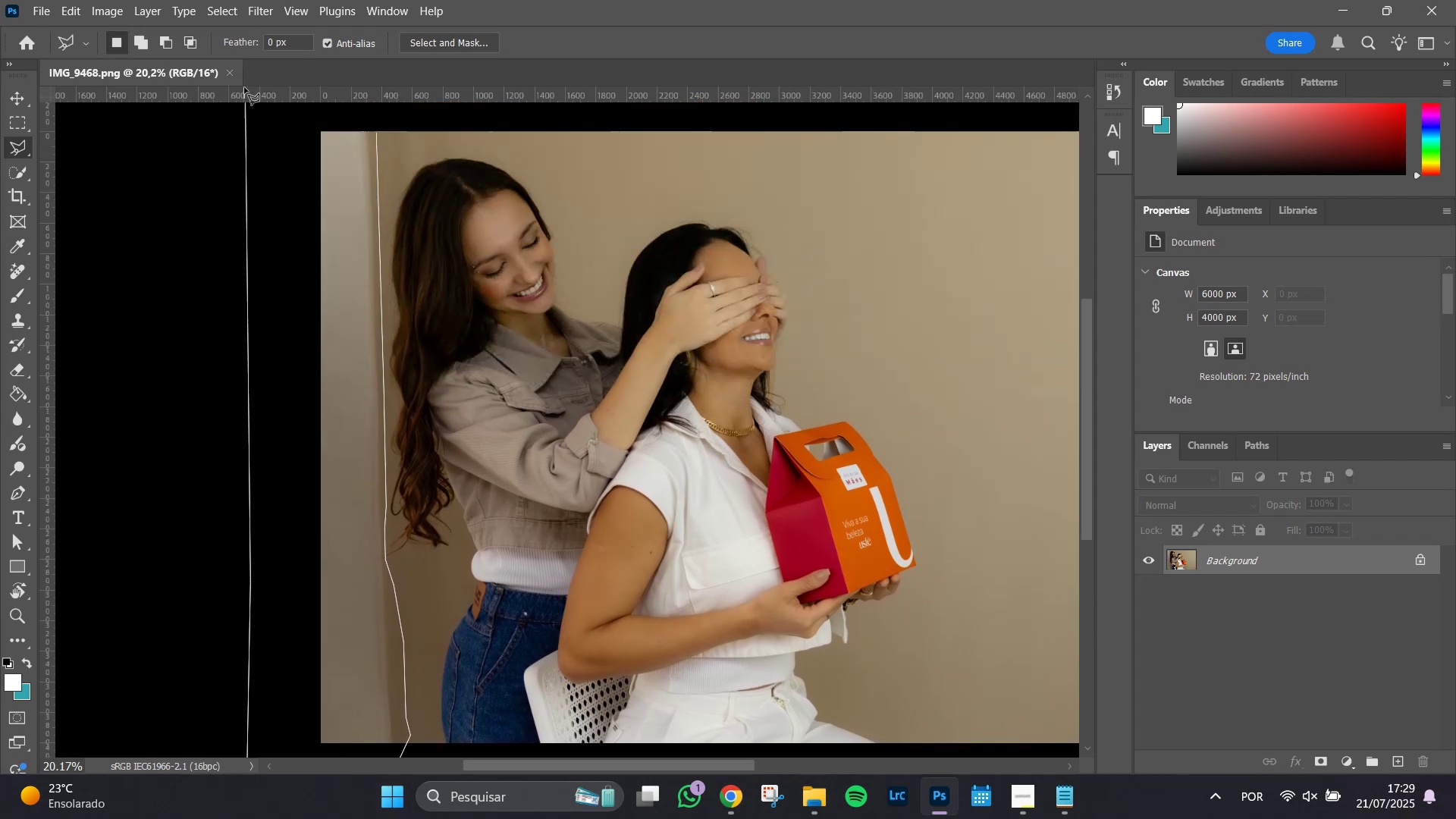 
left_click([251, 159])
 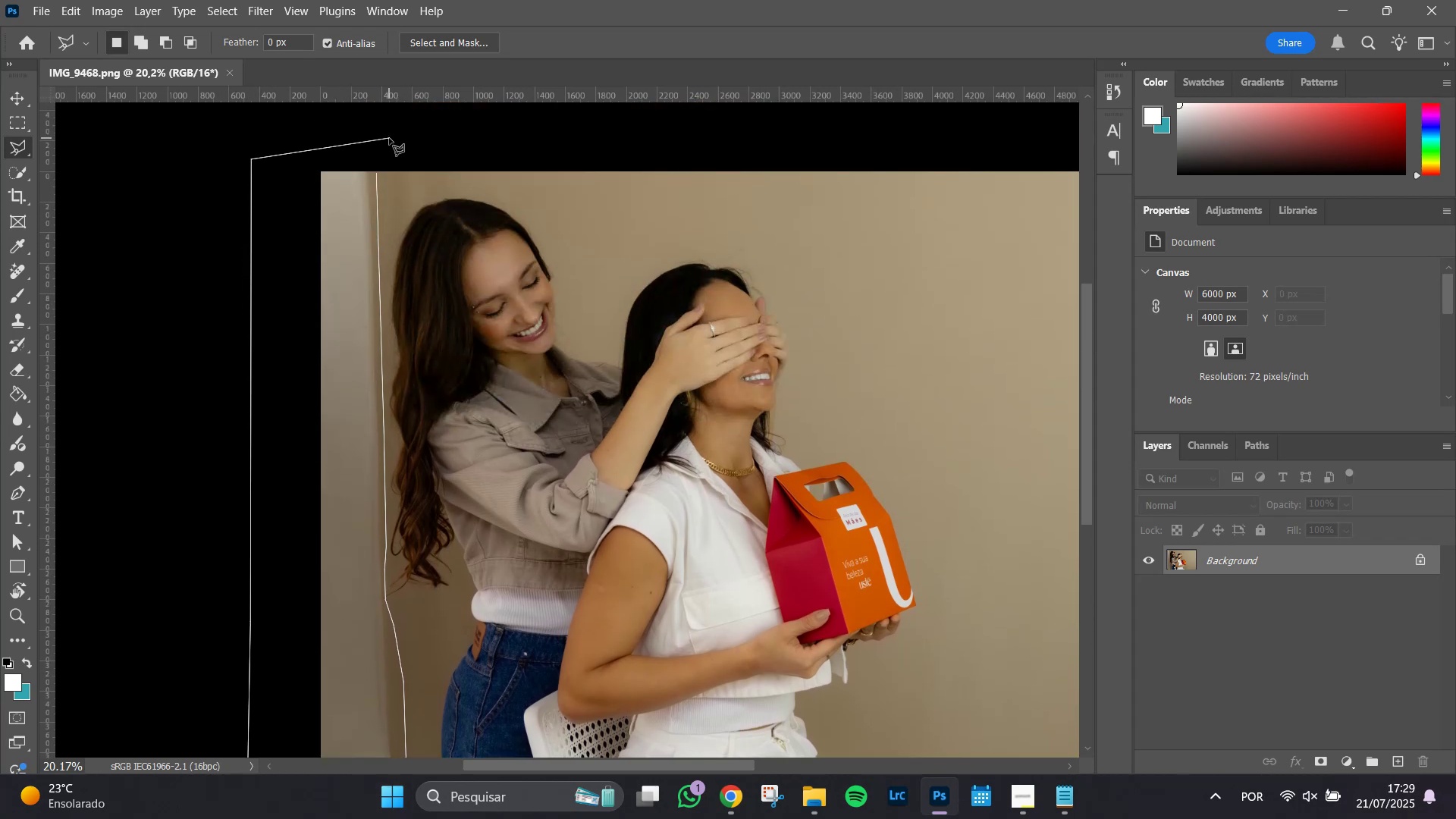 
double_click([389, 138])
 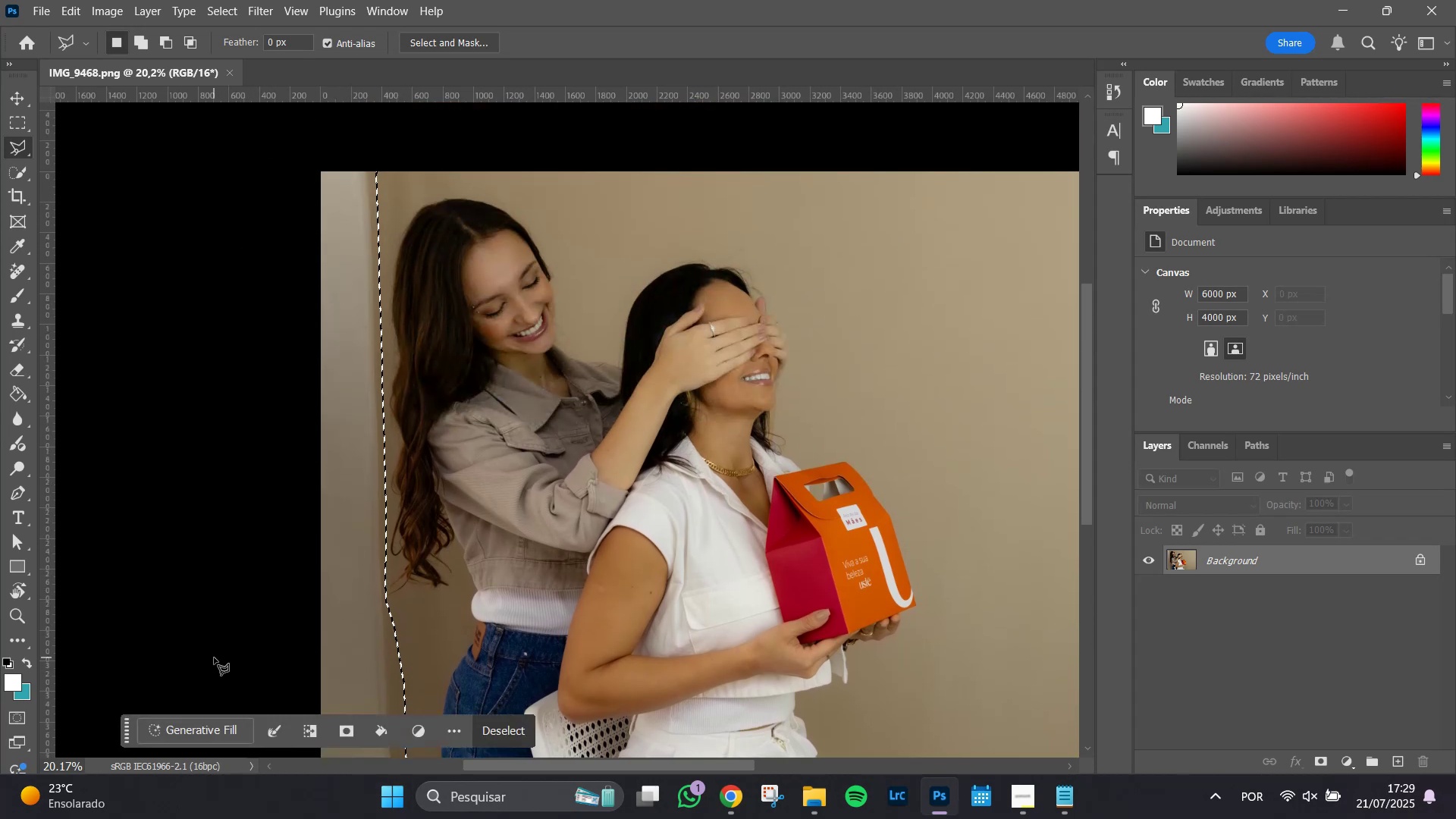 
left_click([199, 727])
 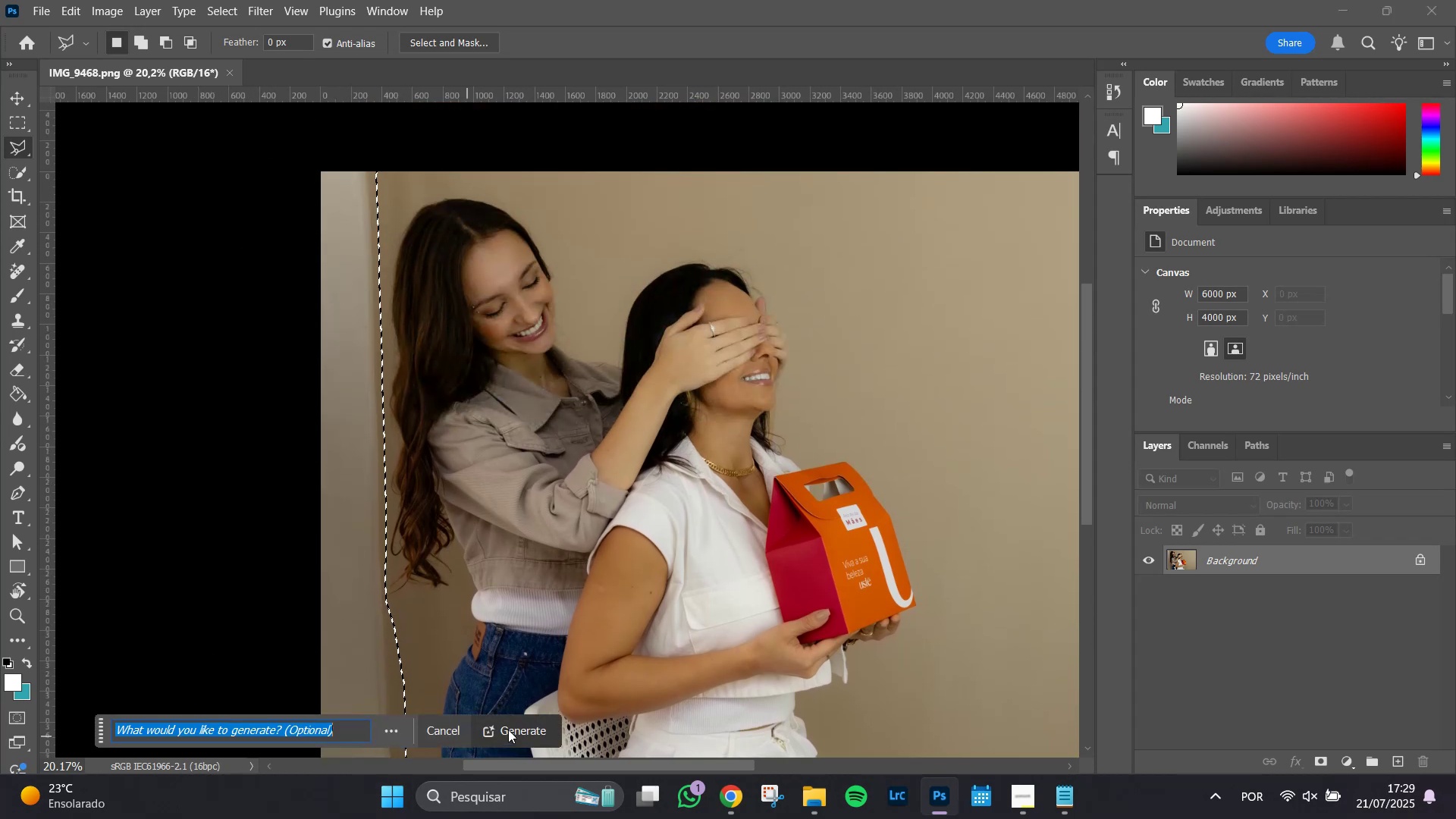 
left_click([513, 730])
 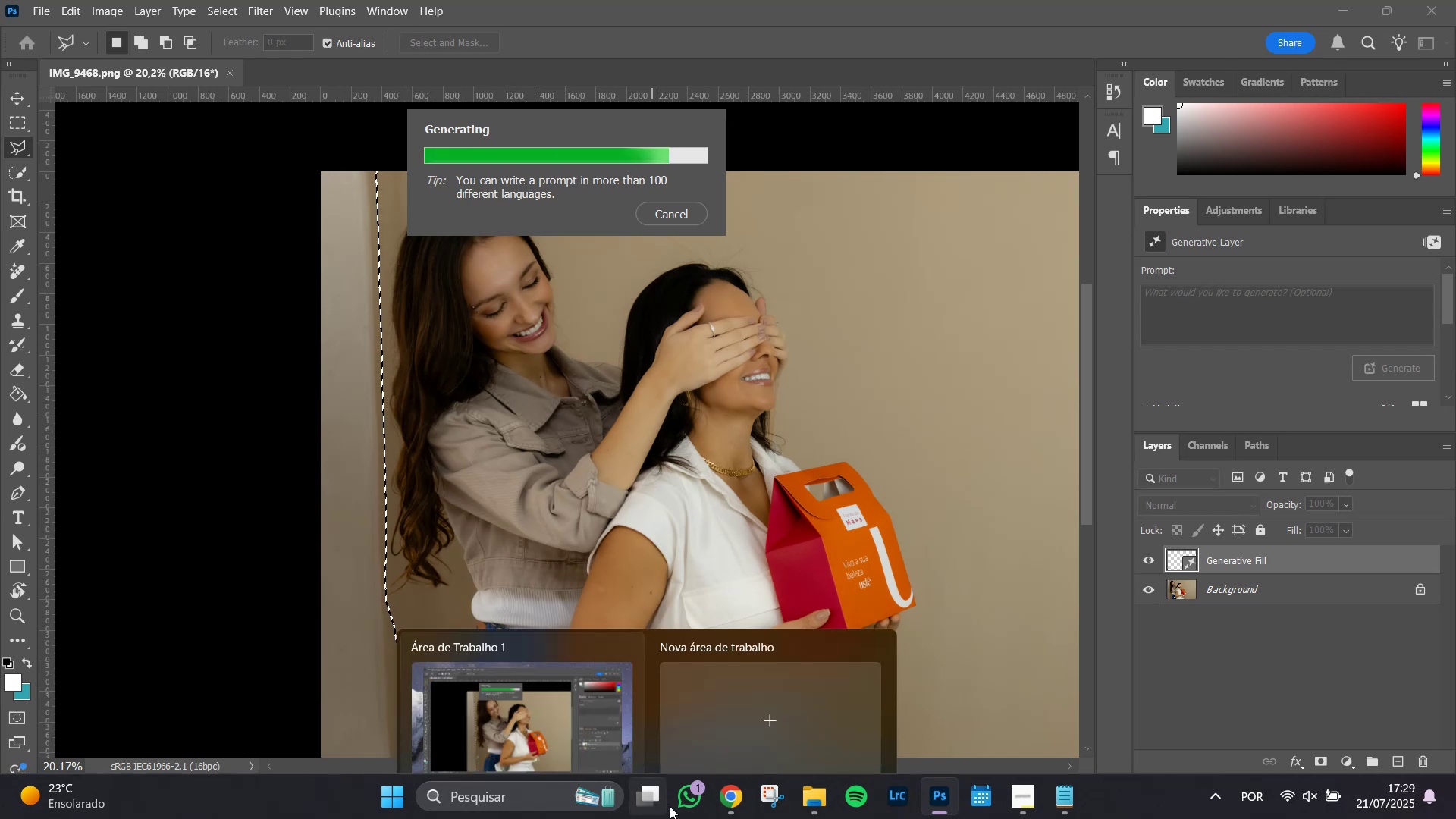 
wait(21.16)
 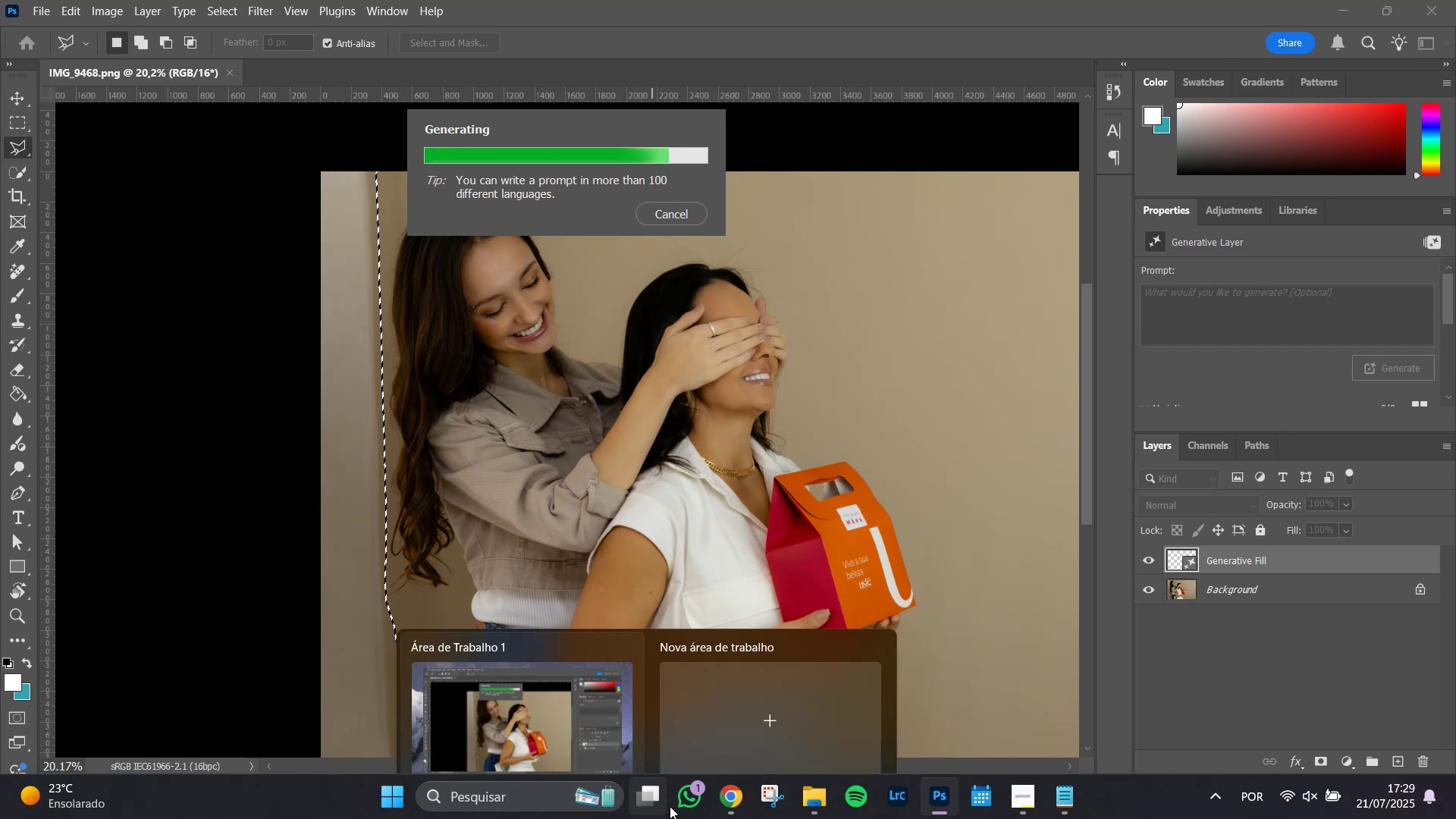 
hold_key(key=Space, duration=1.51)
 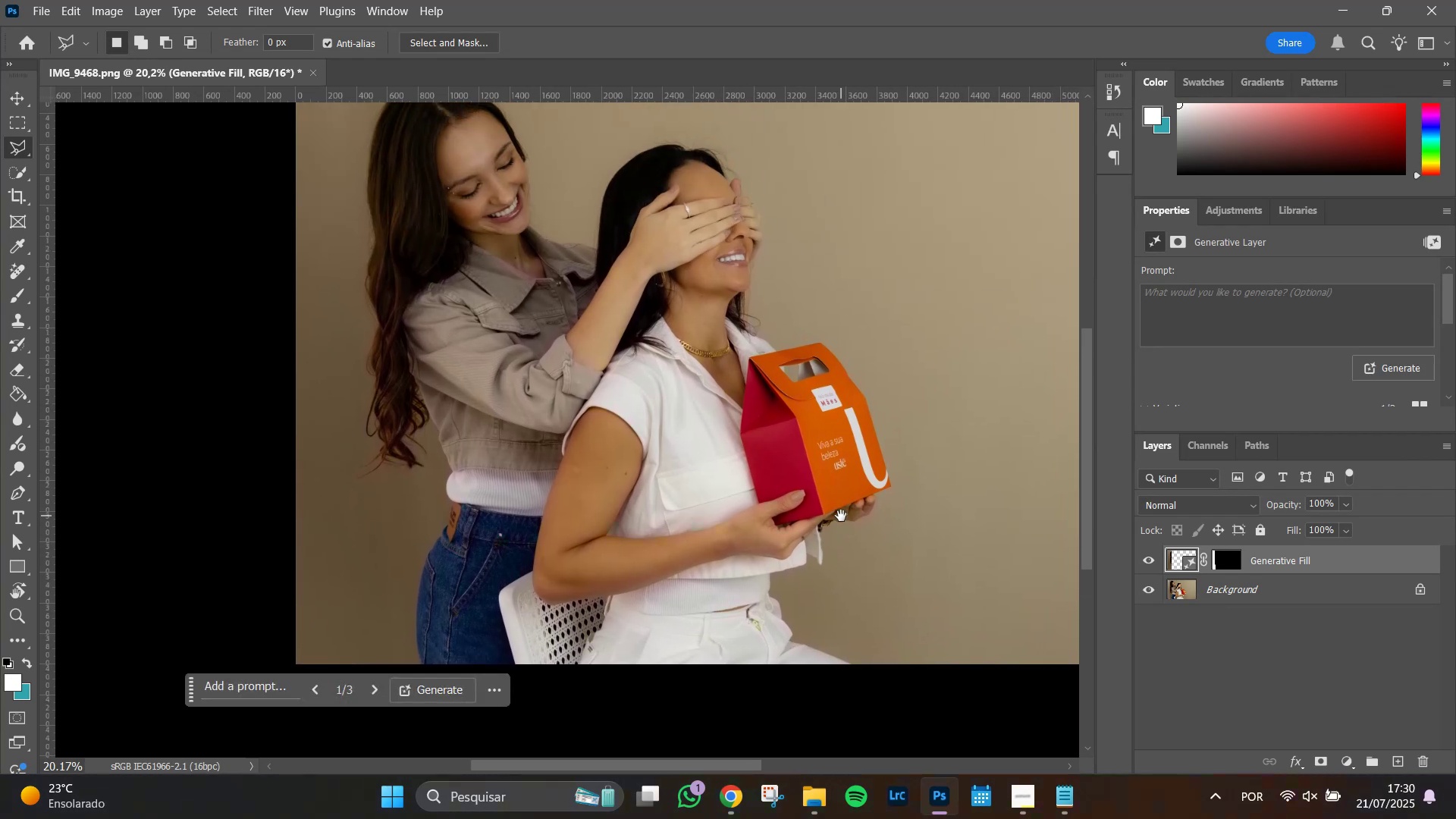 
left_click_drag(start_coordinate=[866, 635], to_coordinate=[841, 516])
 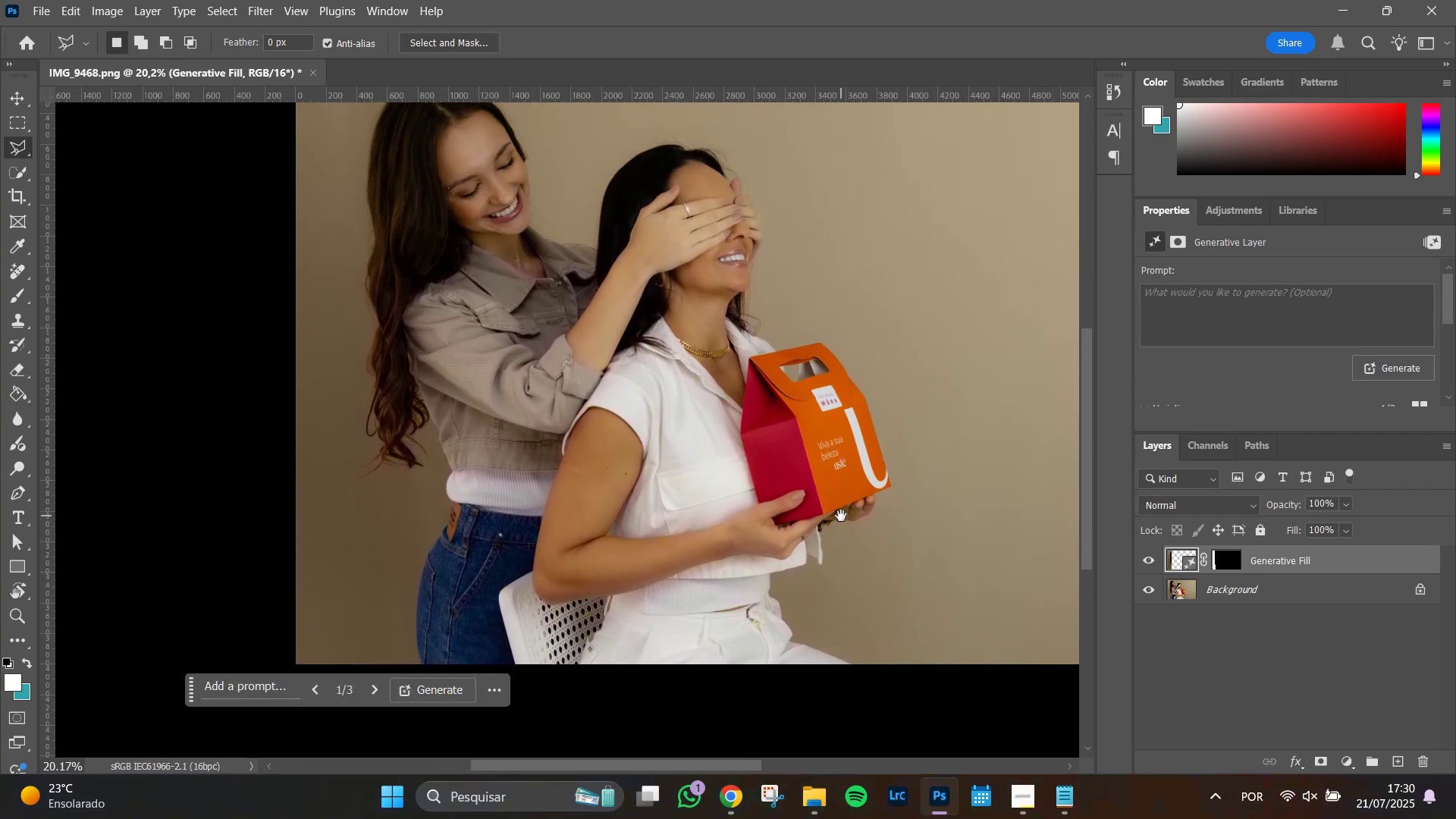 
hold_key(key=Space, duration=1.51)
 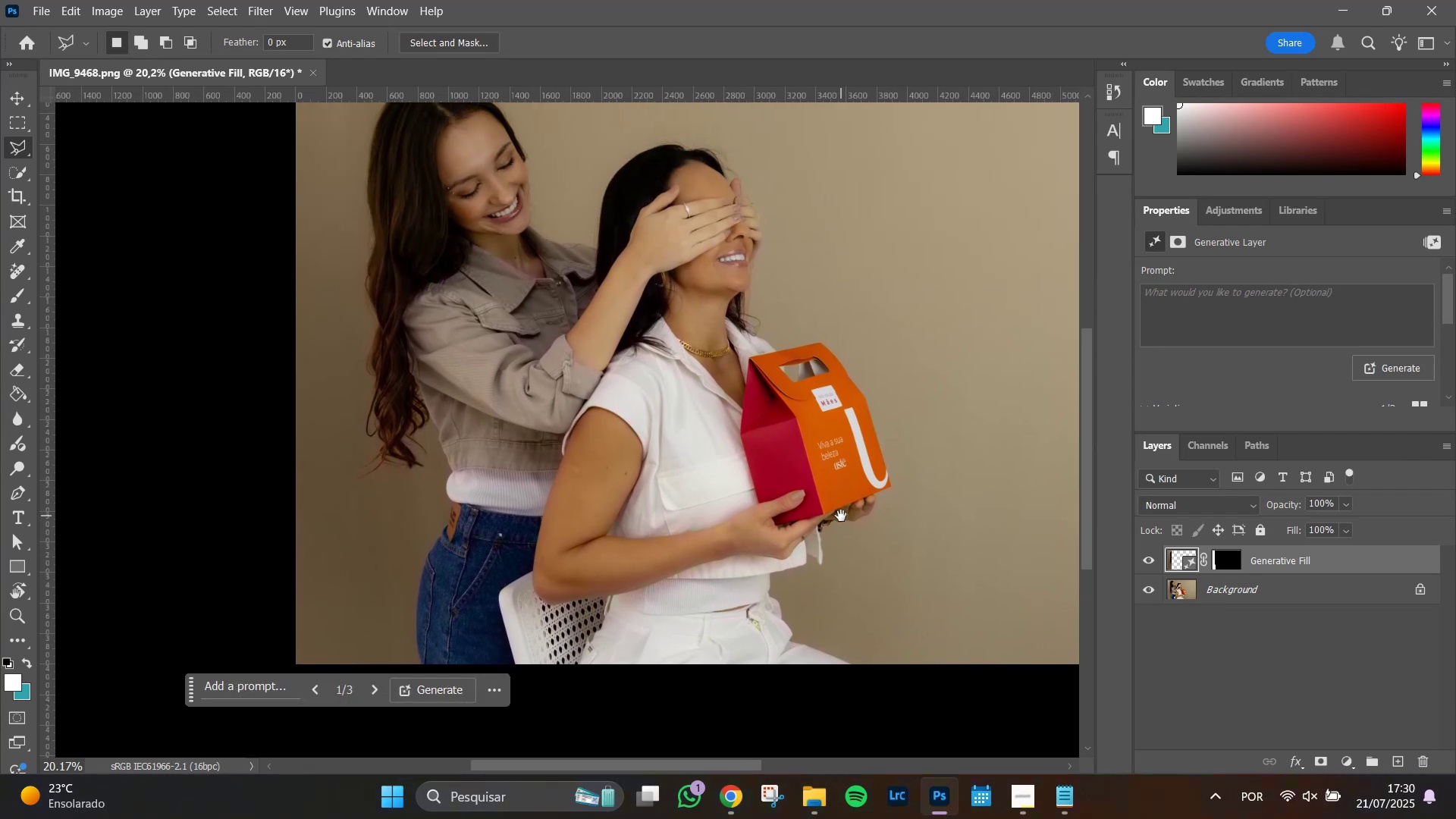 
hold_key(key=Space, duration=0.51)
 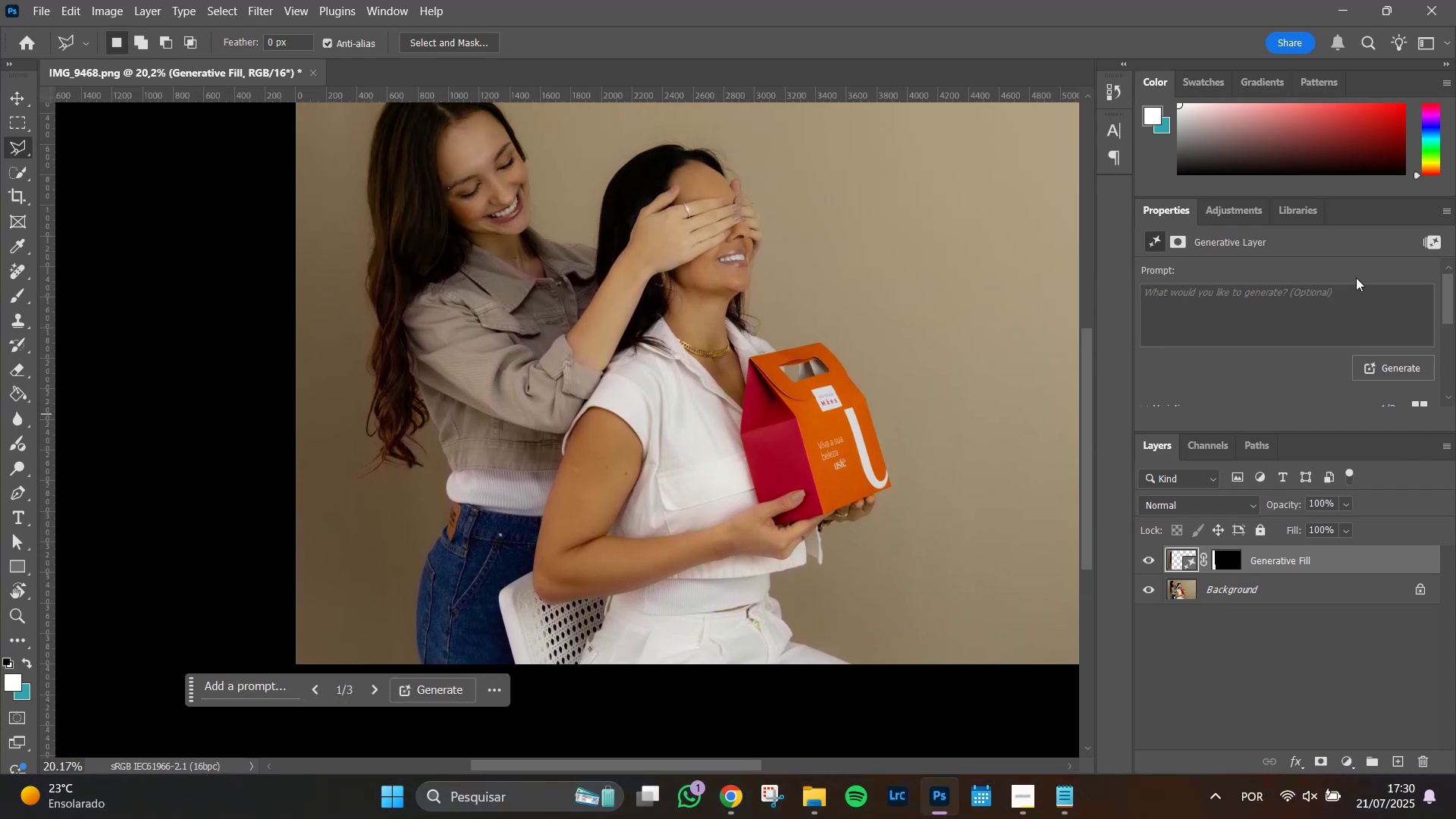 
scroll: coordinate [1287, 366], scroll_direction: down, amount: 7.0
 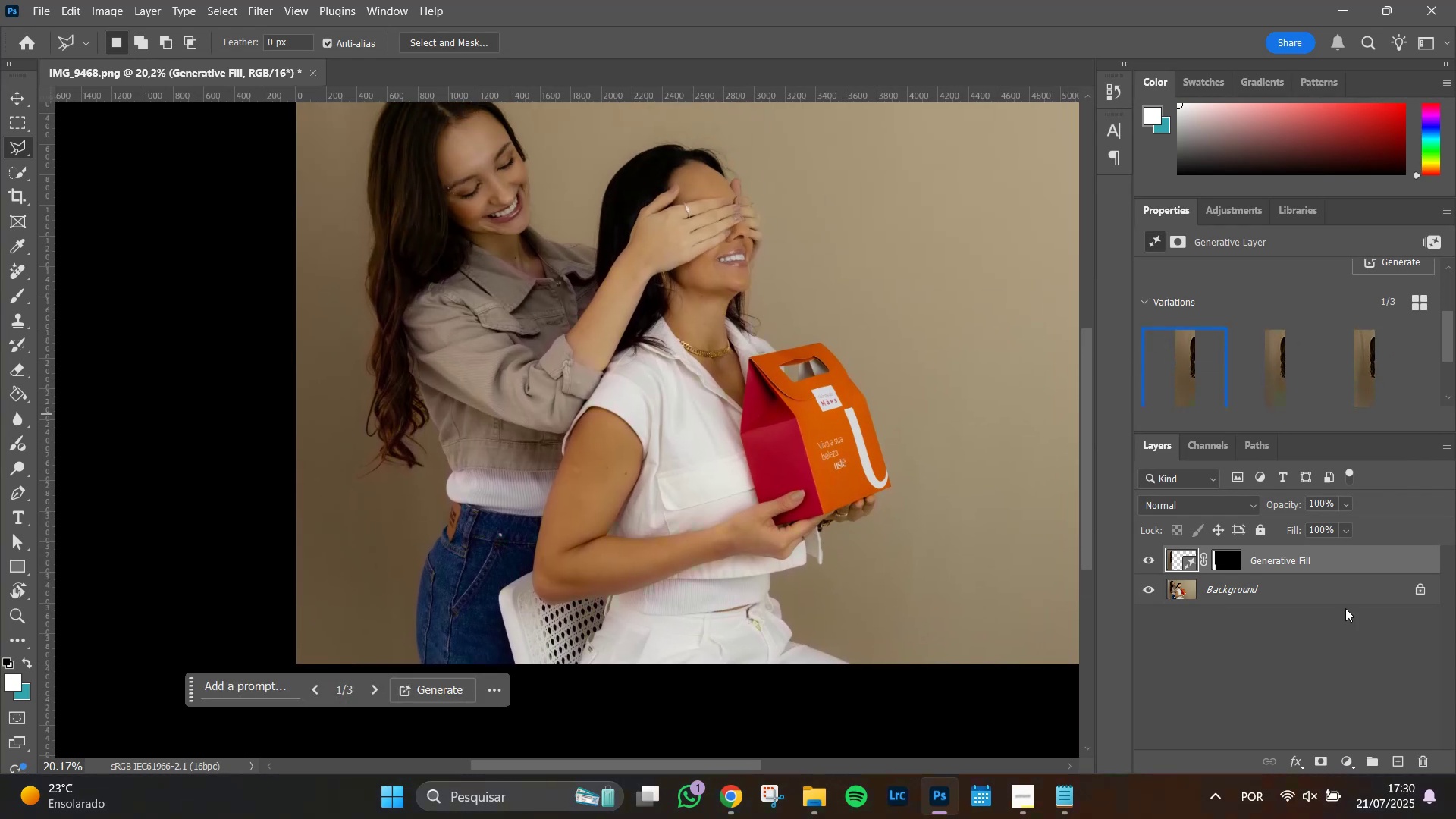 
left_click([1338, 597])
 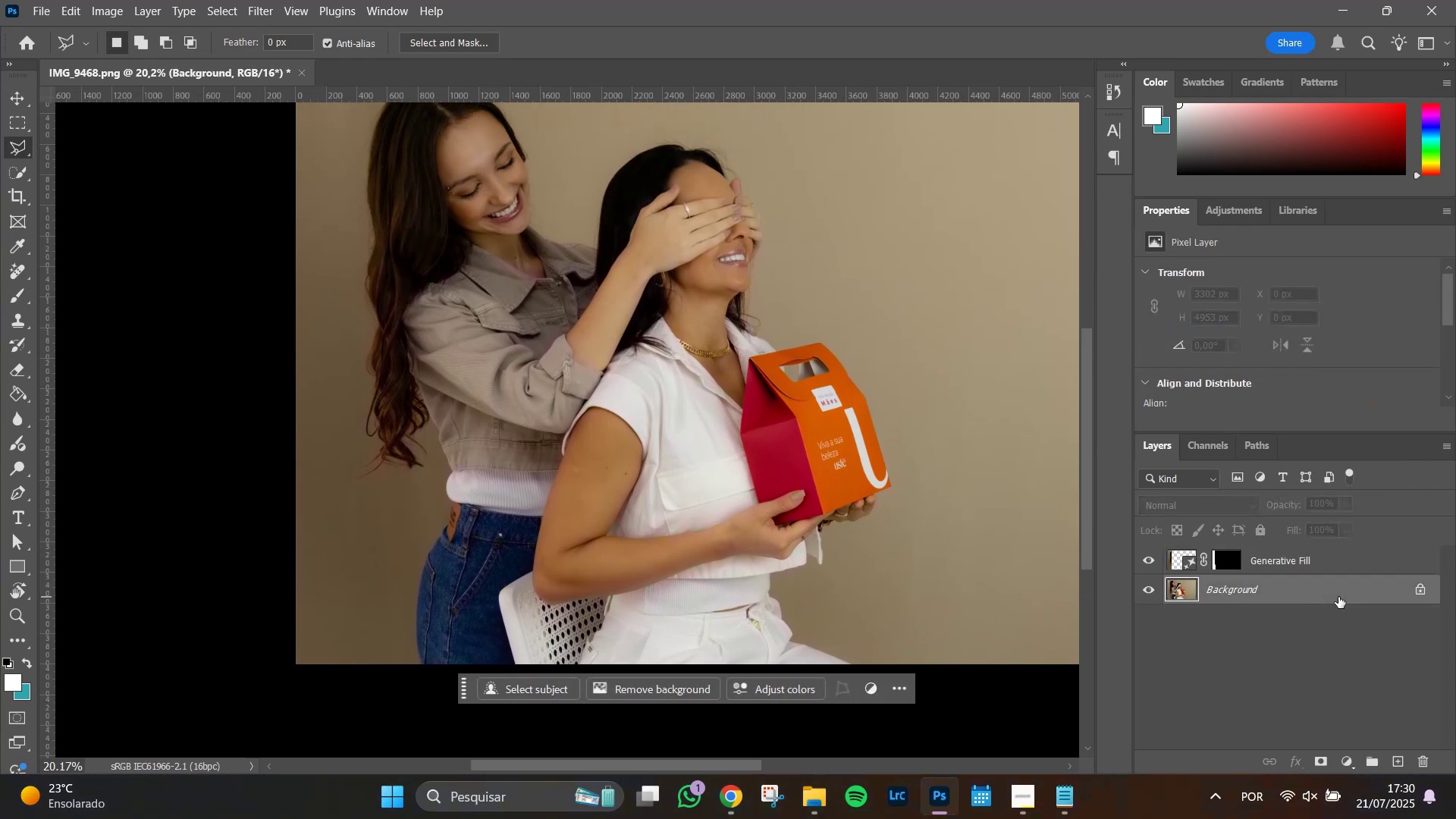 
key(Control+J)
 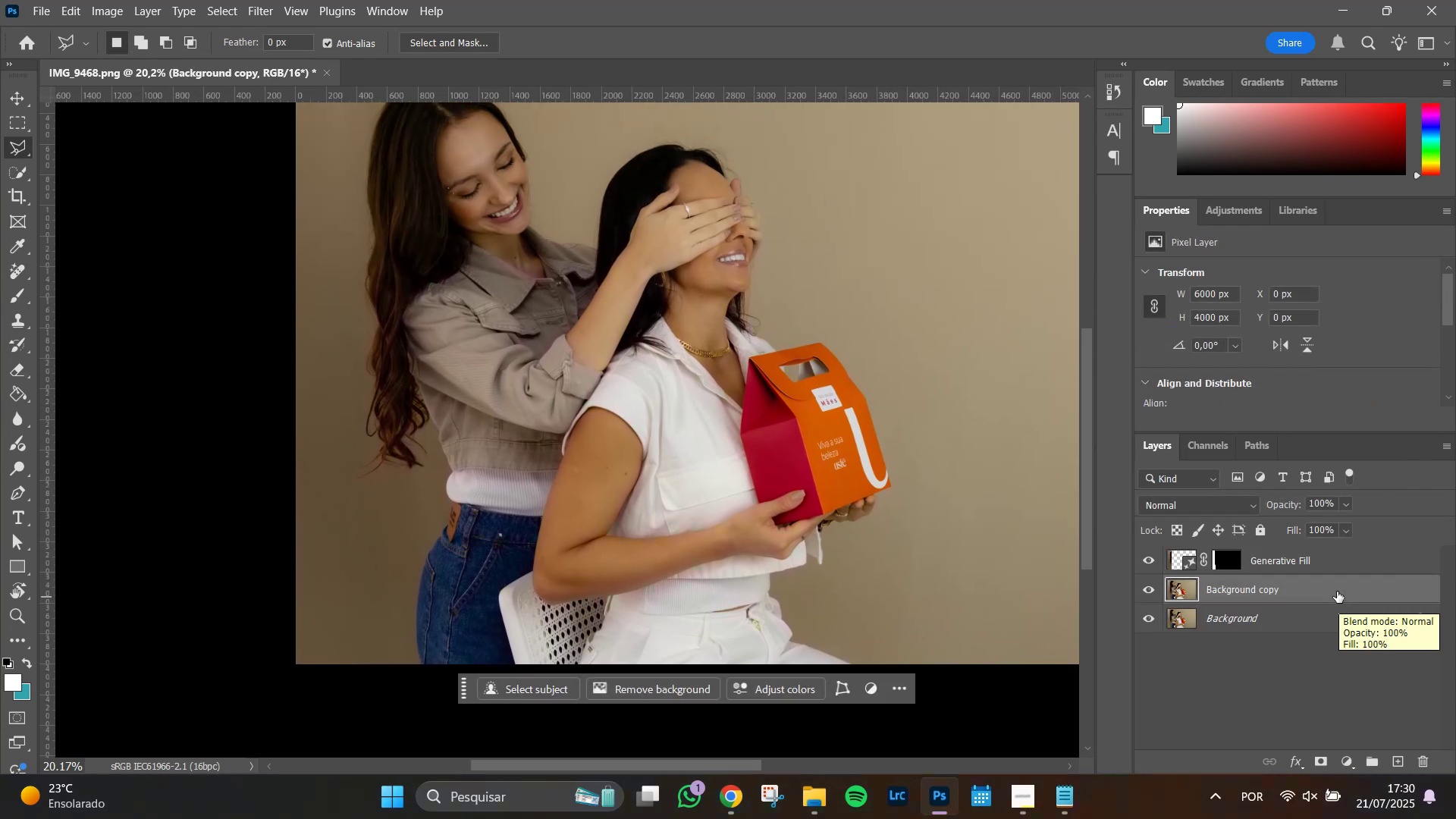 
left_click([1337, 592])
 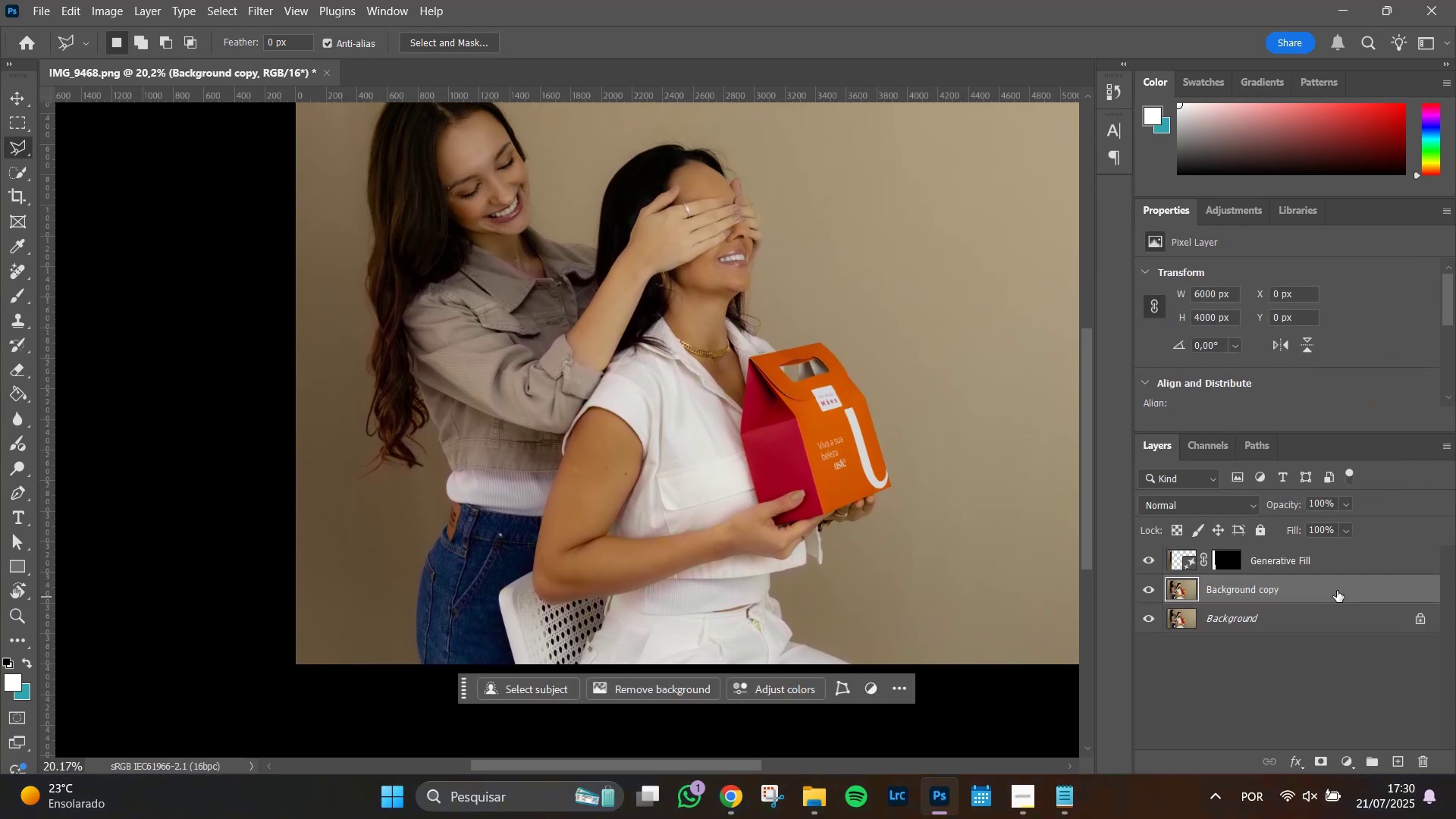 
hold_key(key=ShiftLeft, duration=0.54)
double_click([1346, 563])
 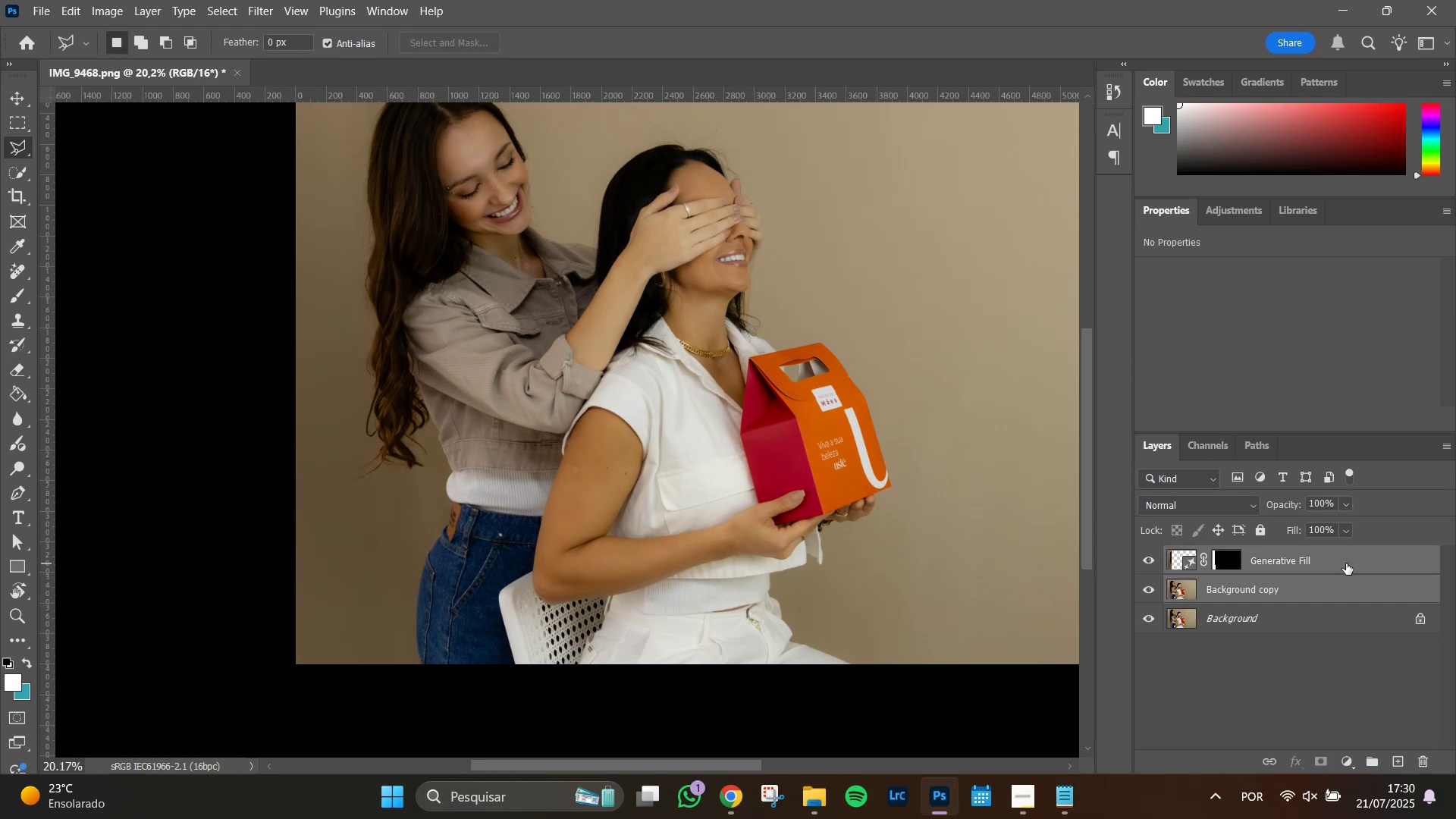 
key(Control+E)
 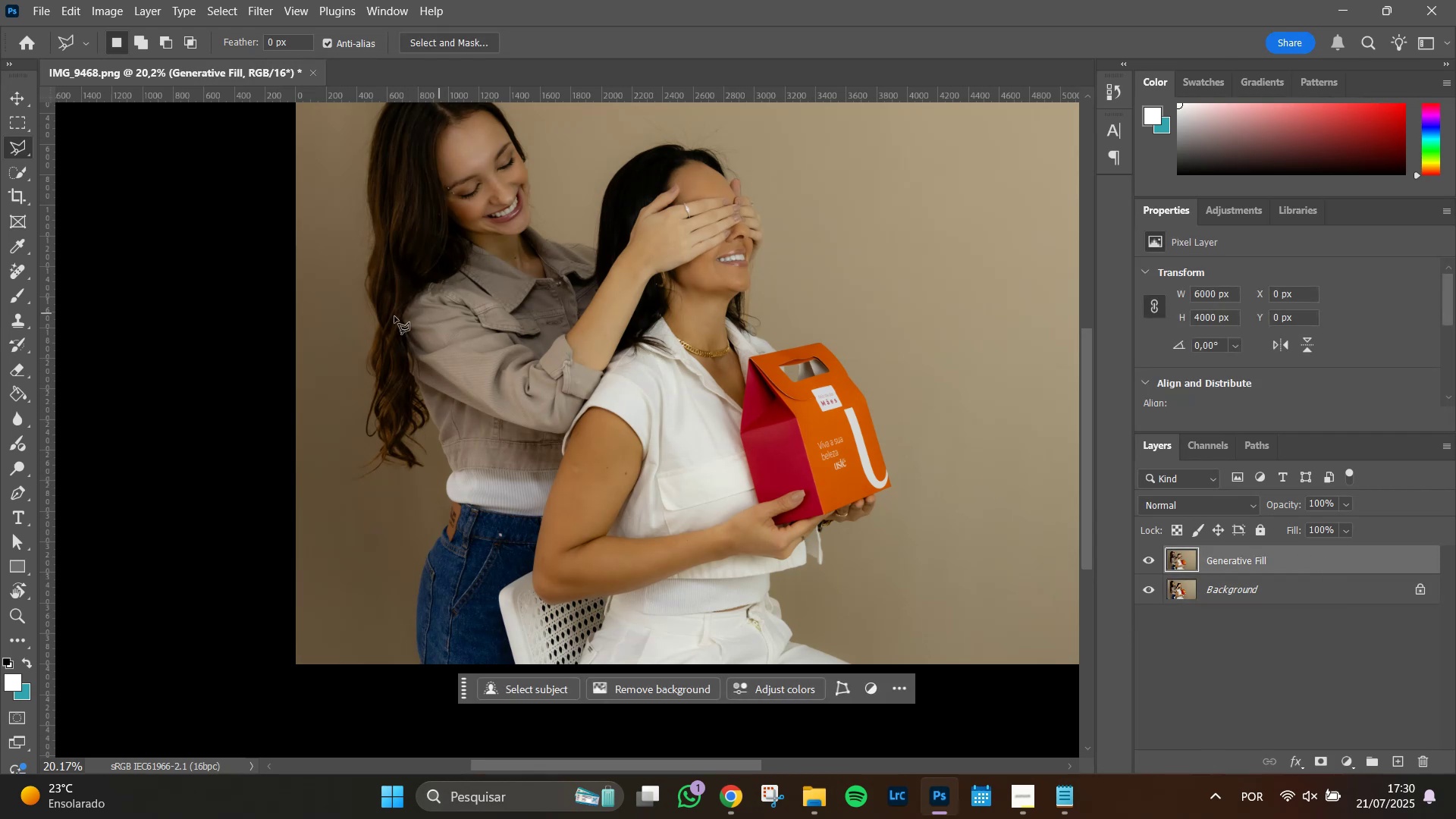 
hold_key(key=AltLeft, duration=1.04)
scroll: coordinate [388, 362], scroll_direction: up, amount: 10.0
 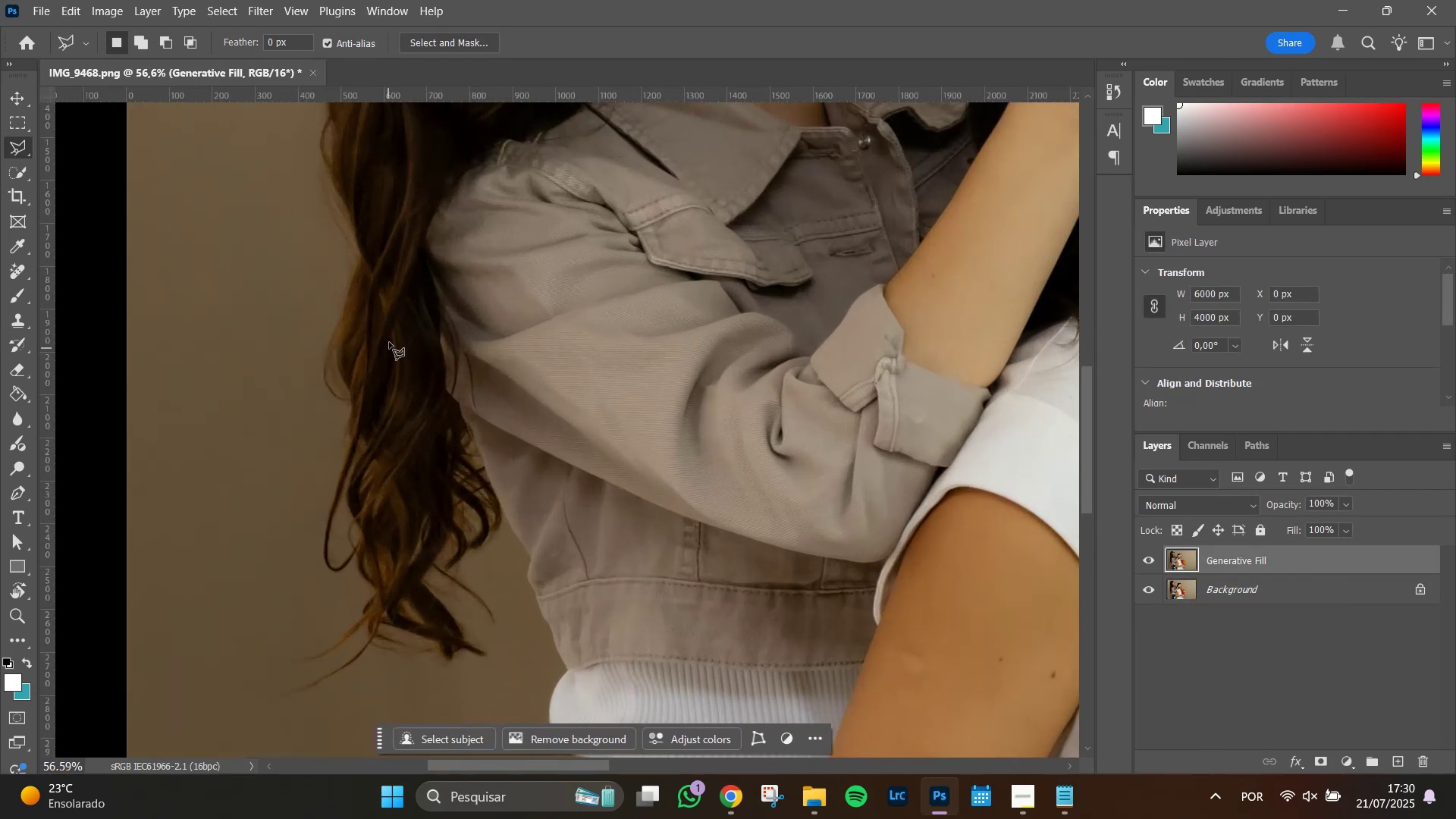 
hold_key(key=AltLeft, duration=1.01)
scroll: coordinate [353, 470], scroll_direction: up, amount: 5.0
 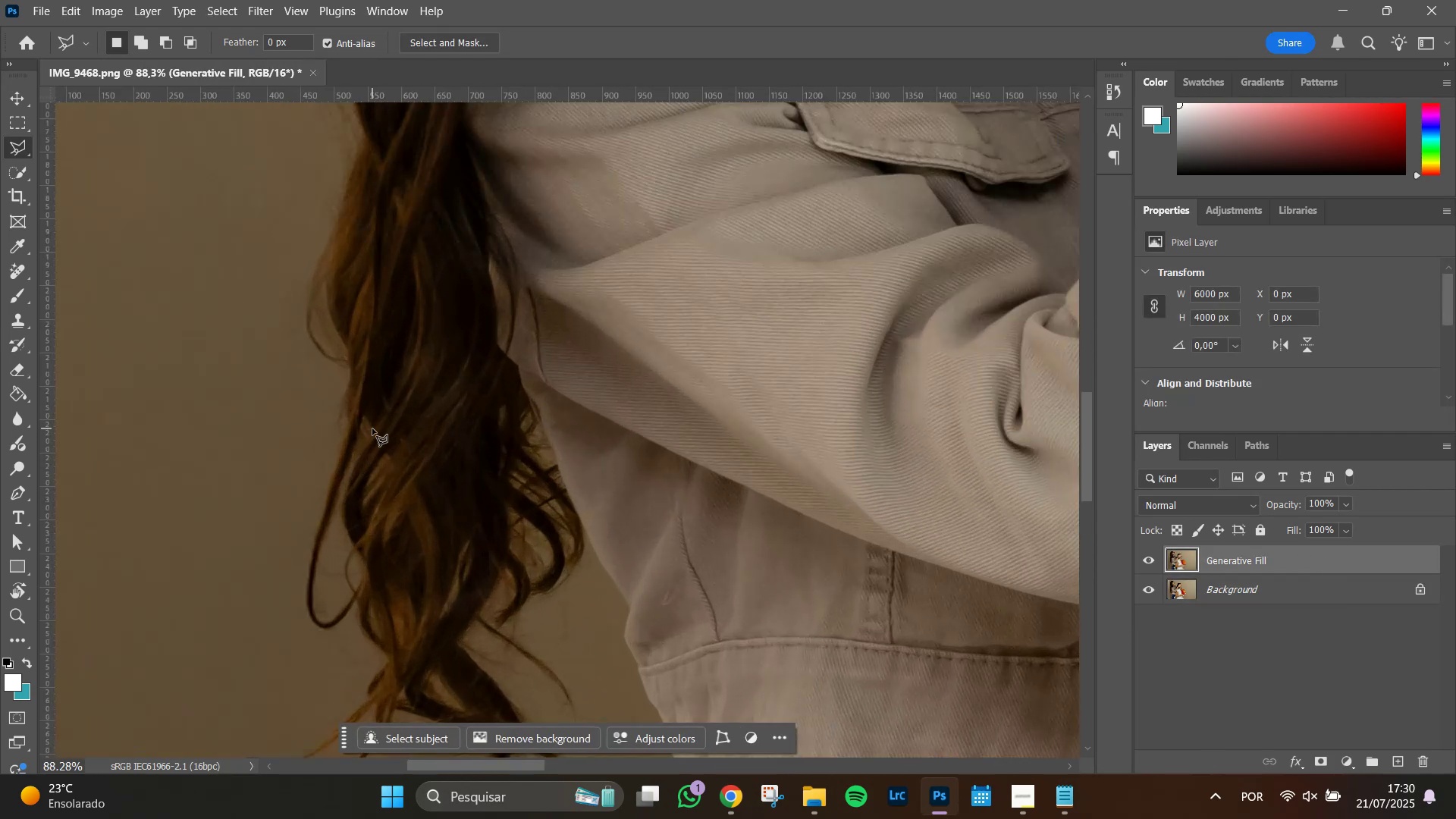 
hold_key(key=Space, duration=0.81)
 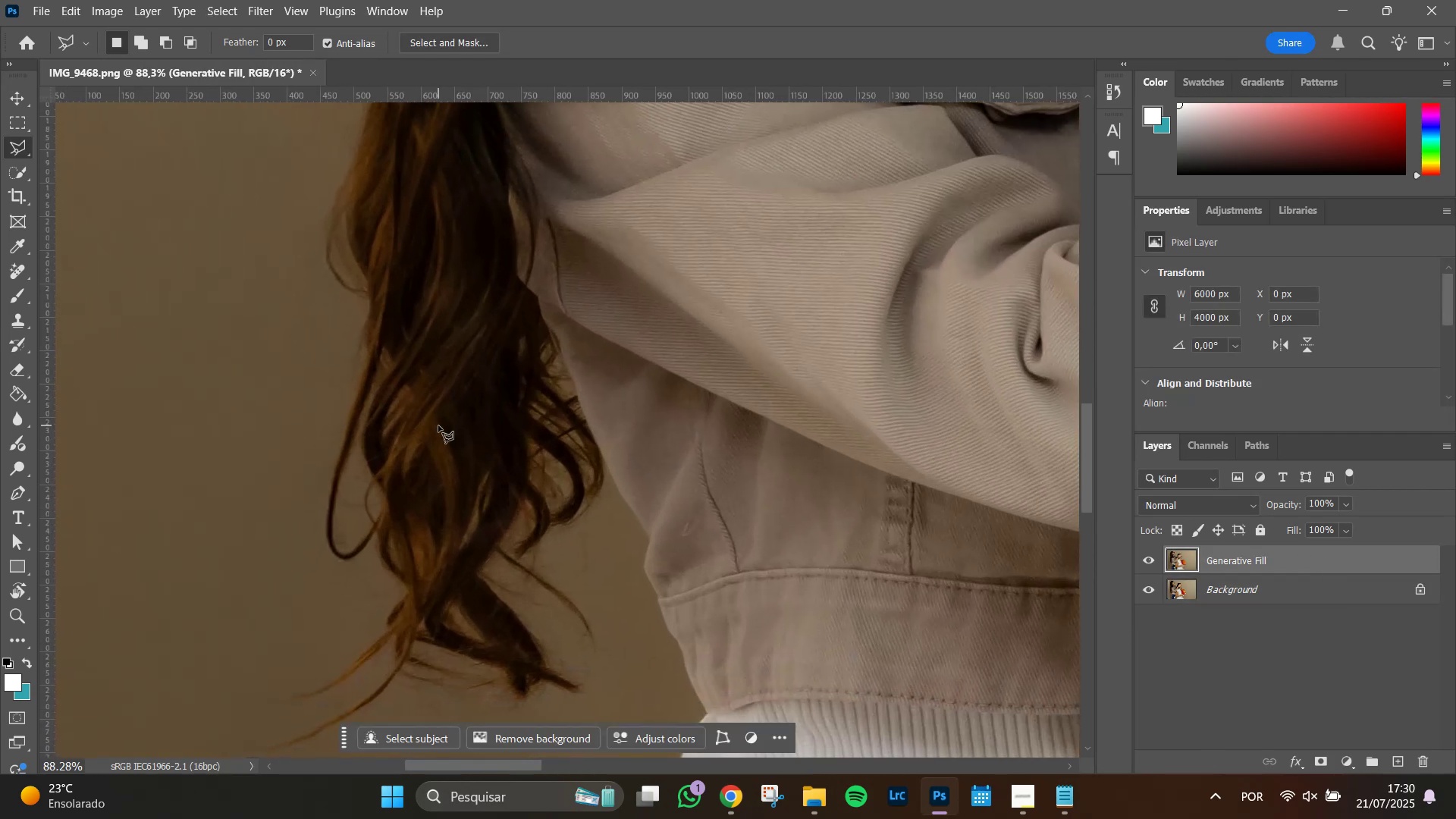 
left_click_drag(start_coordinate=[419, 497], to_coordinate=[439, 428])
 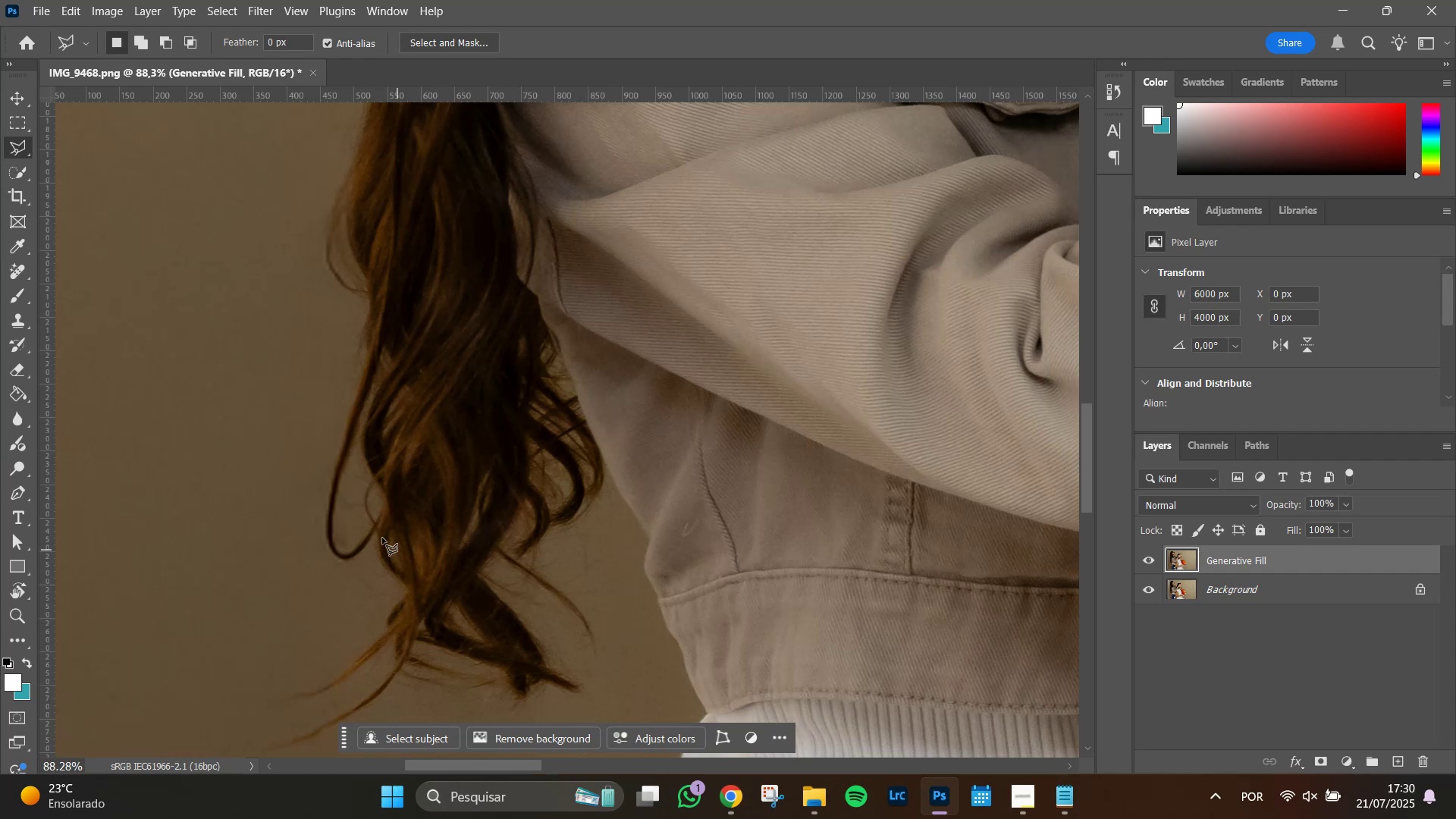 
hold_key(key=AltLeft, duration=0.48)
scroll: coordinate [323, 391], scroll_direction: up, amount: 4.0
 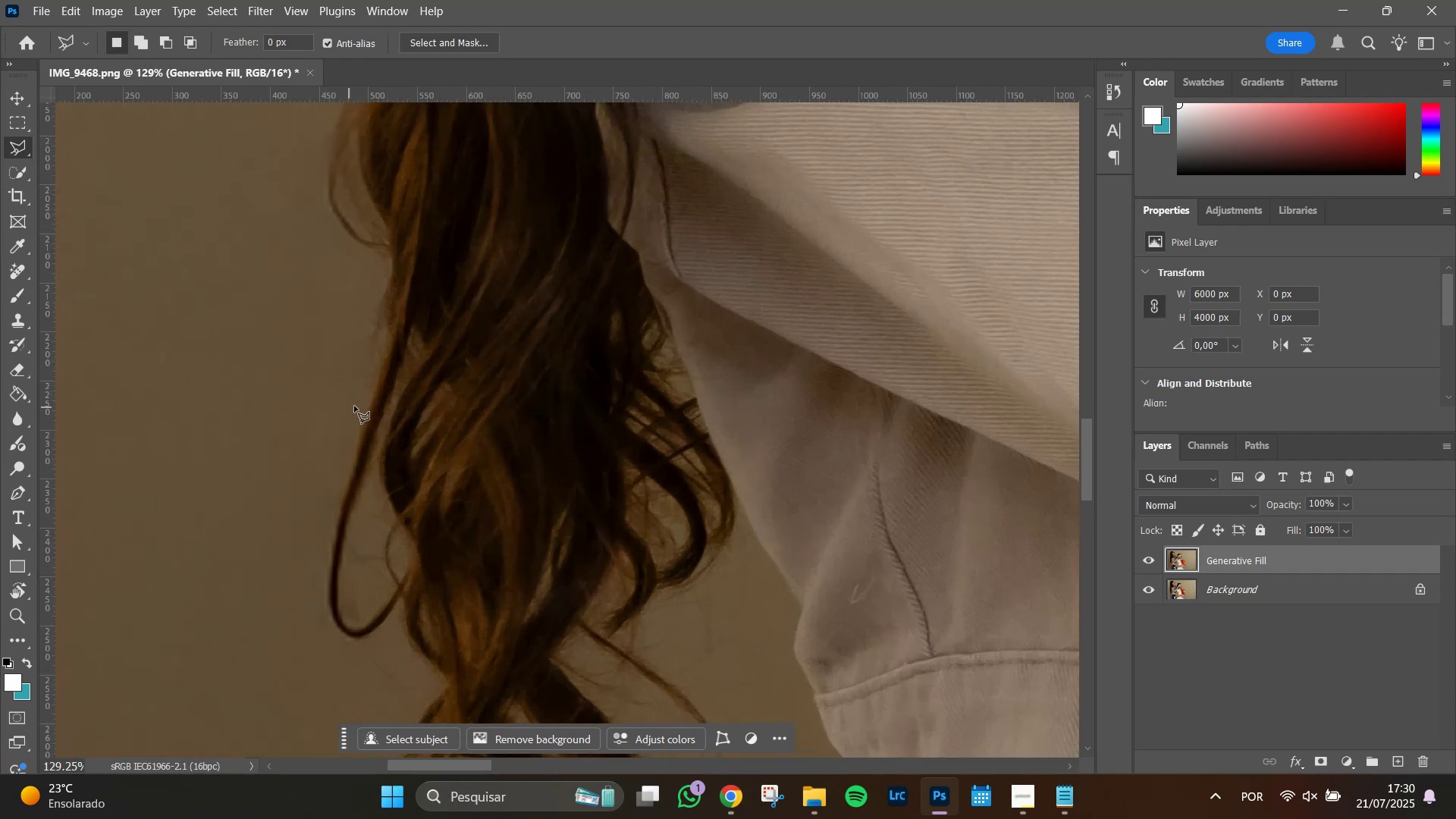 
hold_key(key=AltLeft, duration=0.58)
scroll: coordinate [372, 370], scroll_direction: down, amount: 5.0
 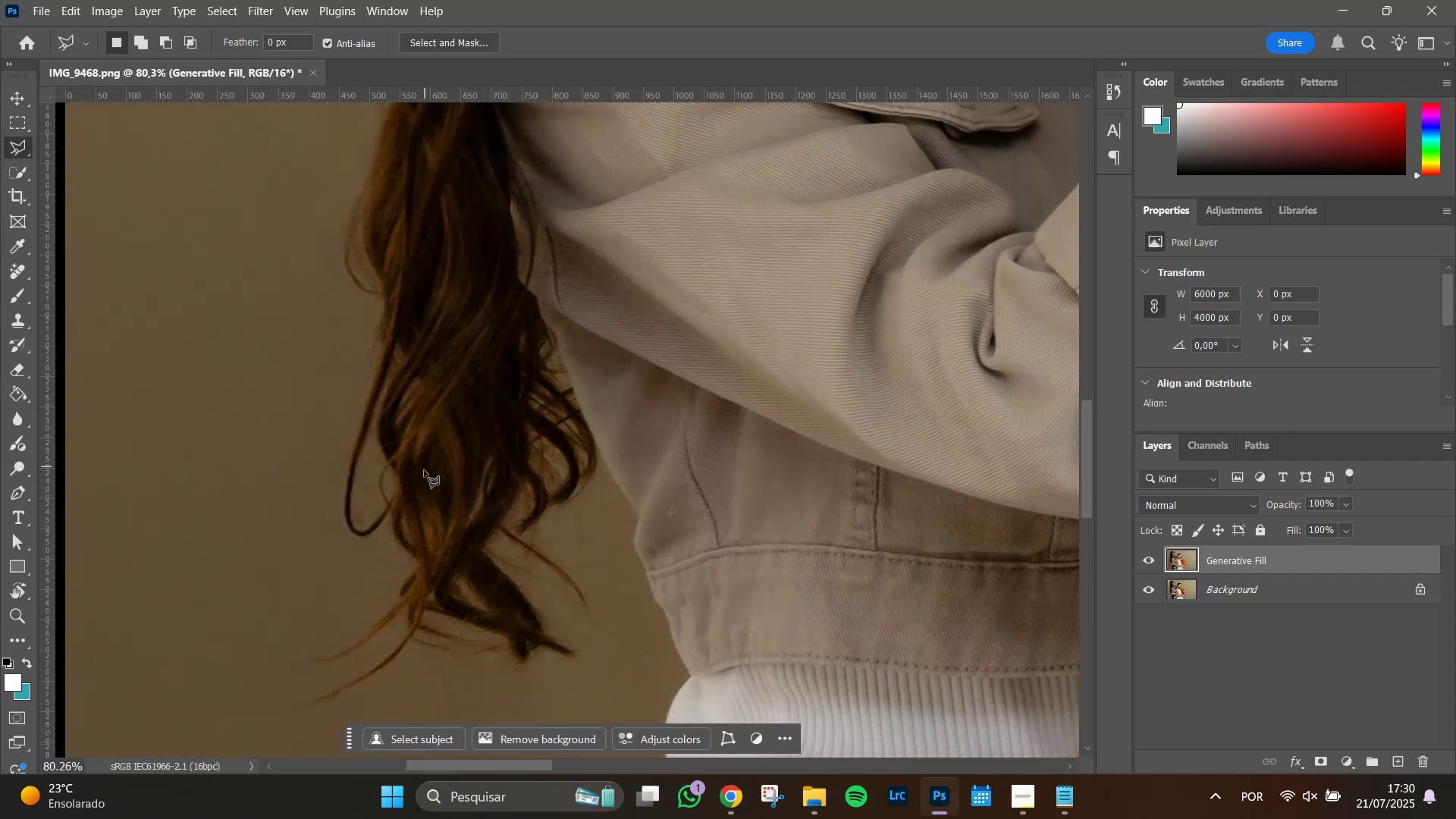 
hold_key(key=Space, duration=1.51)
 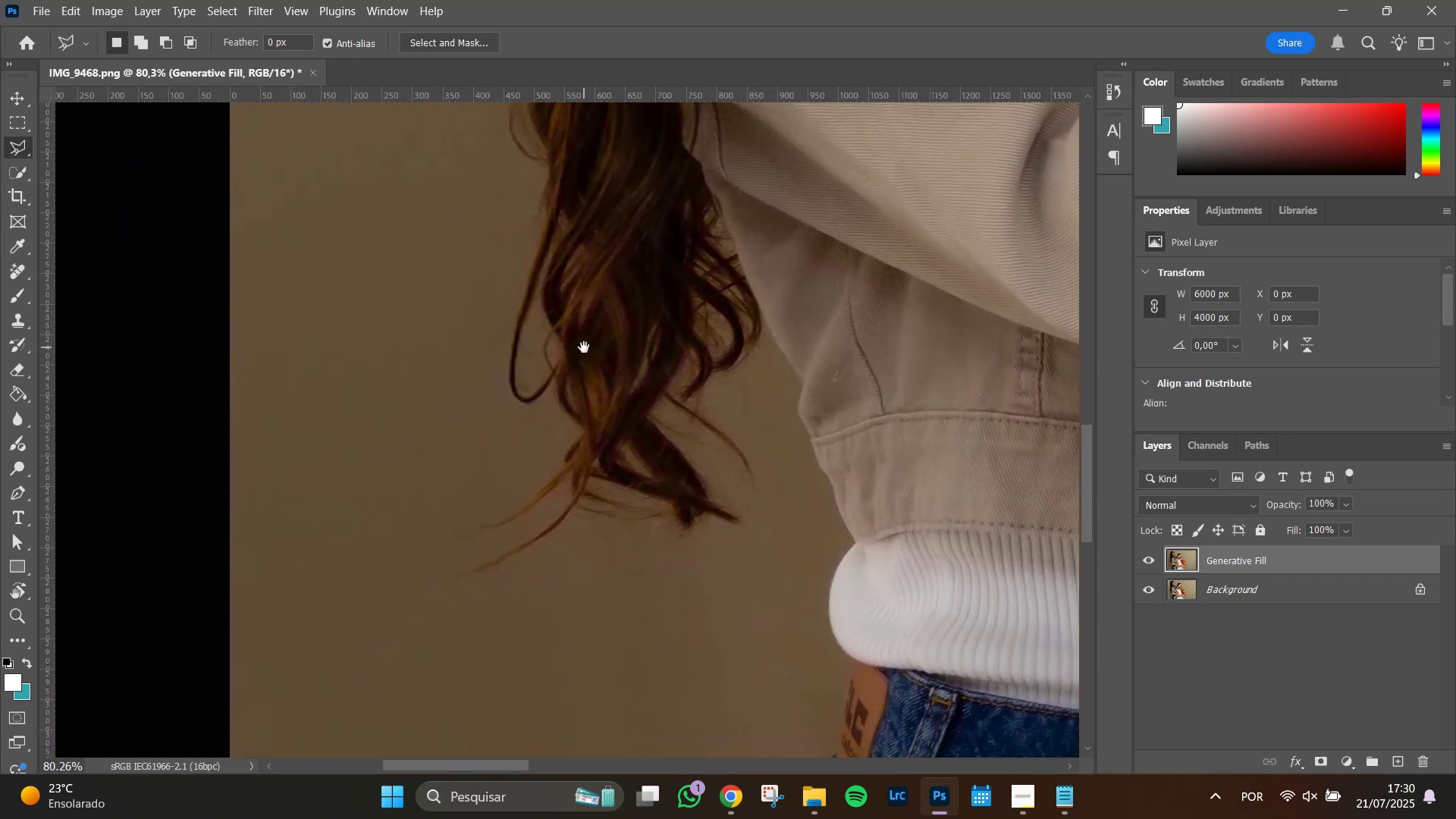 
left_click_drag(start_coordinate=[419, 481], to_coordinate=[582, 277])
 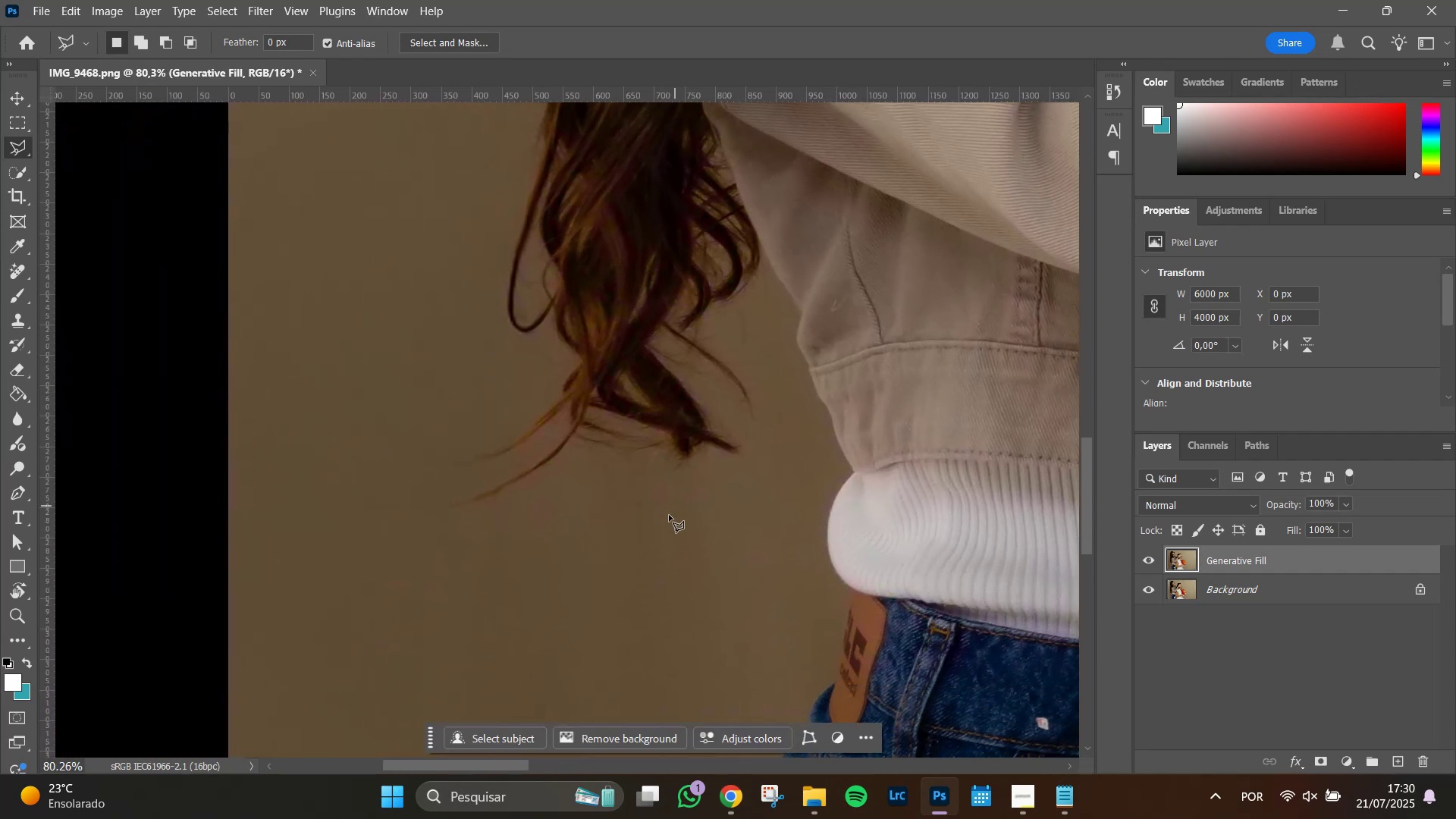 
hold_key(key=Space, duration=1.41)
 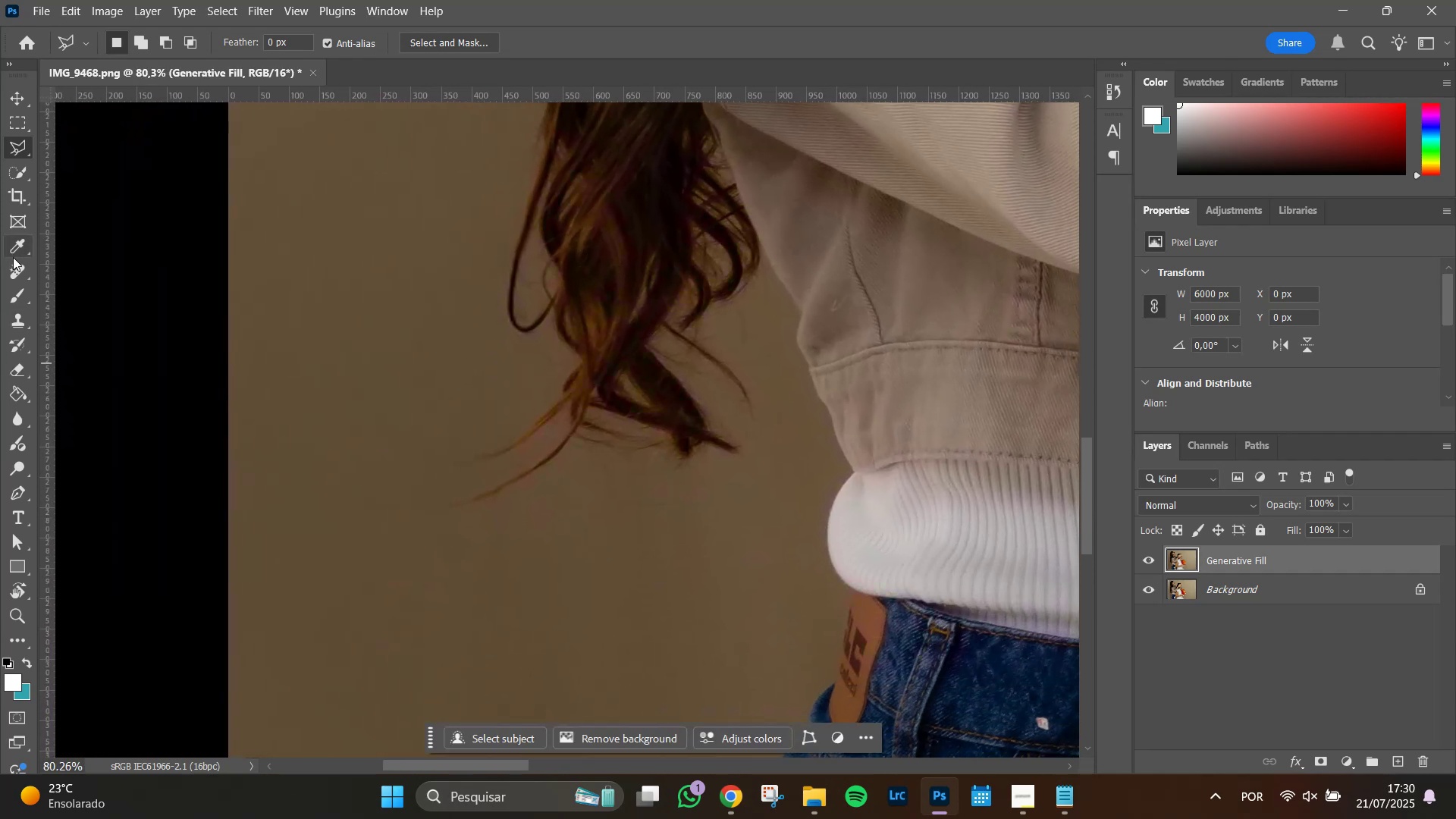 
left_click([16, 320])
 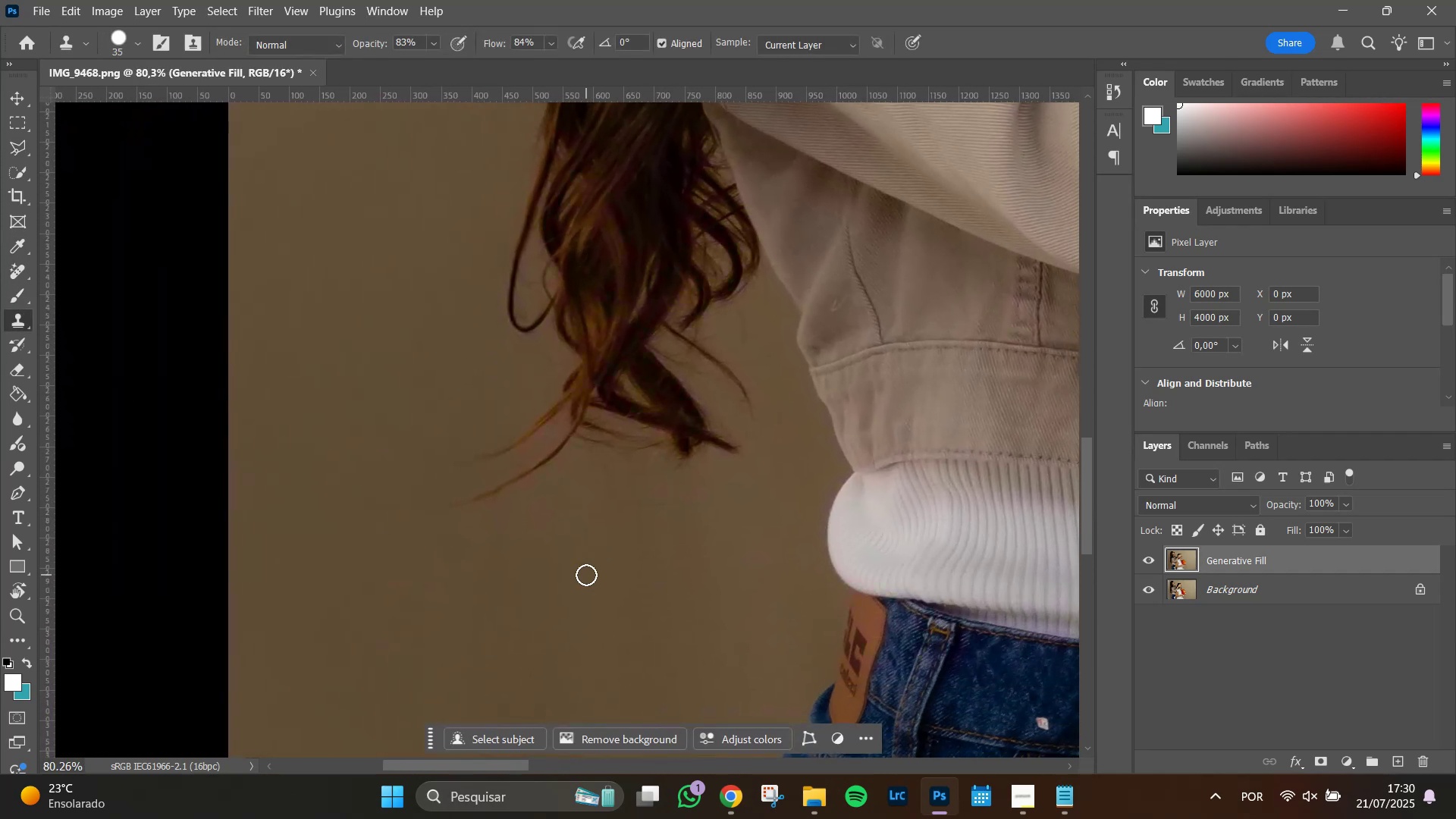 
hold_key(key=AltLeft, duration=1.51)
 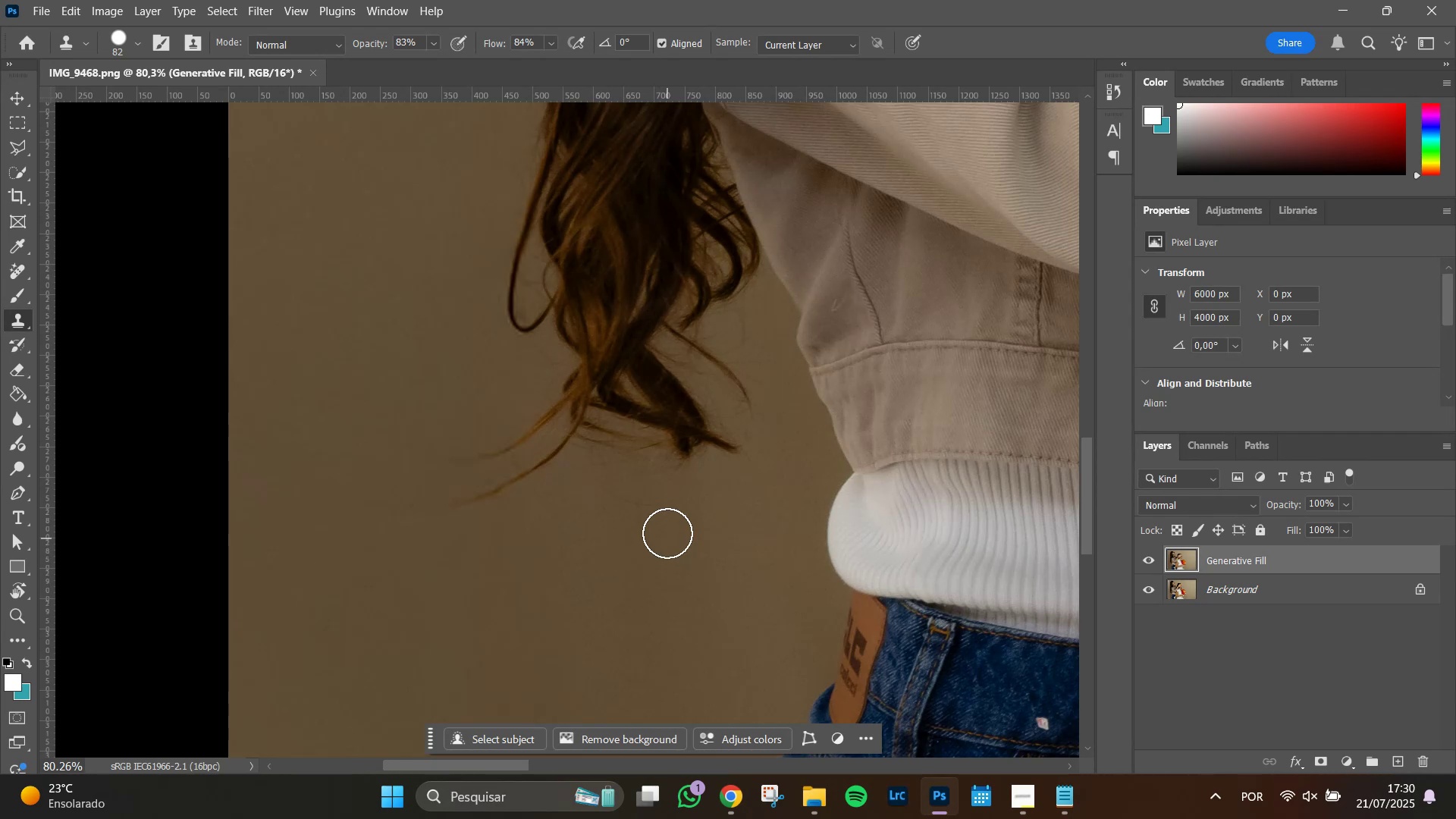 
hold_key(key=AltLeft, duration=0.33)
left_click([667, 541])
 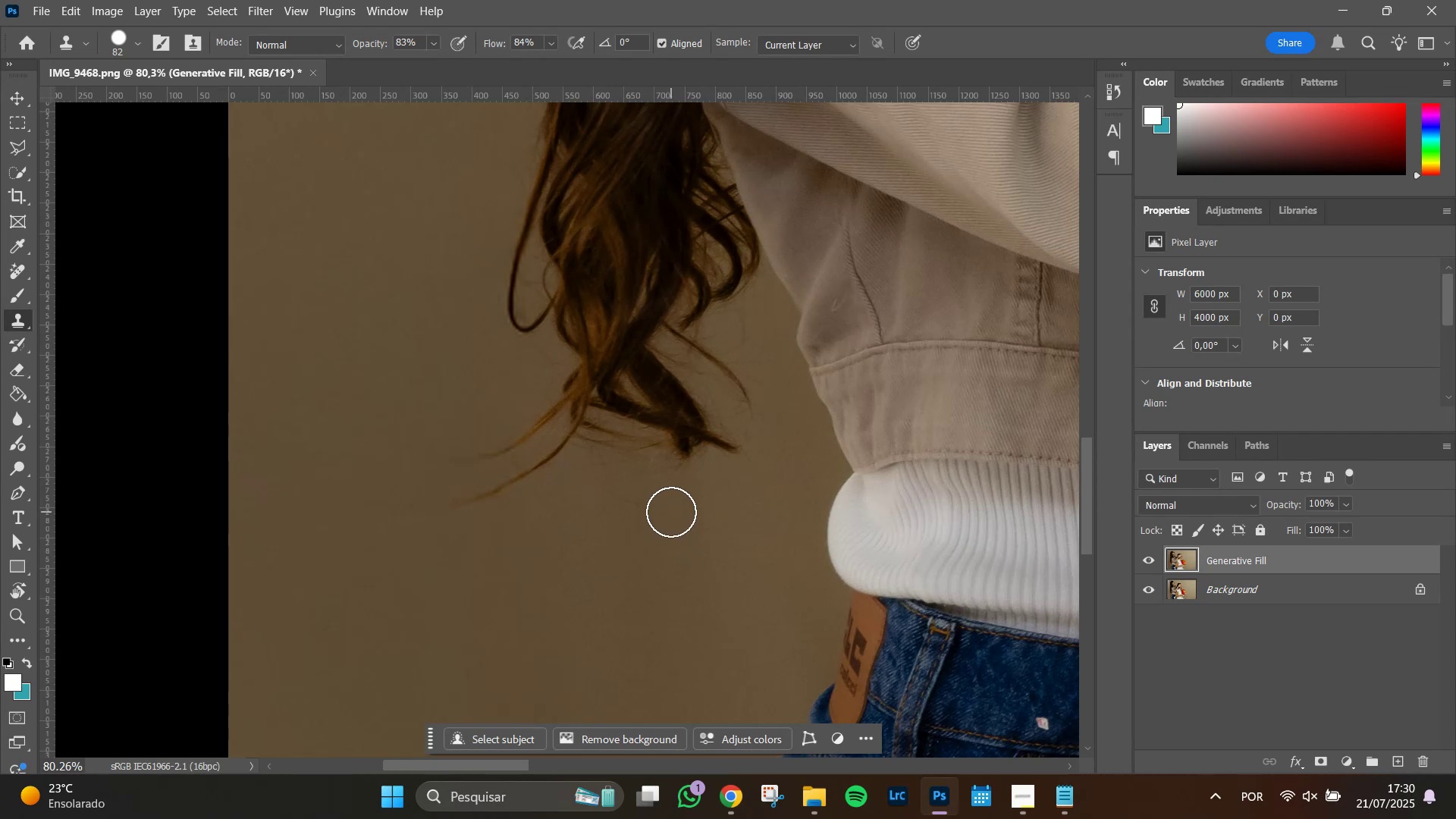 
left_click_drag(start_coordinate=[671, 512], to_coordinate=[624, 497])
 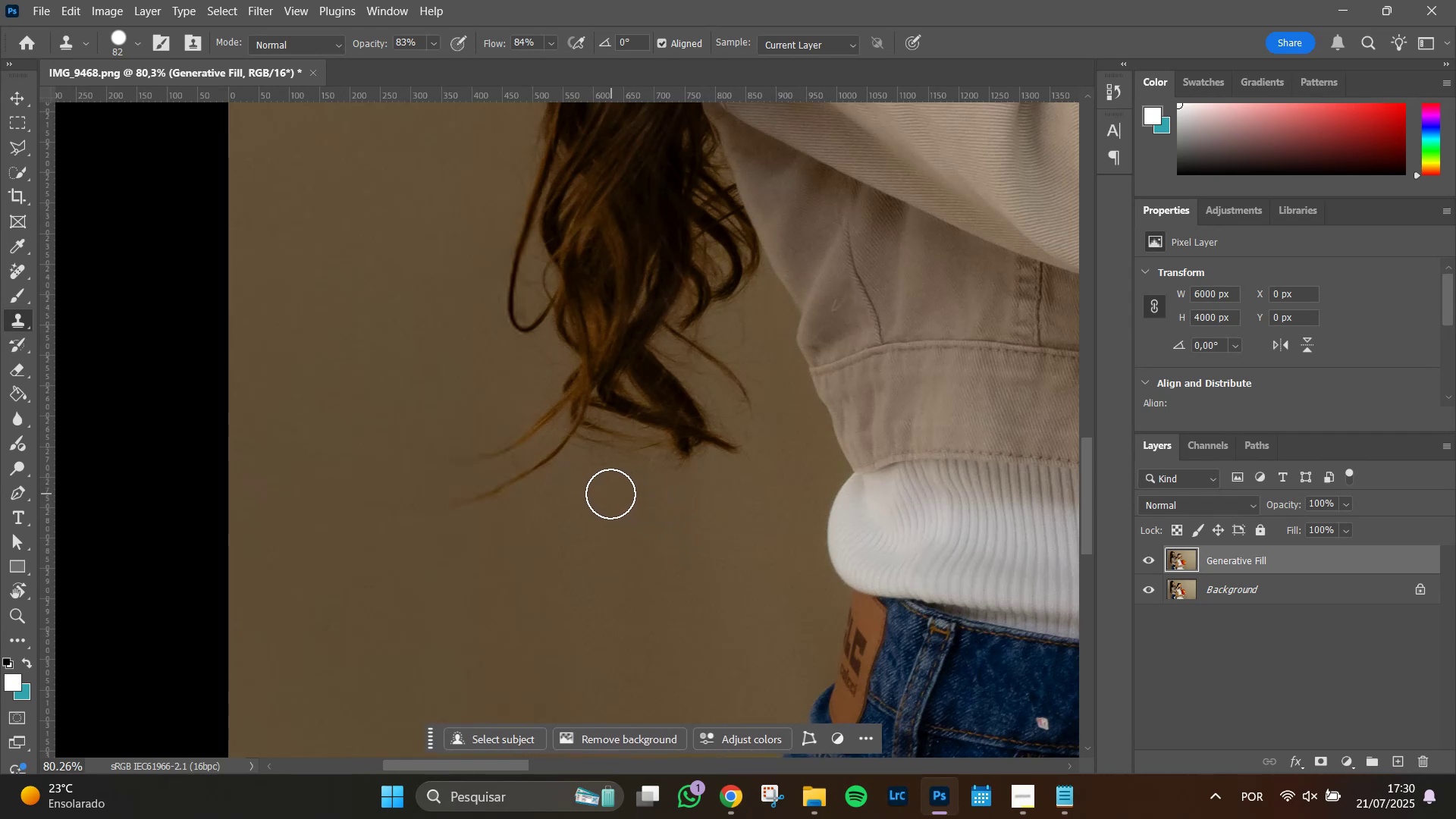 
double_click([603, 488])
 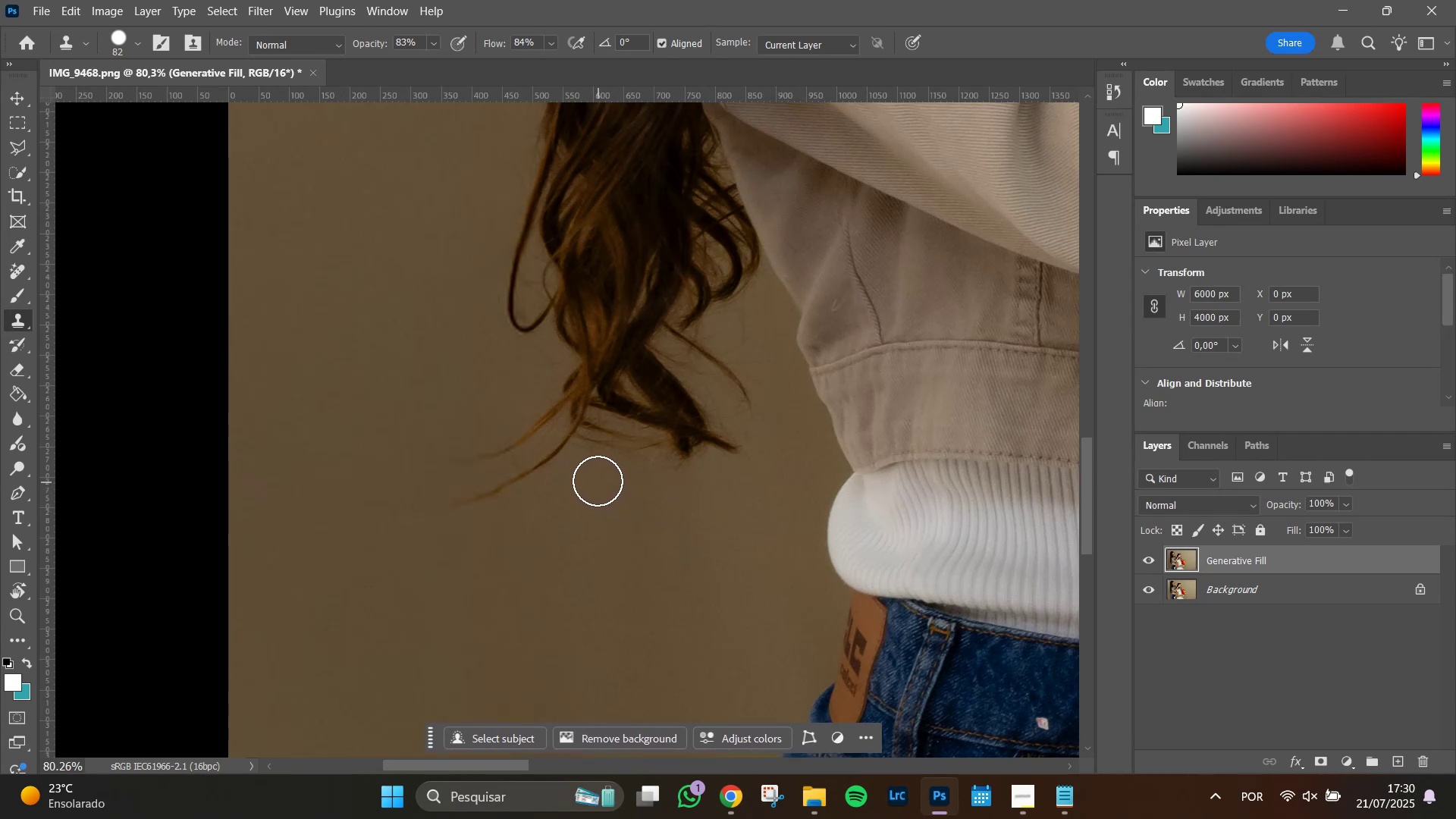 
triple_click([598, 481])
 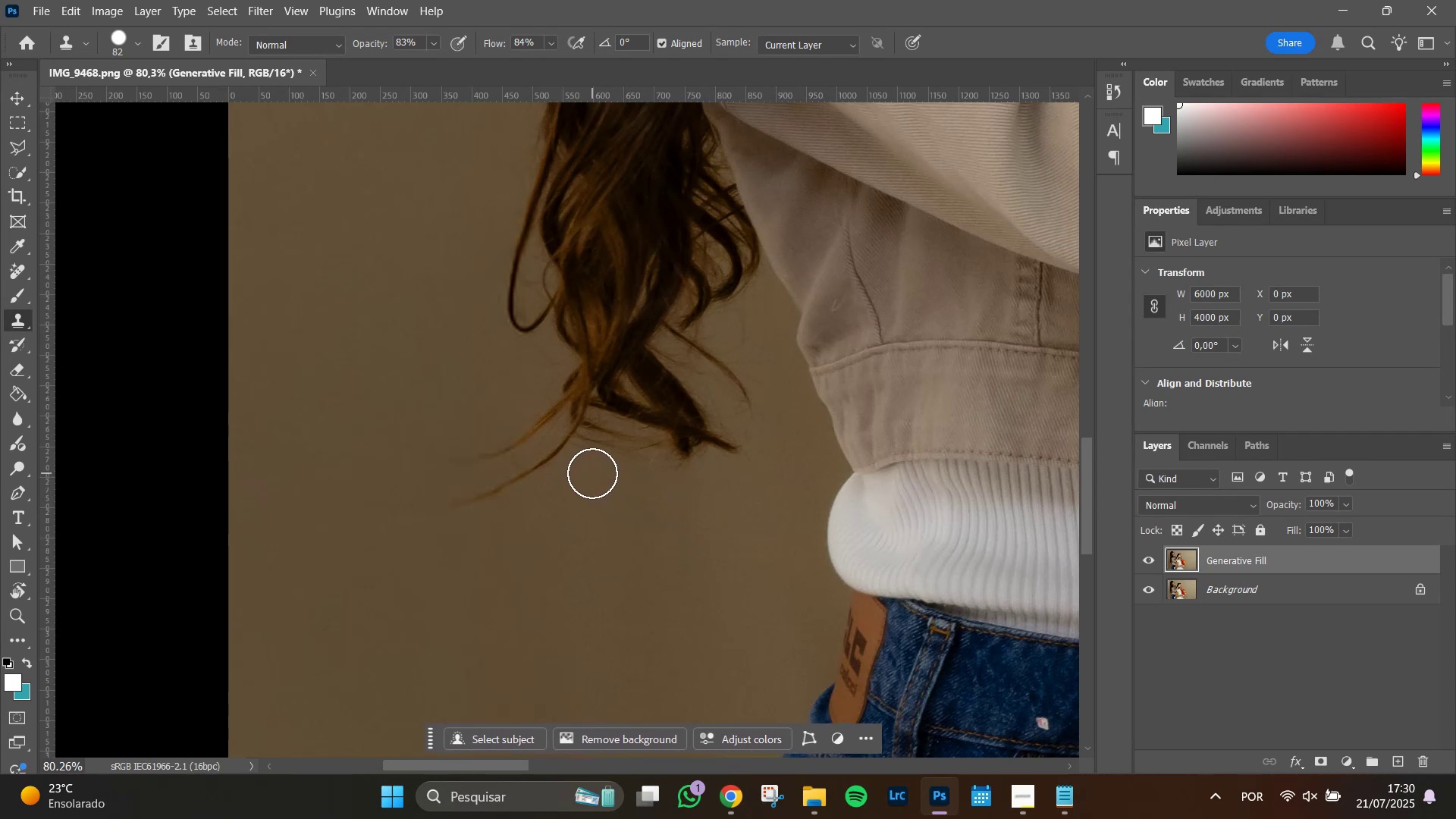 
triple_click([592, 473])
 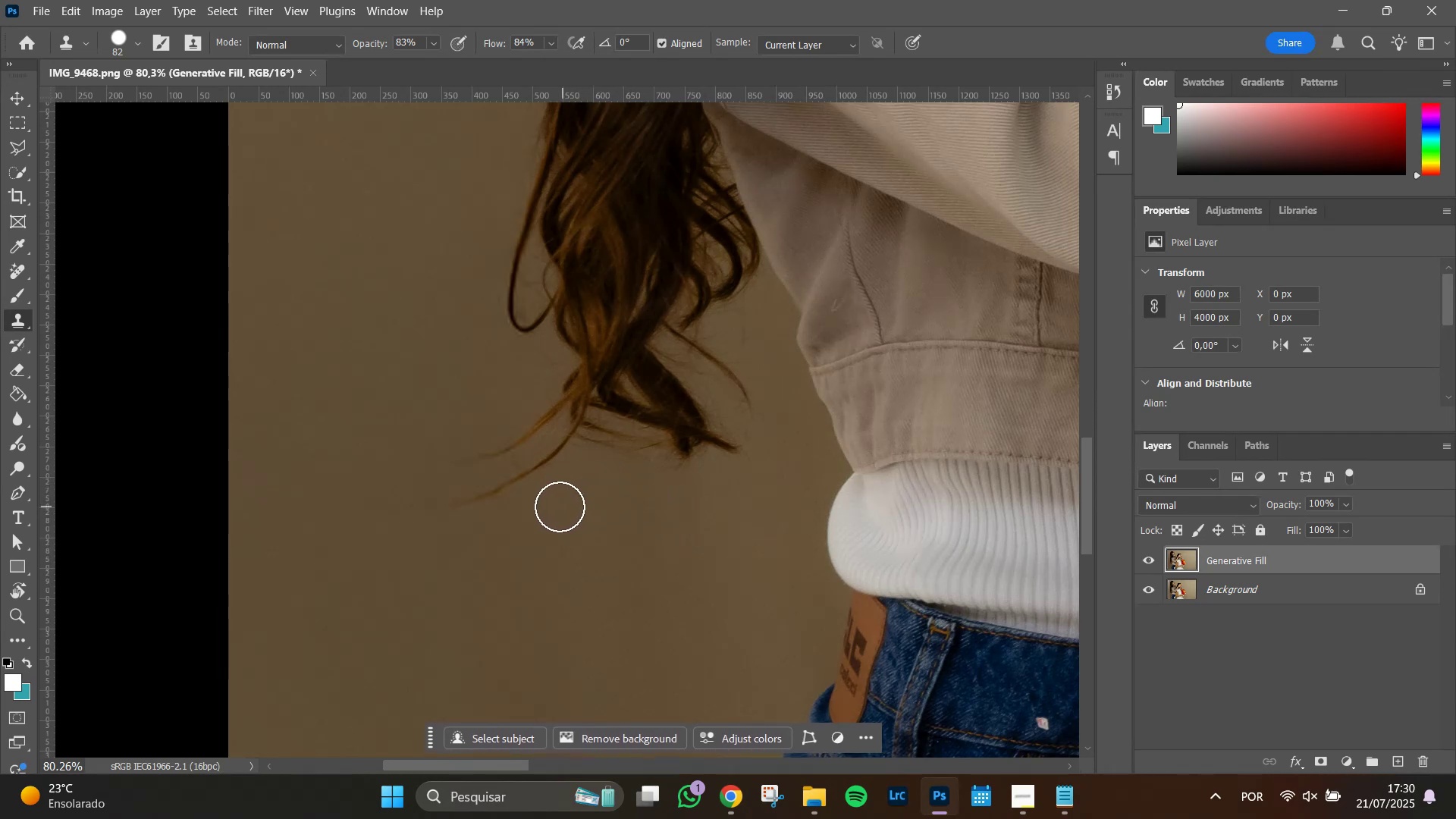 
left_click([555, 507])
 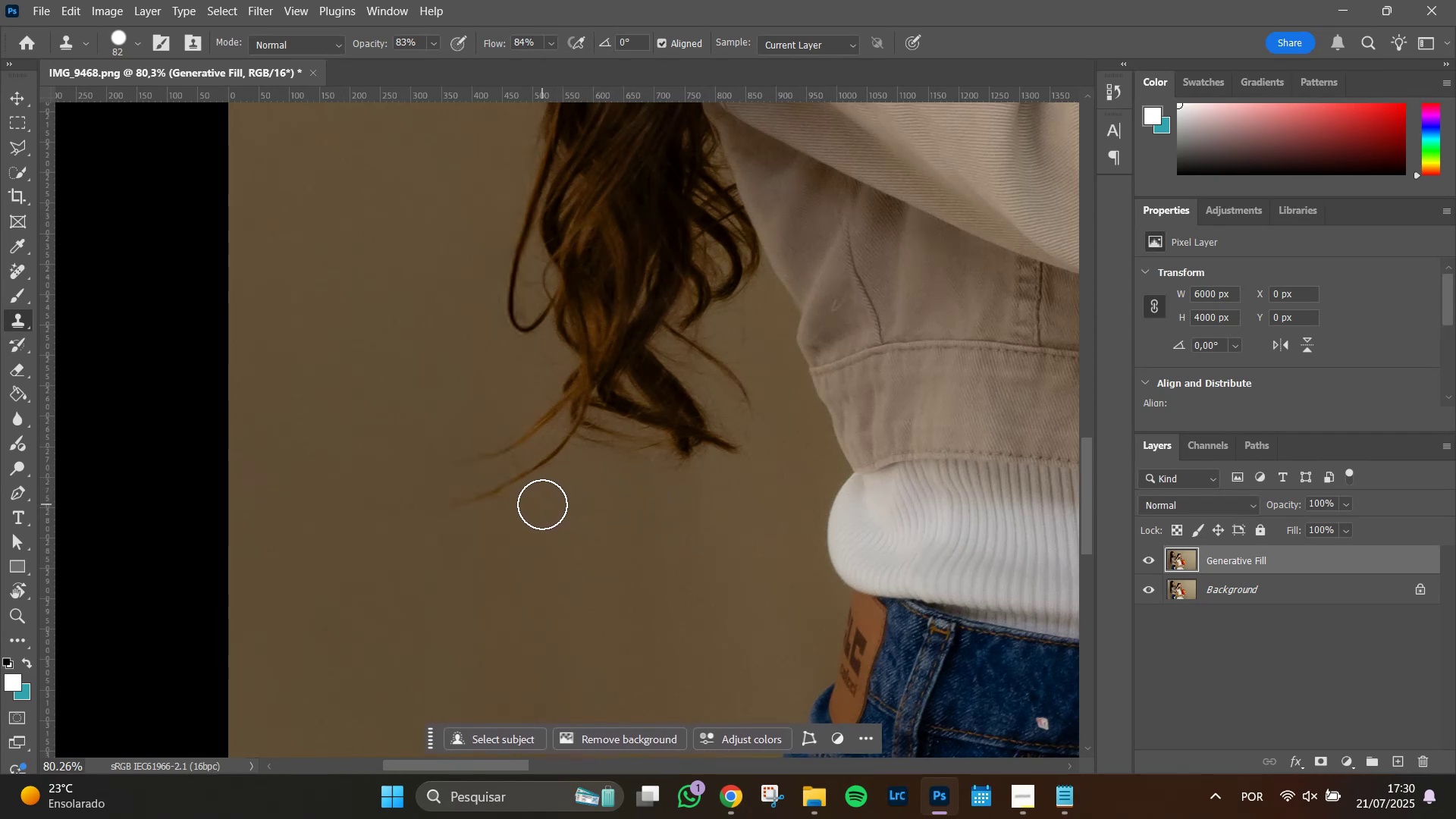 
left_click([542, 504])
 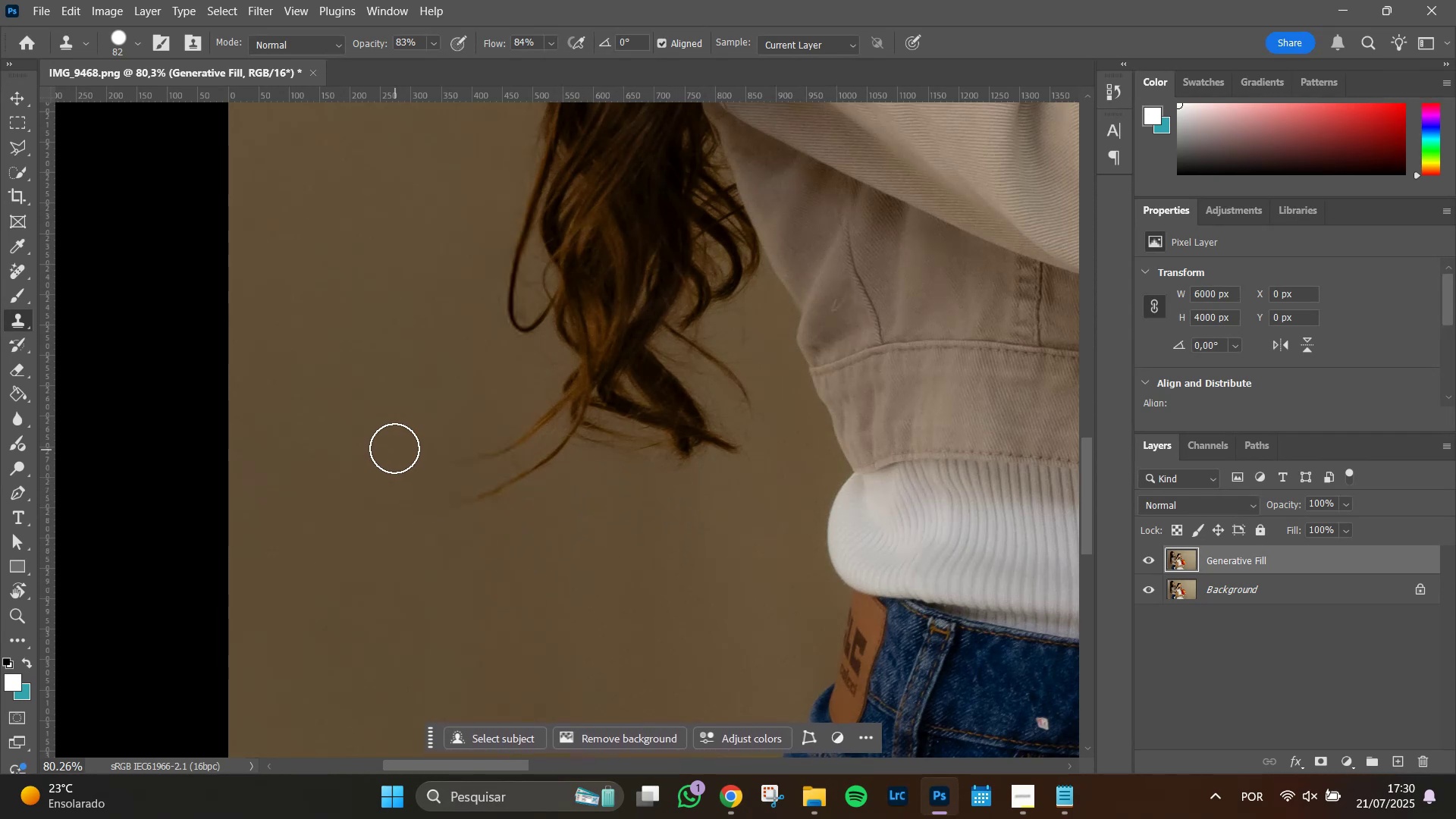 
hold_key(key=Space, duration=1.51)
 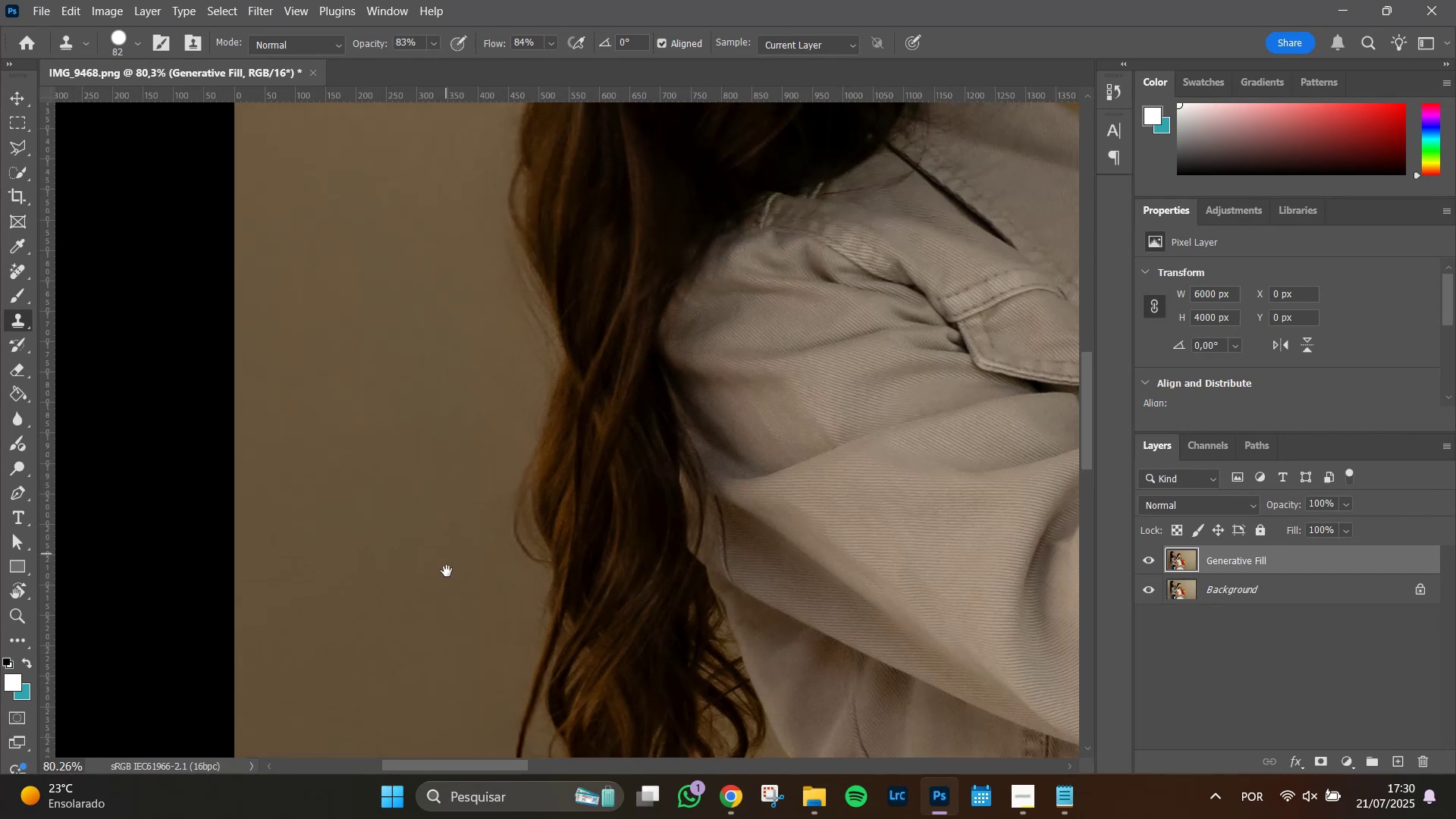 
left_click_drag(start_coordinate=[450, 246], to_coordinate=[457, 574])
 